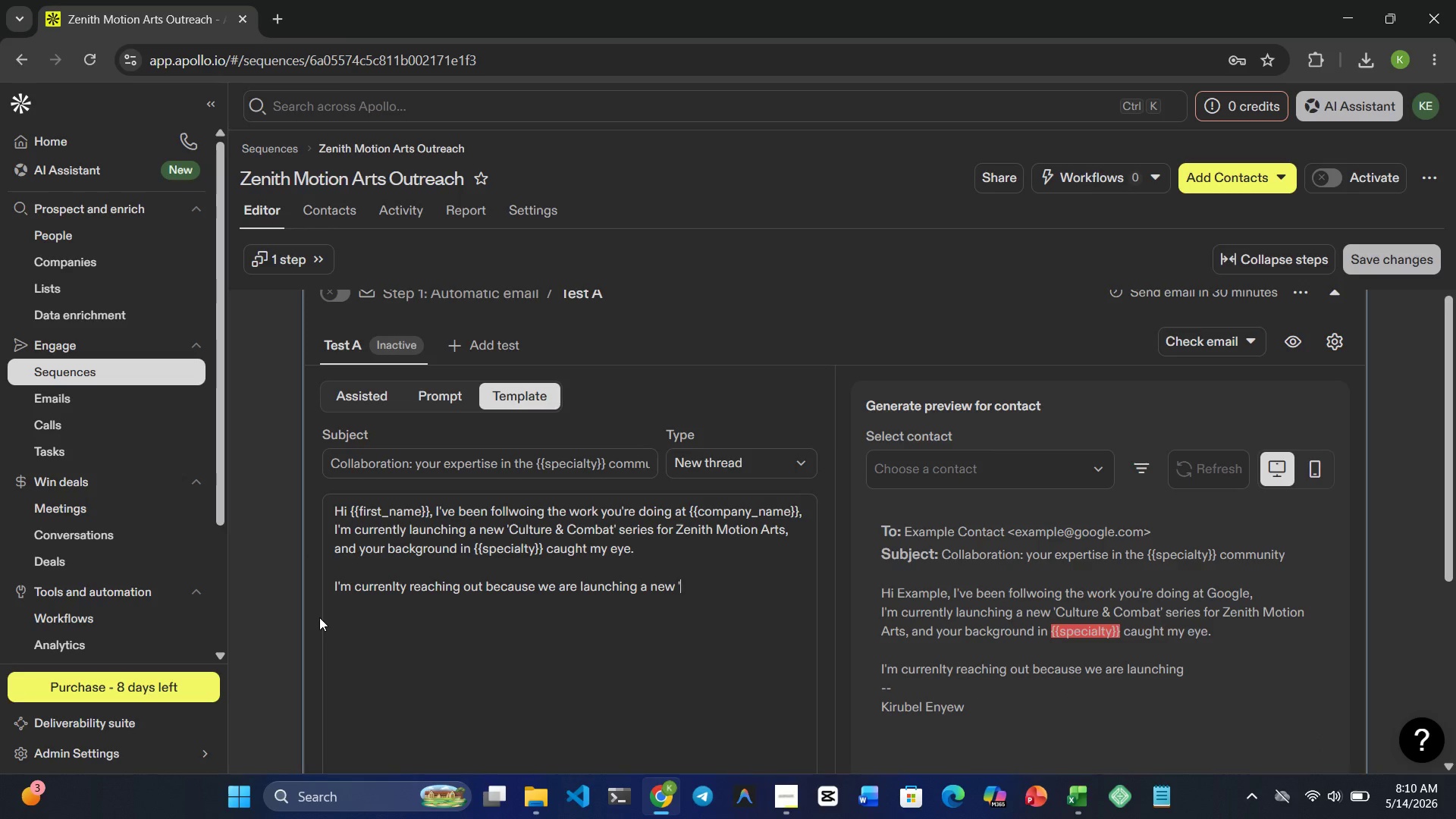 
key(ArrowLeft)
 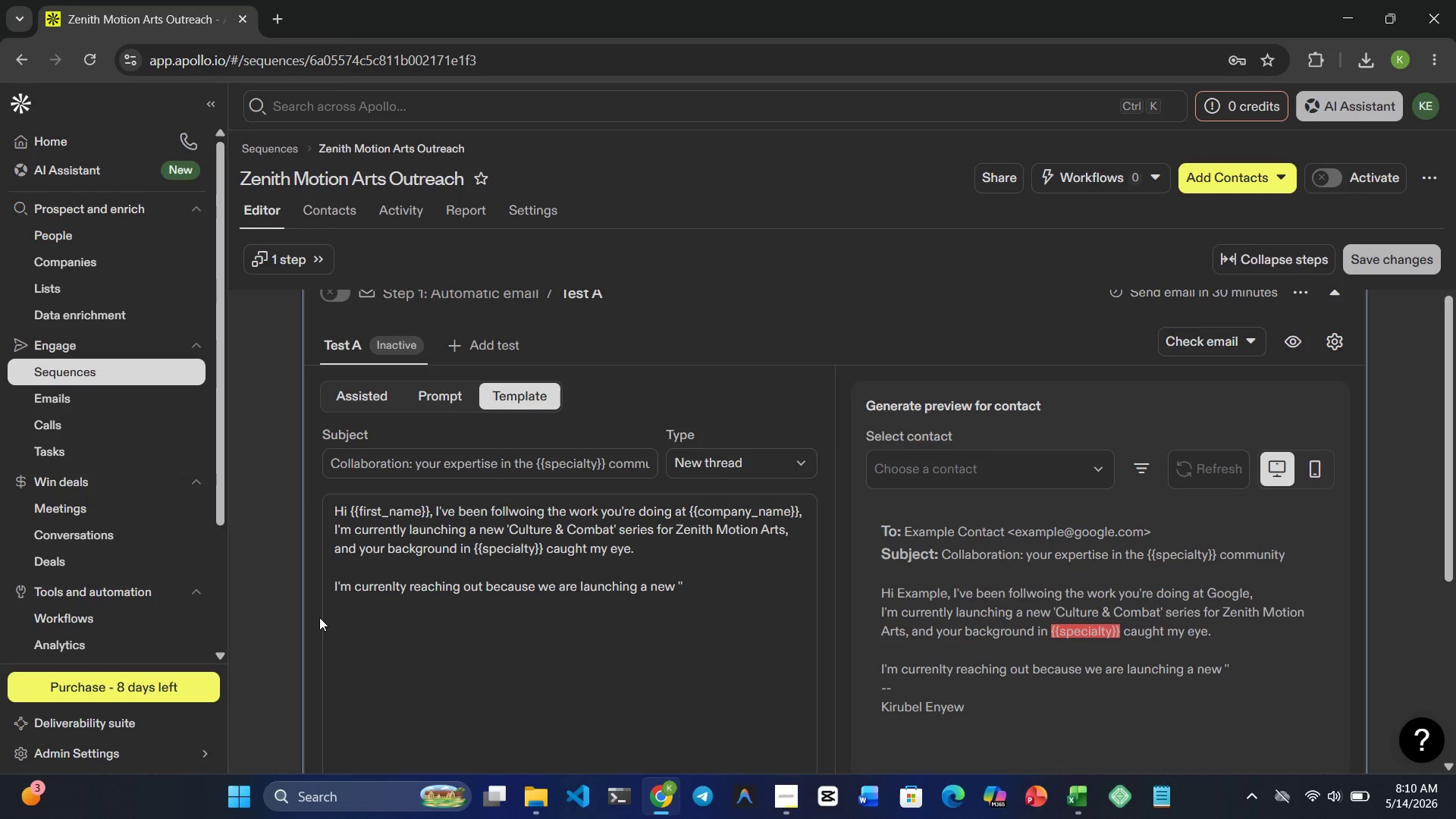 
key(Backspace)
 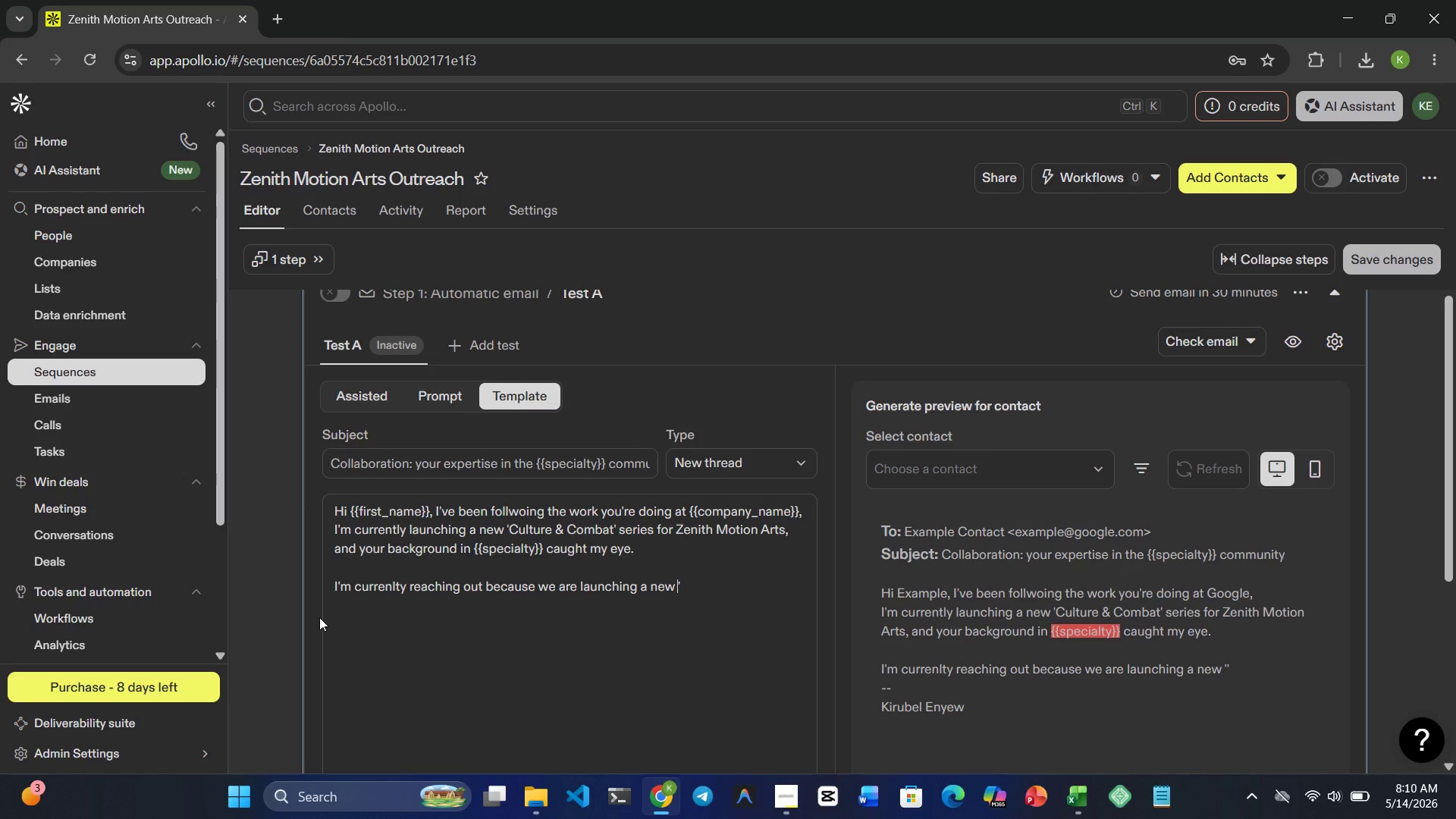 
key(ArrowRight)
 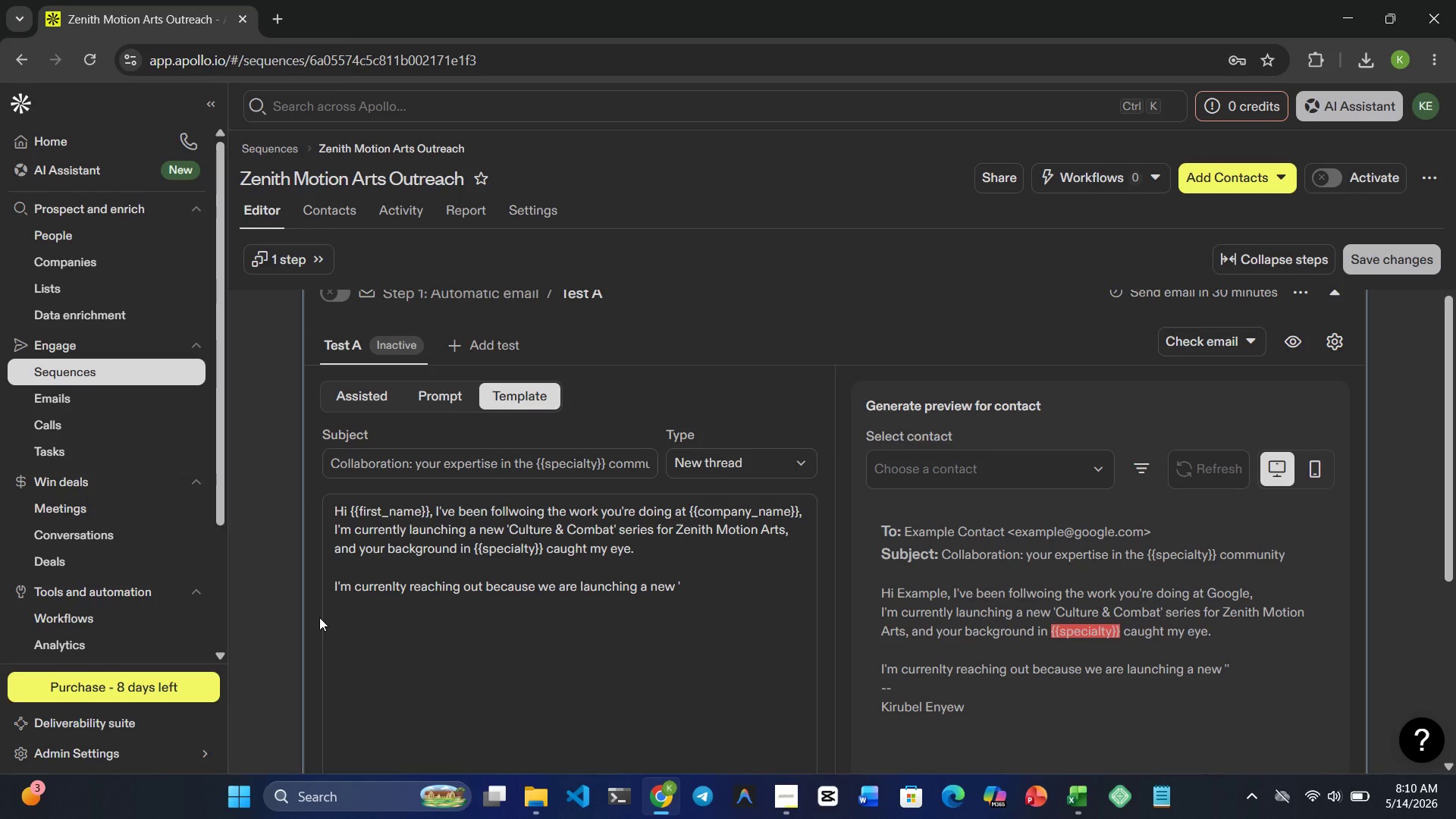 
key(Backspace)
 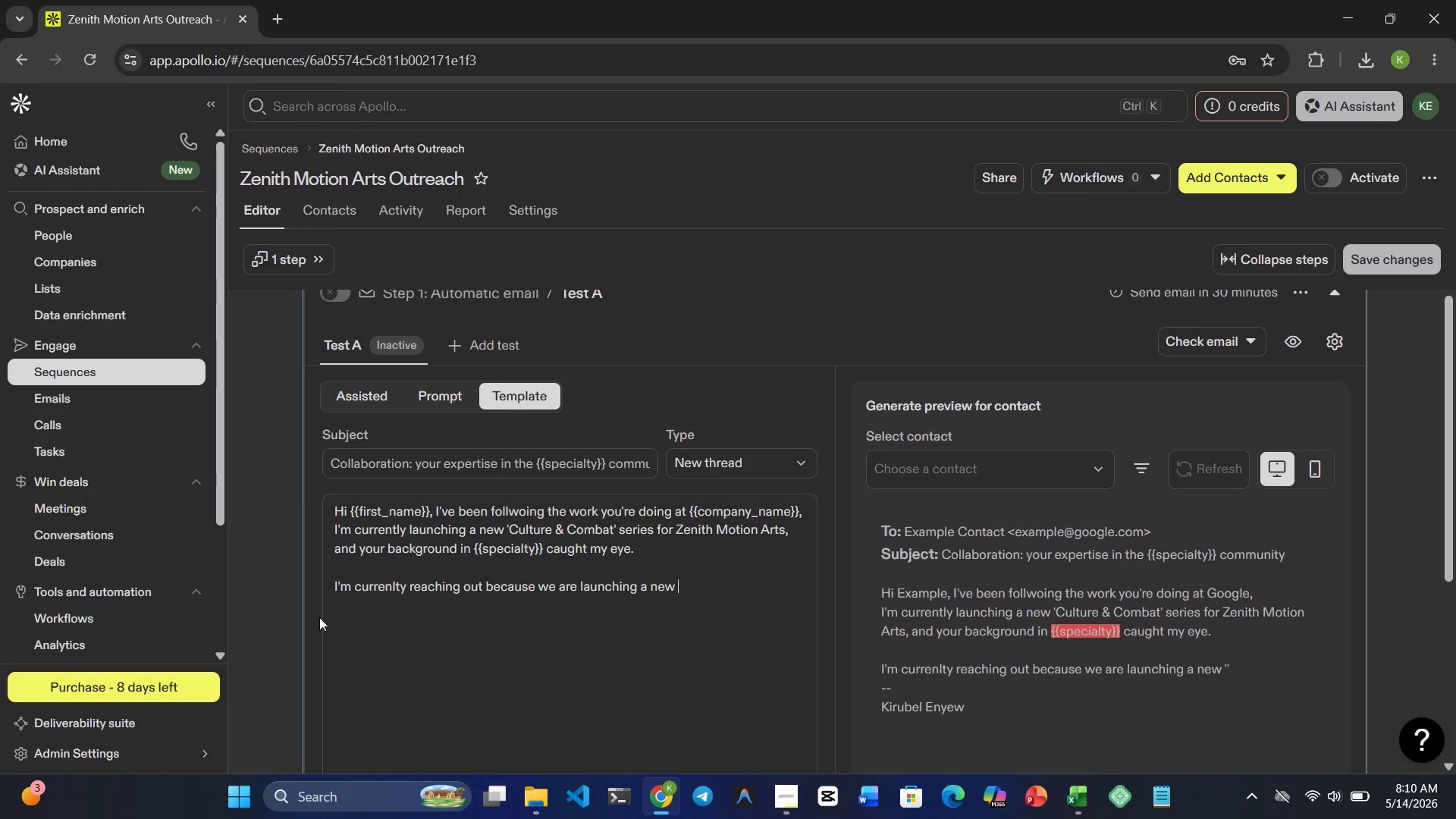 
key(Shift+Quote)
 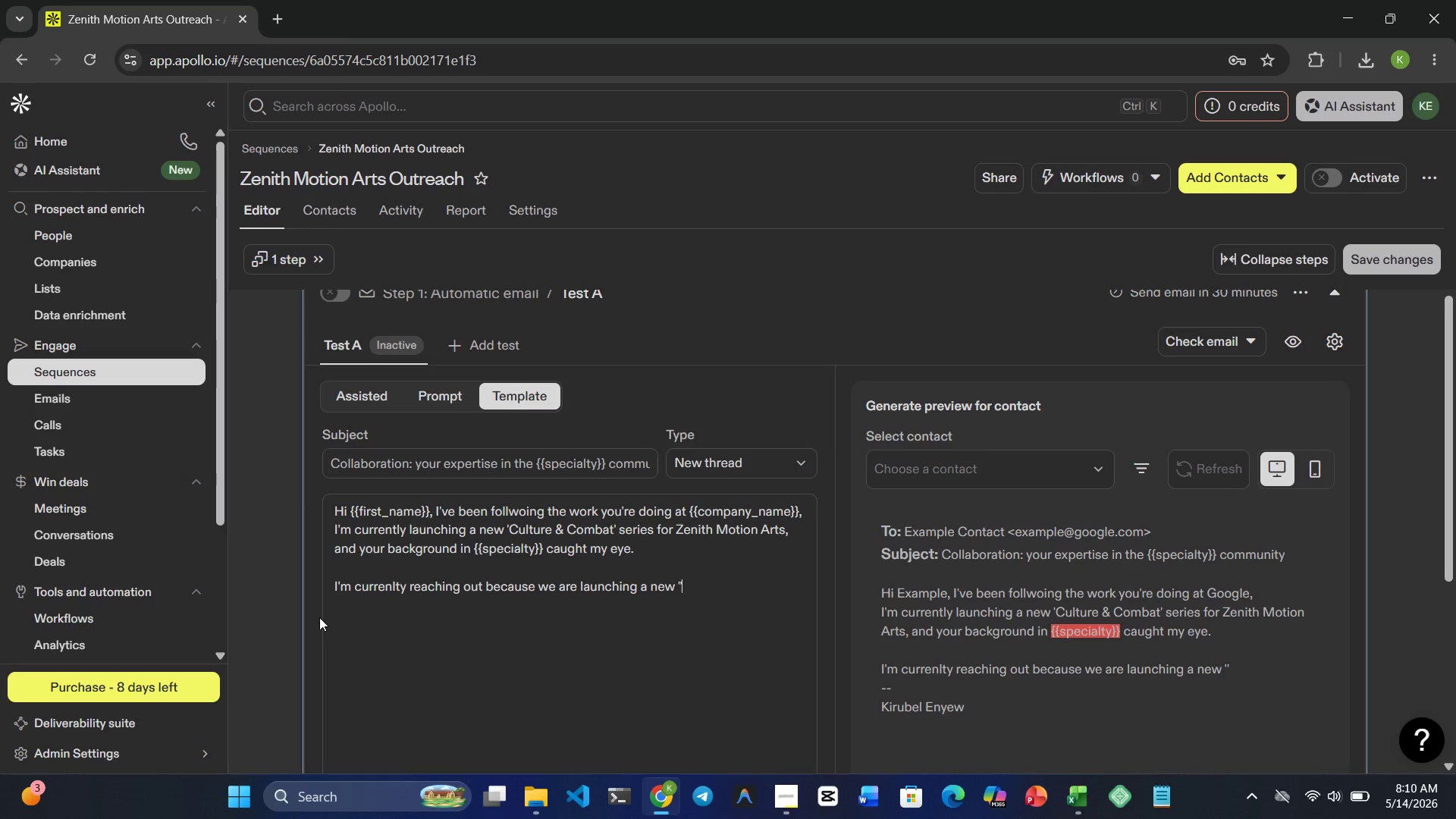 
key(Shift+Quote)
 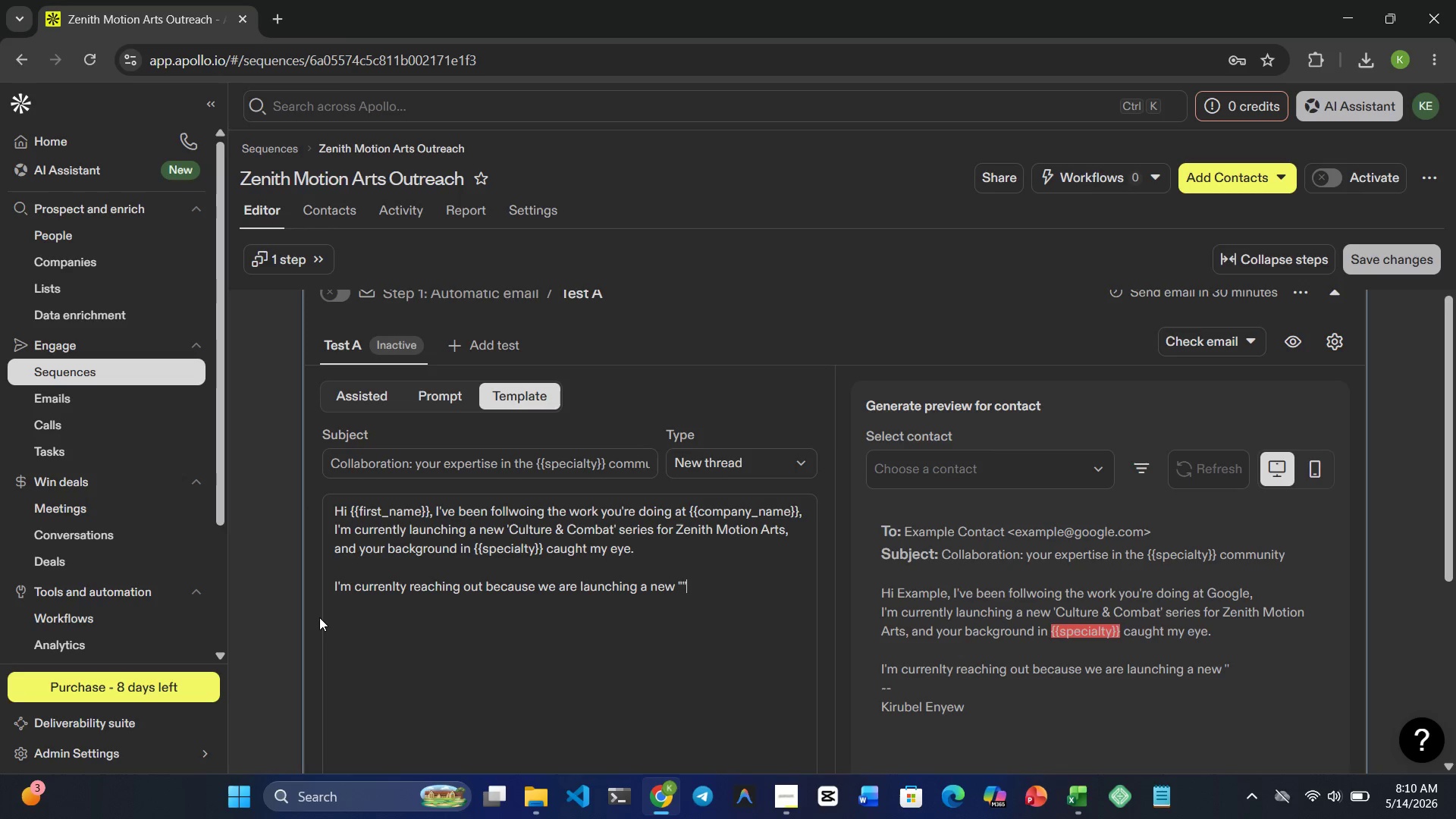 
key(ArrowLeft)
 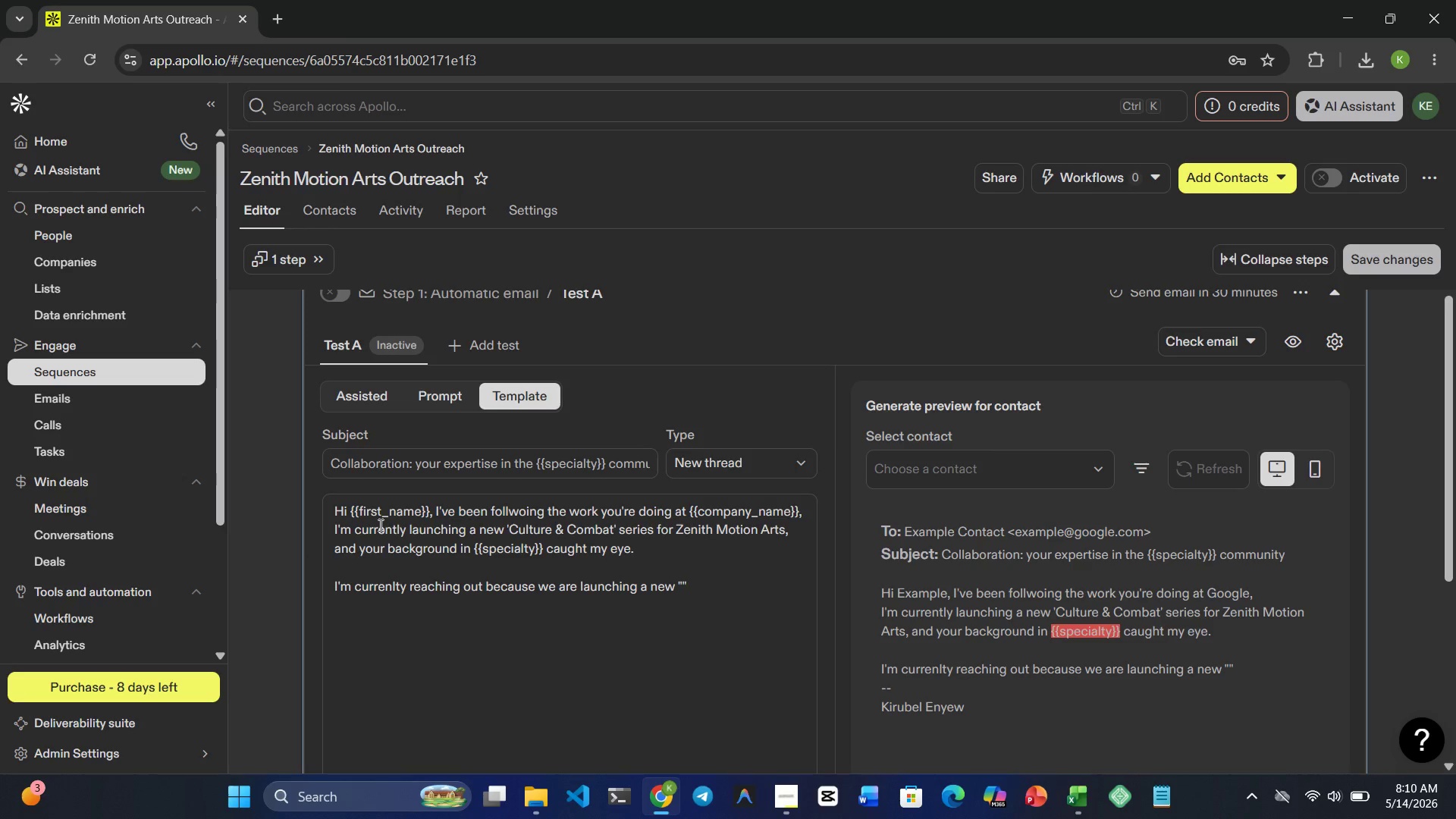 
wait(5.12)
 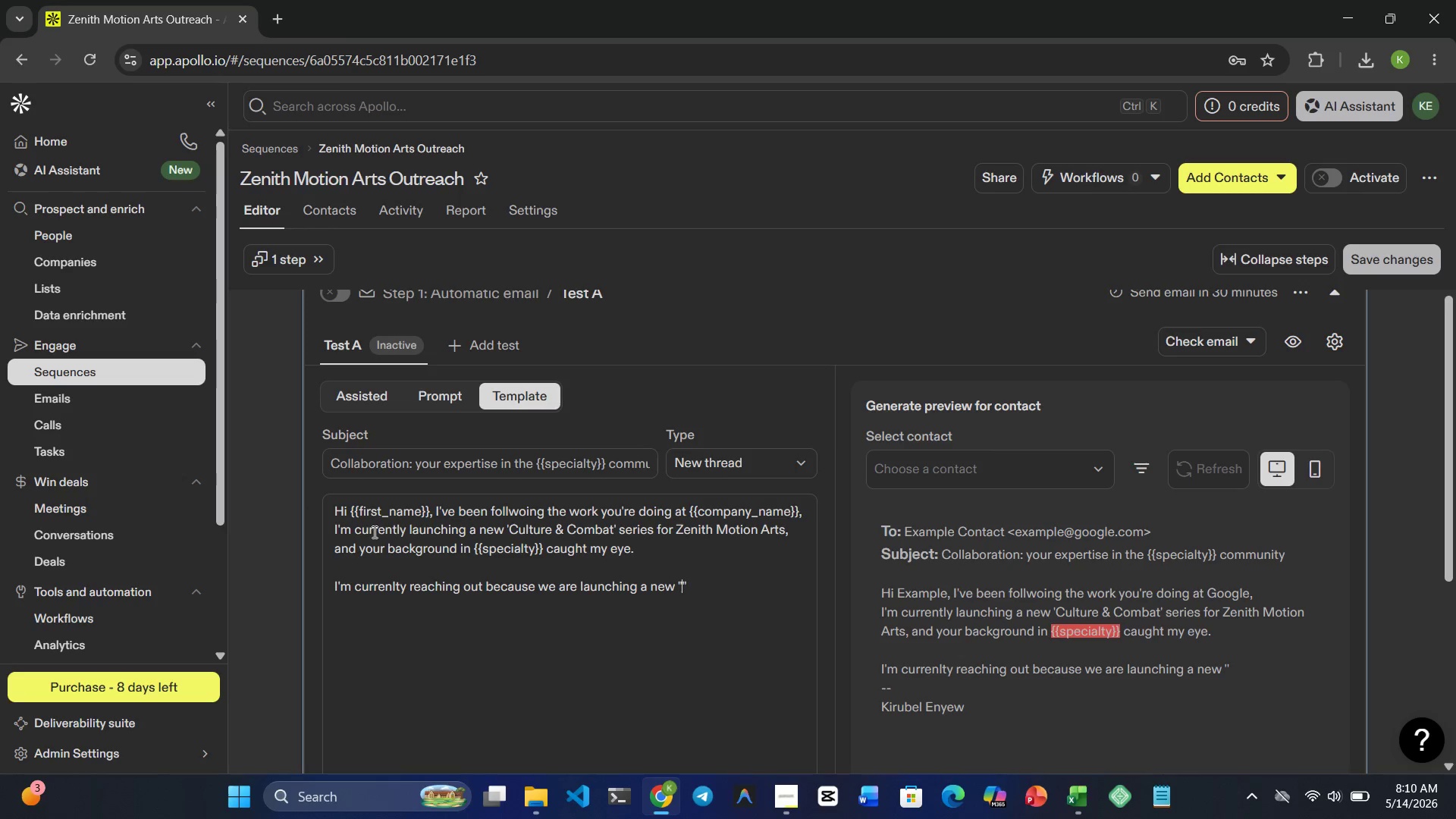 
left_click([508, 522])
 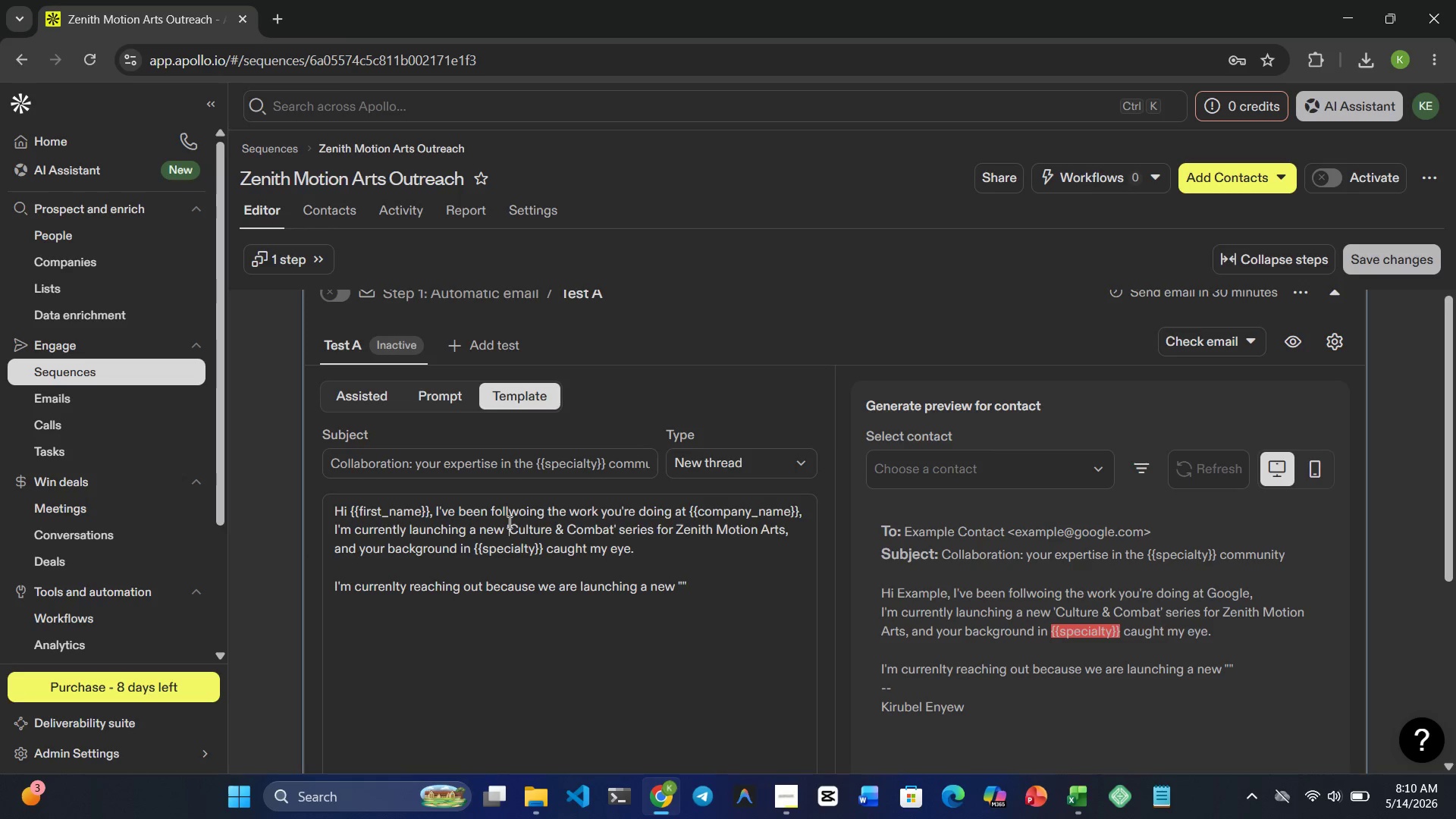 
key(Backspace)
 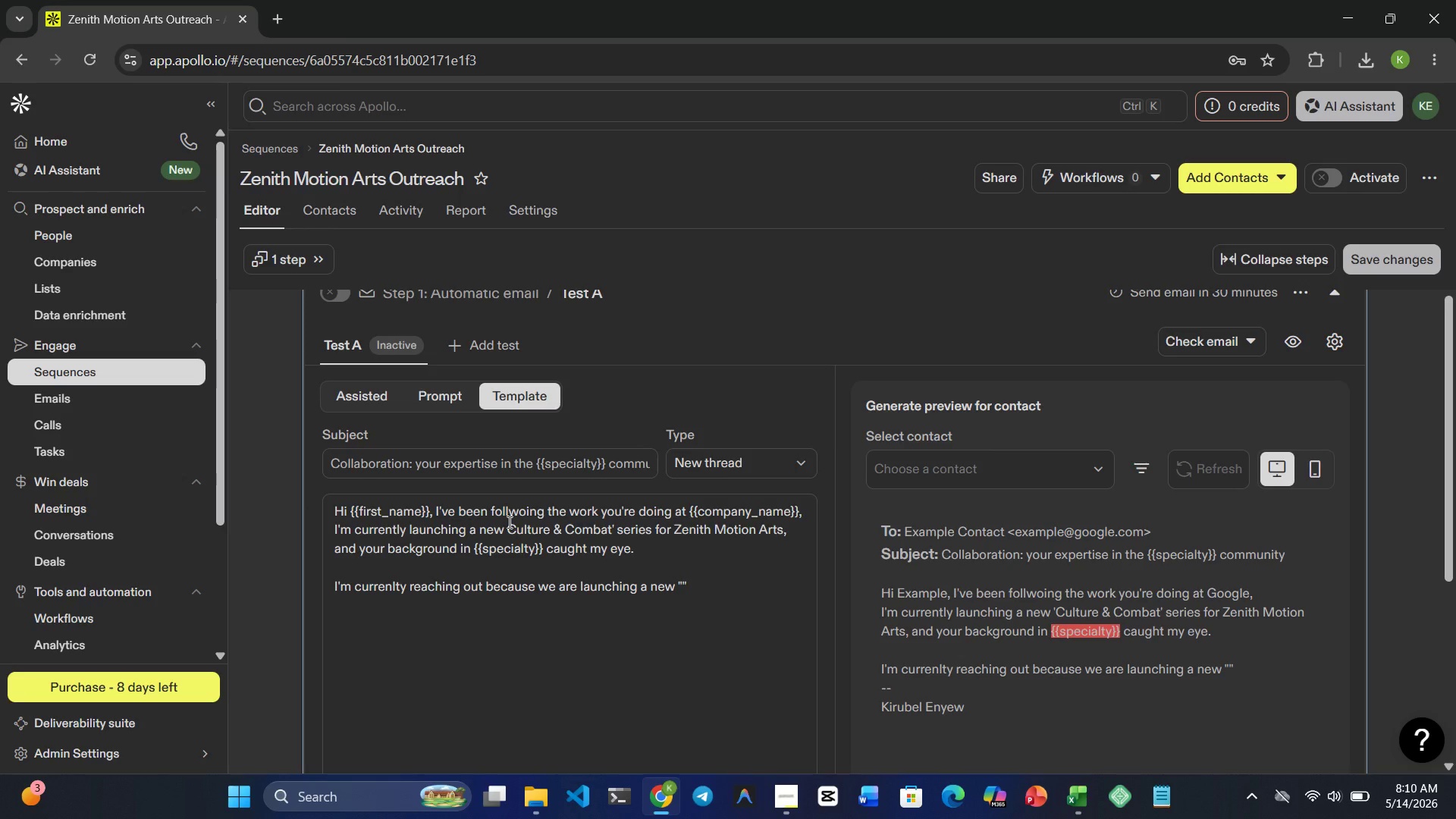 
key(Shift+ShiftRight)
 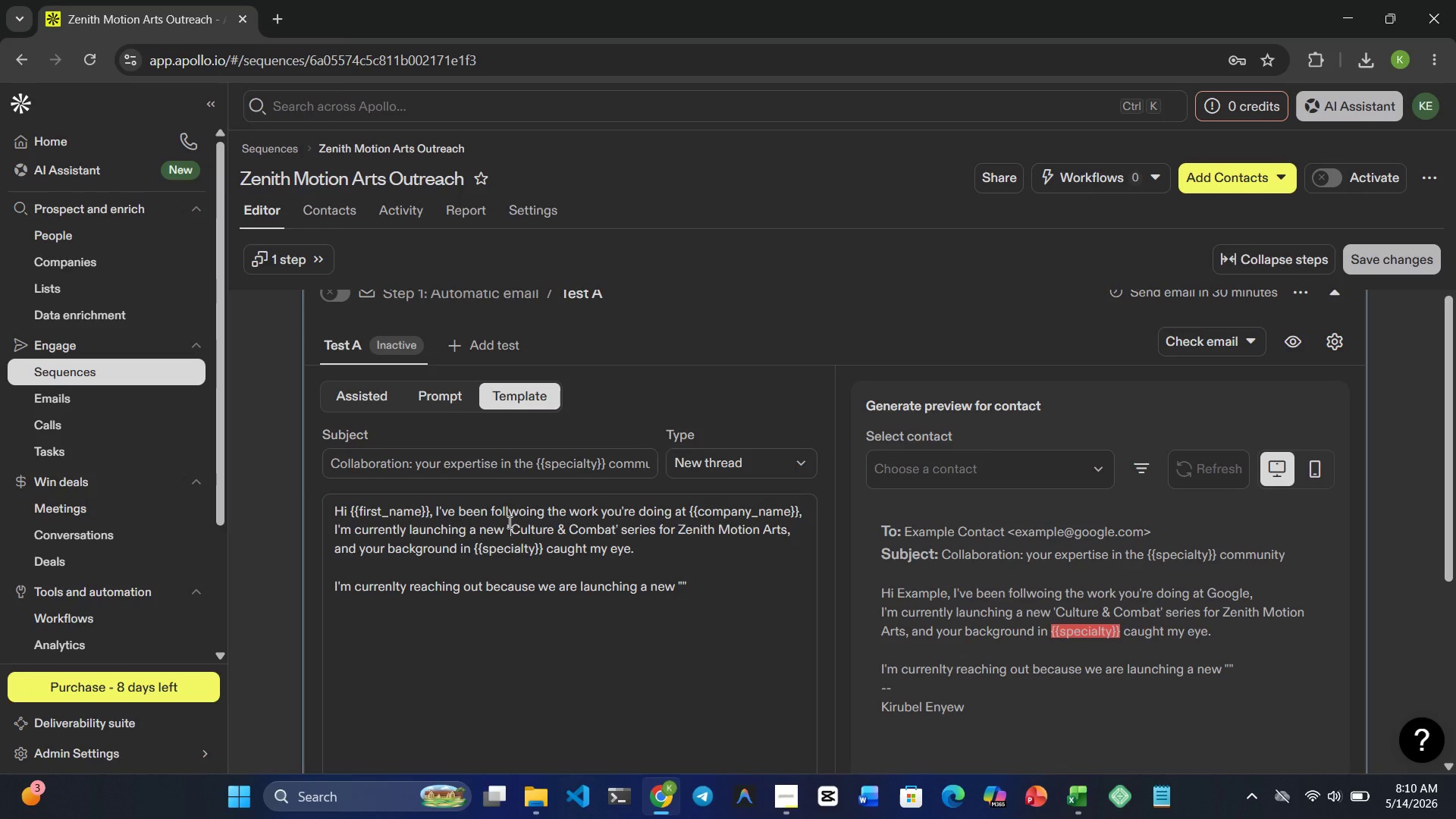 
key(Shift+Quote)
 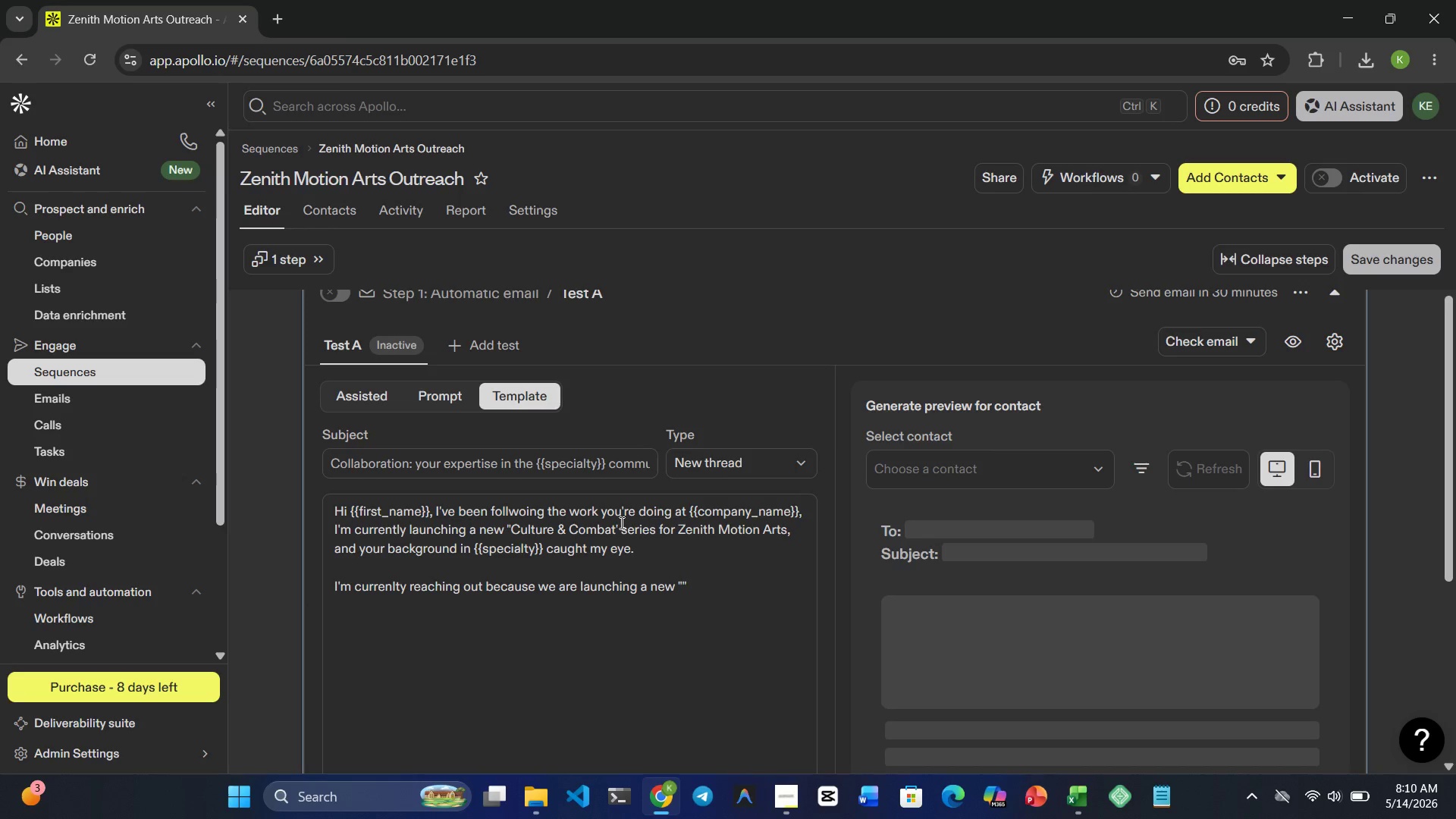 
left_click([616, 525])
 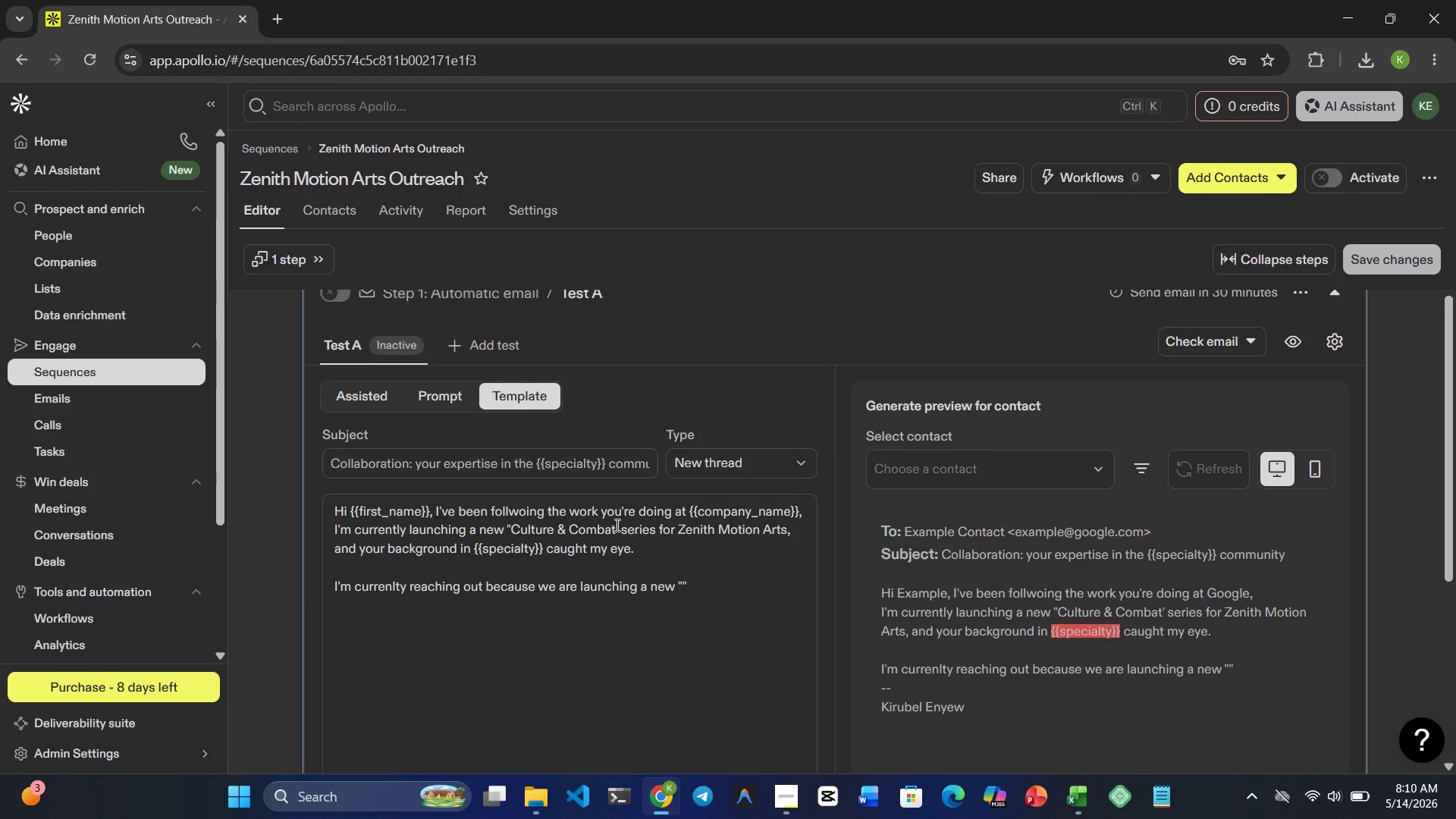 
key(ArrowRight)
 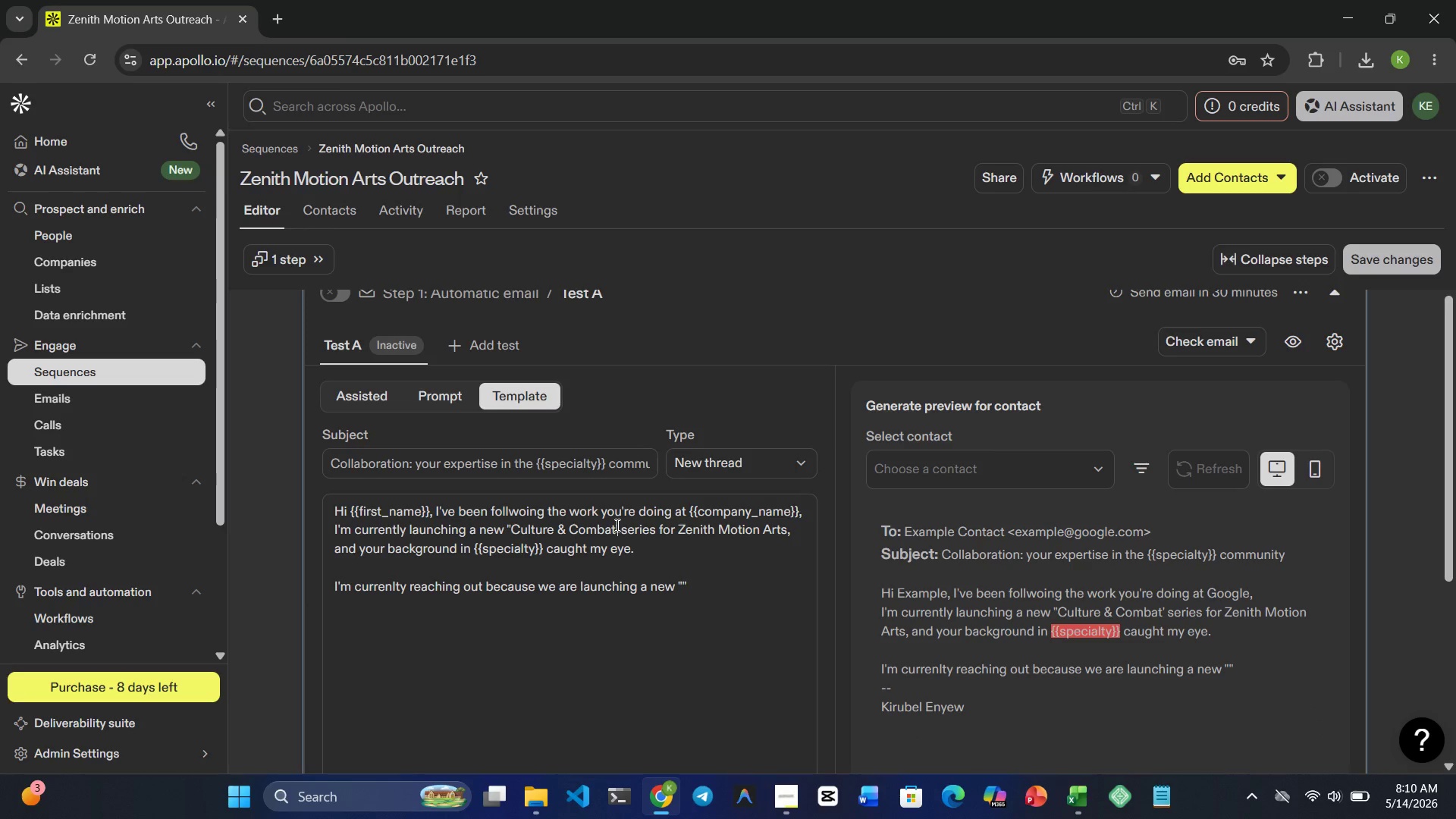 
key(Backspace)
 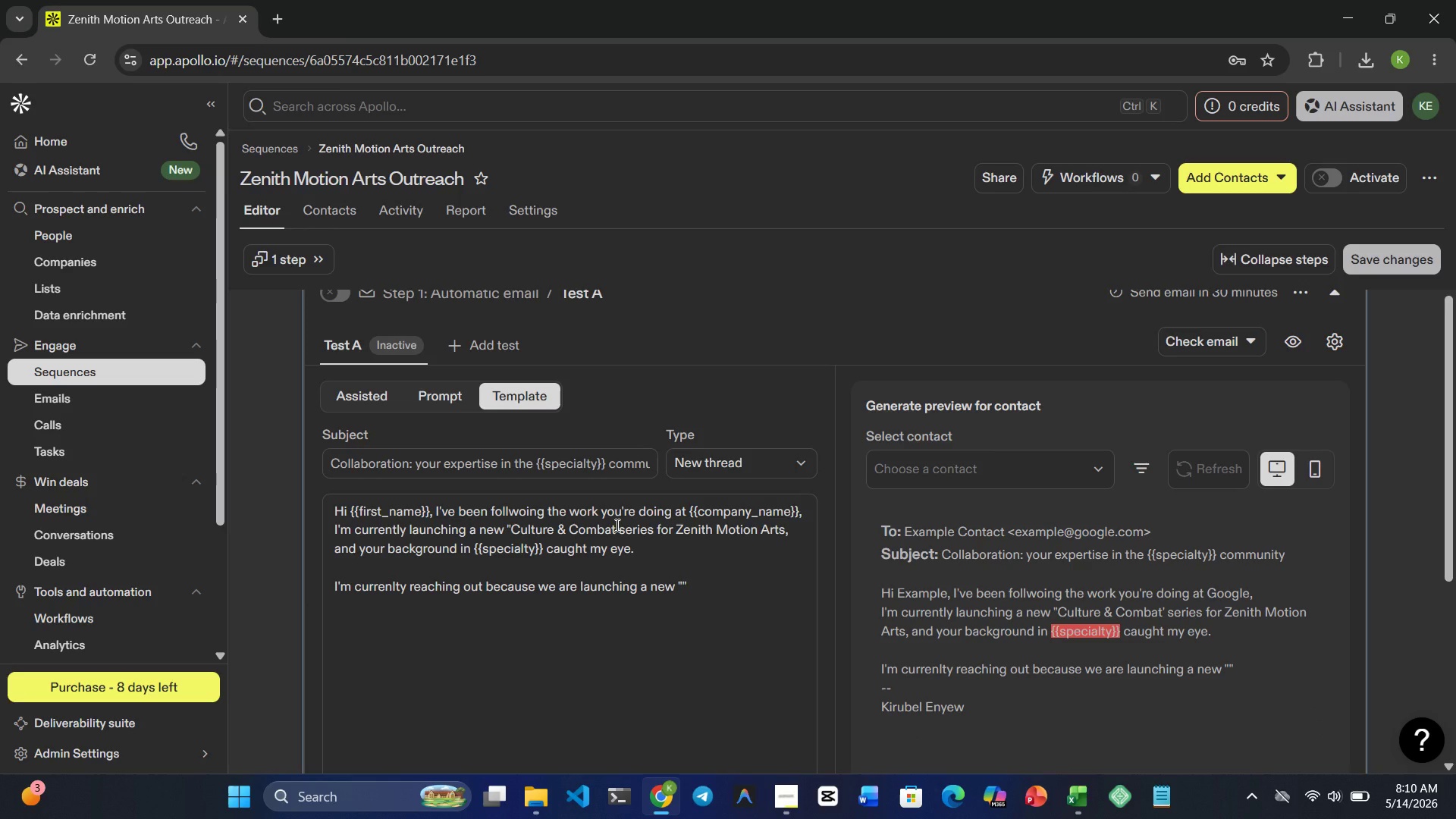 
key(Shift+ShiftRight)
 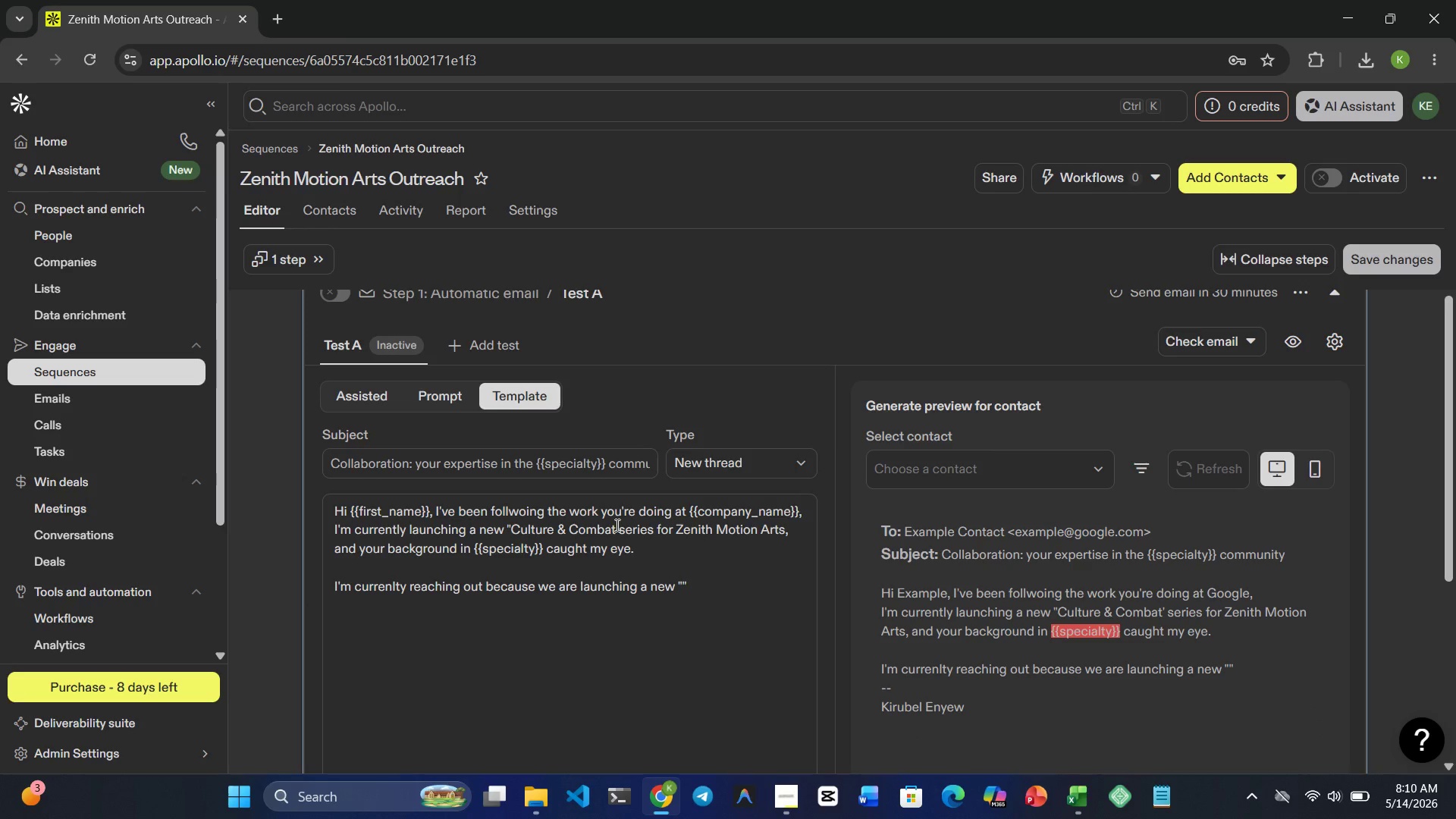 
key(Shift+Quote)
 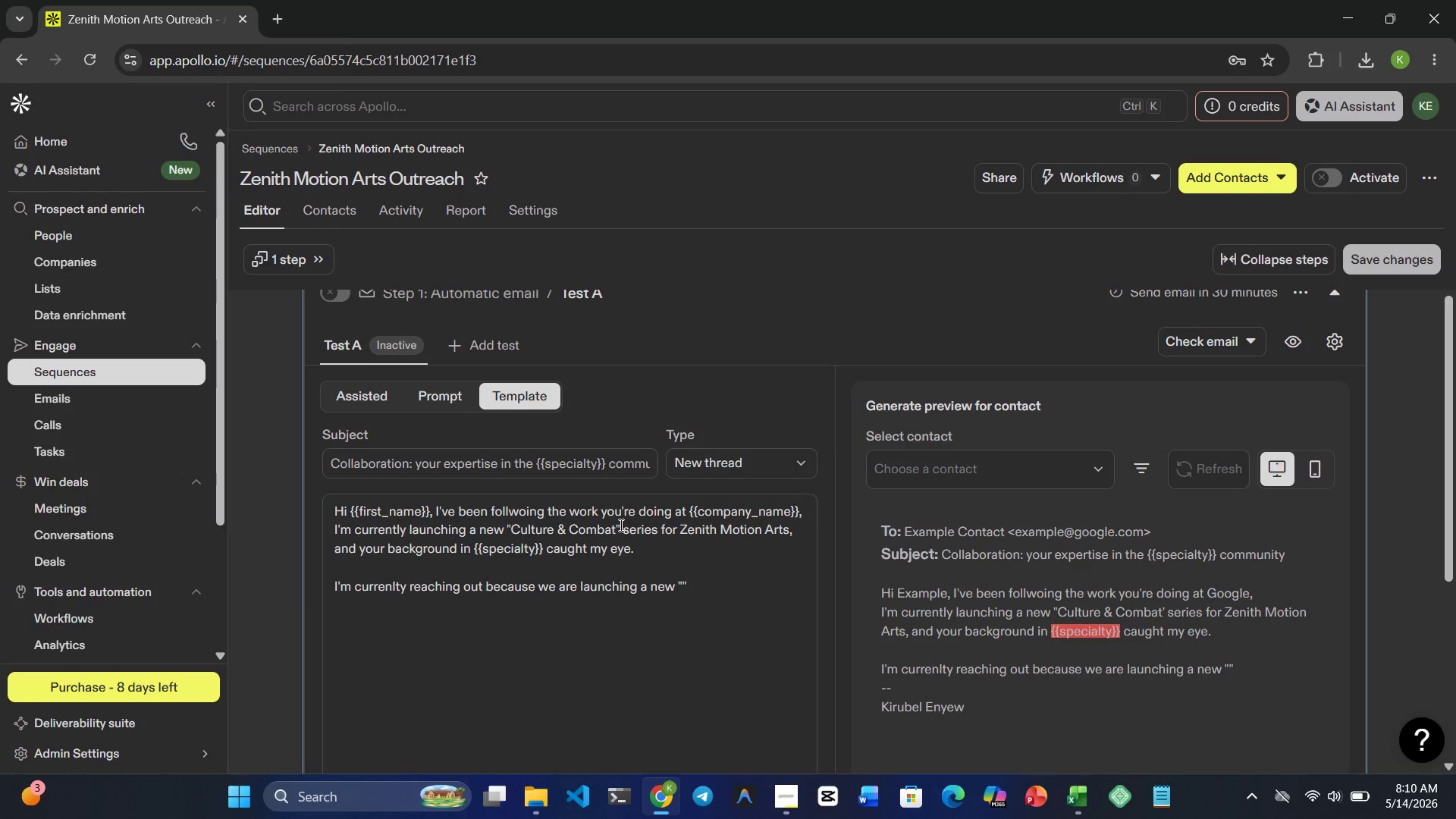 
left_click_drag(start_coordinate=[622, 526], to_coordinate=[506, 523])
 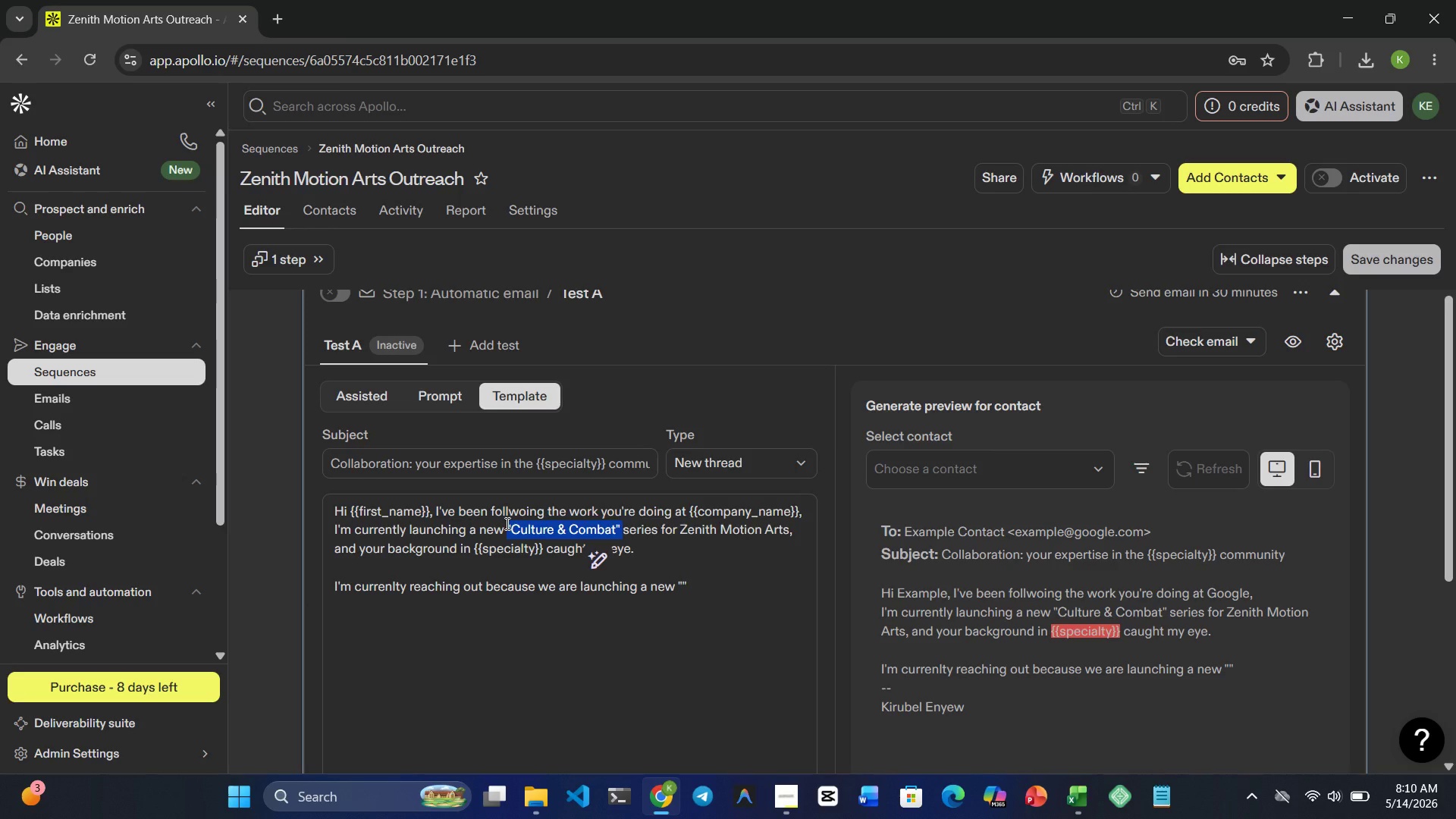 
key(Control+C)
 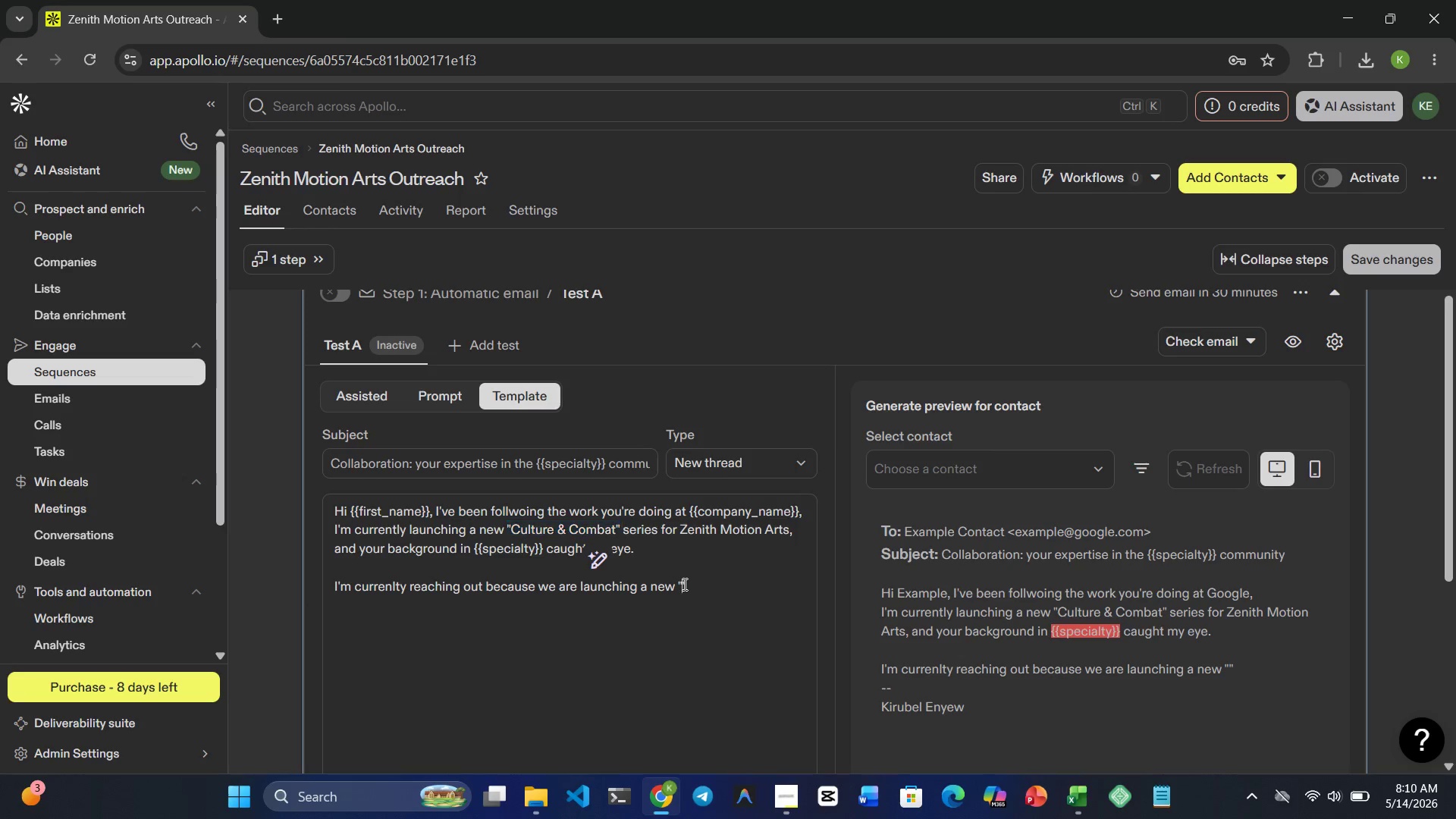 
left_click([683, 584])
 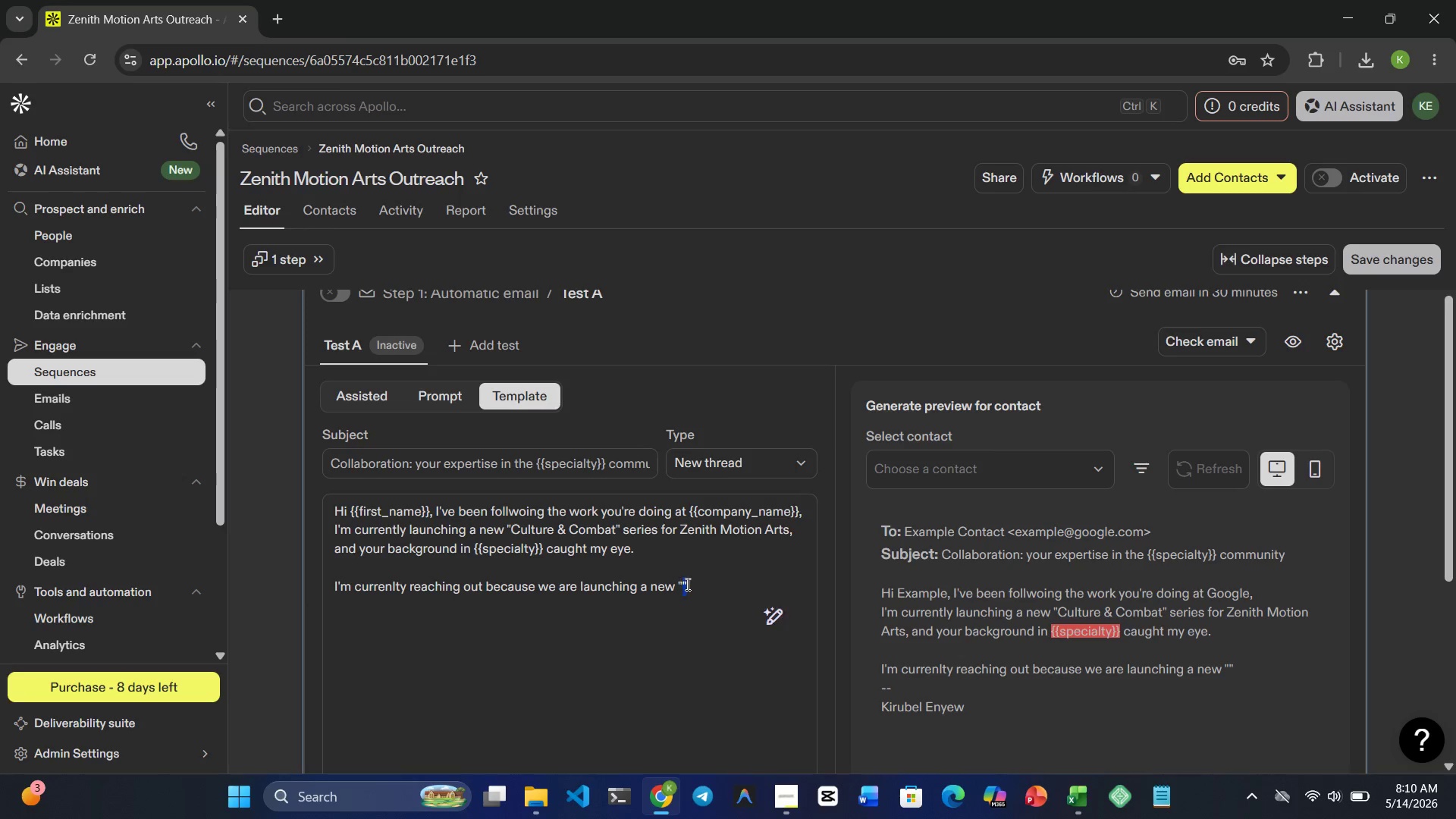 
left_click([686, 584])
 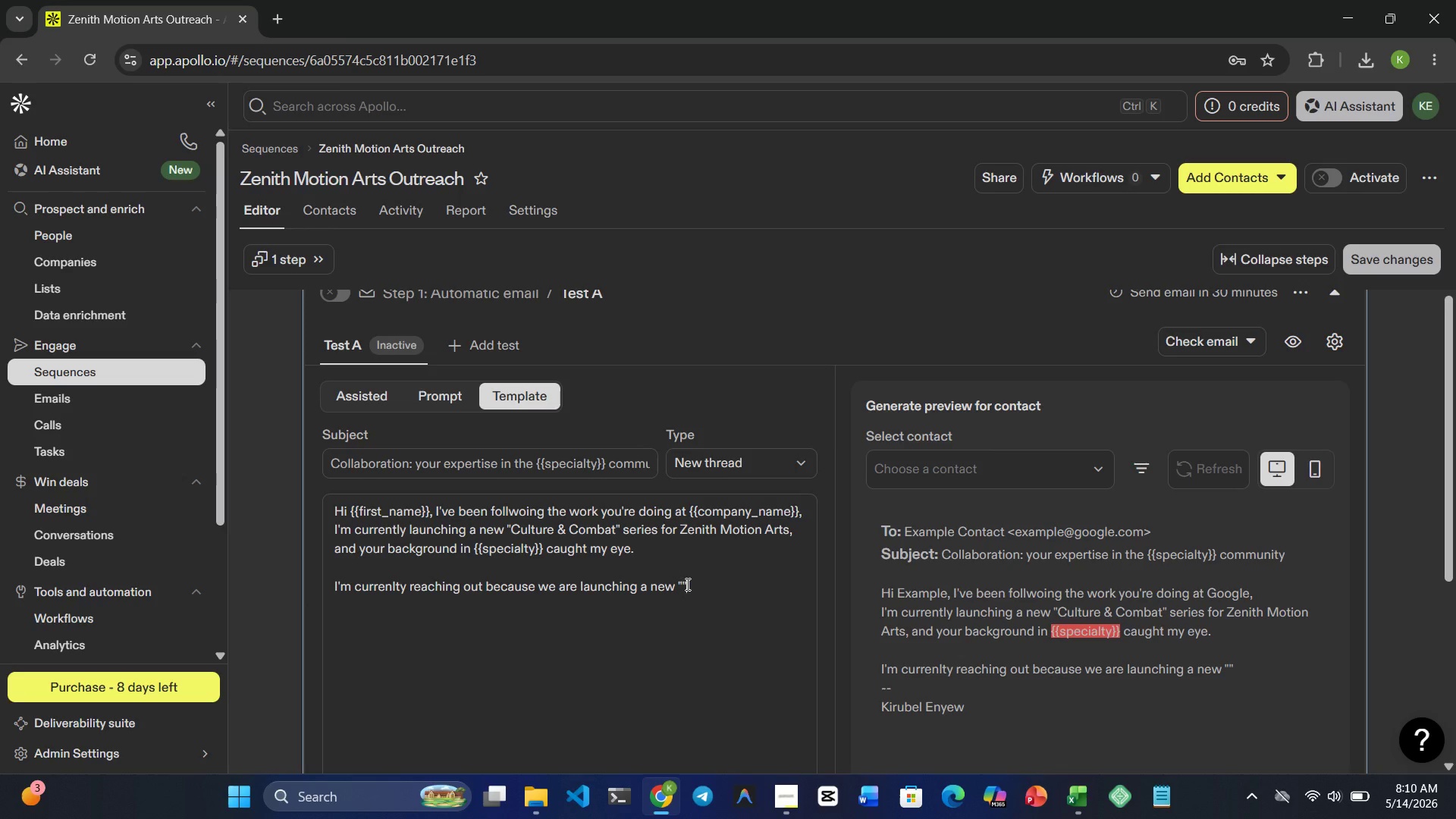 
left_click_drag(start_coordinate=[686, 584], to_coordinate=[679, 579])
 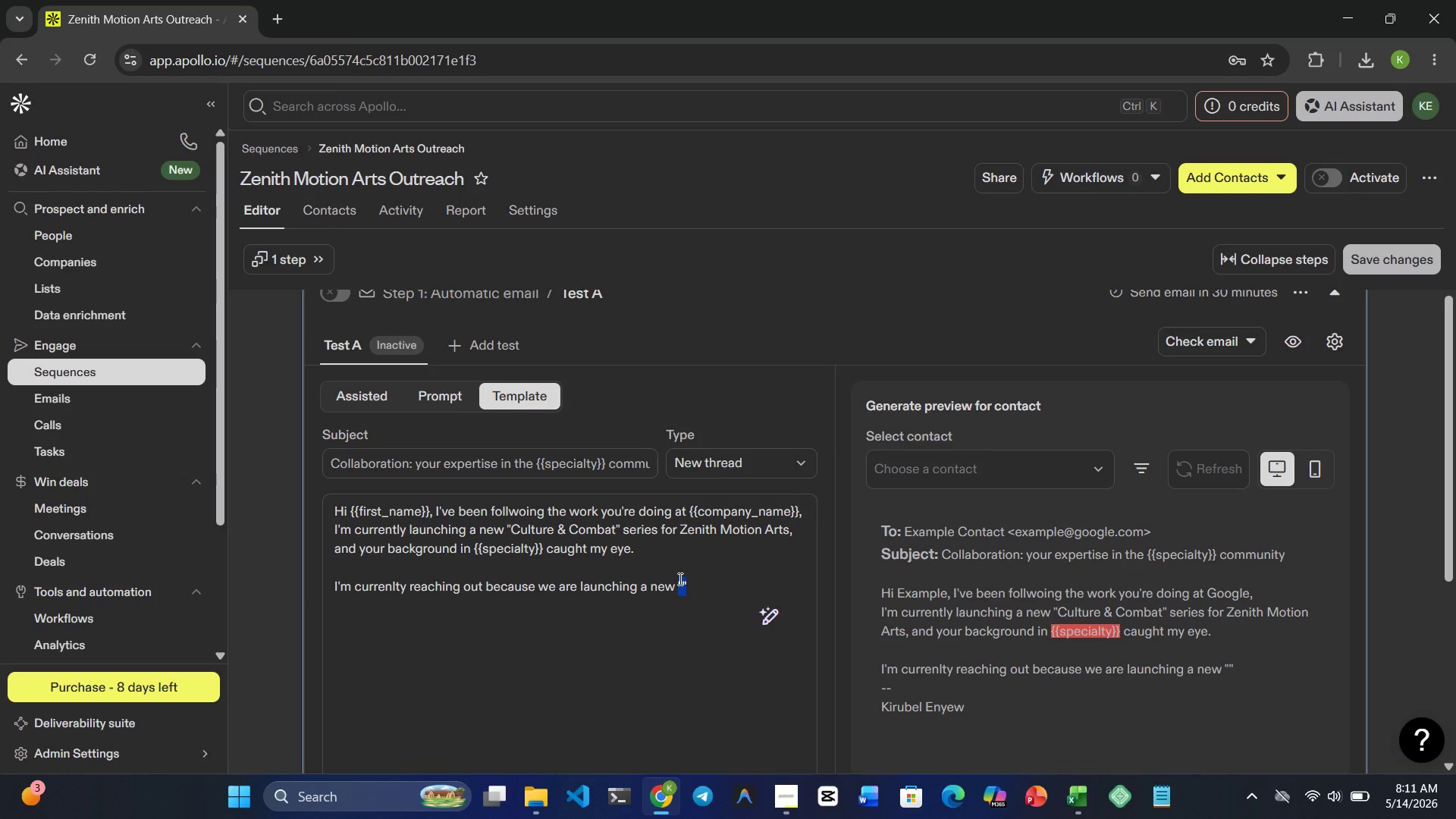 
key(Control+V)
 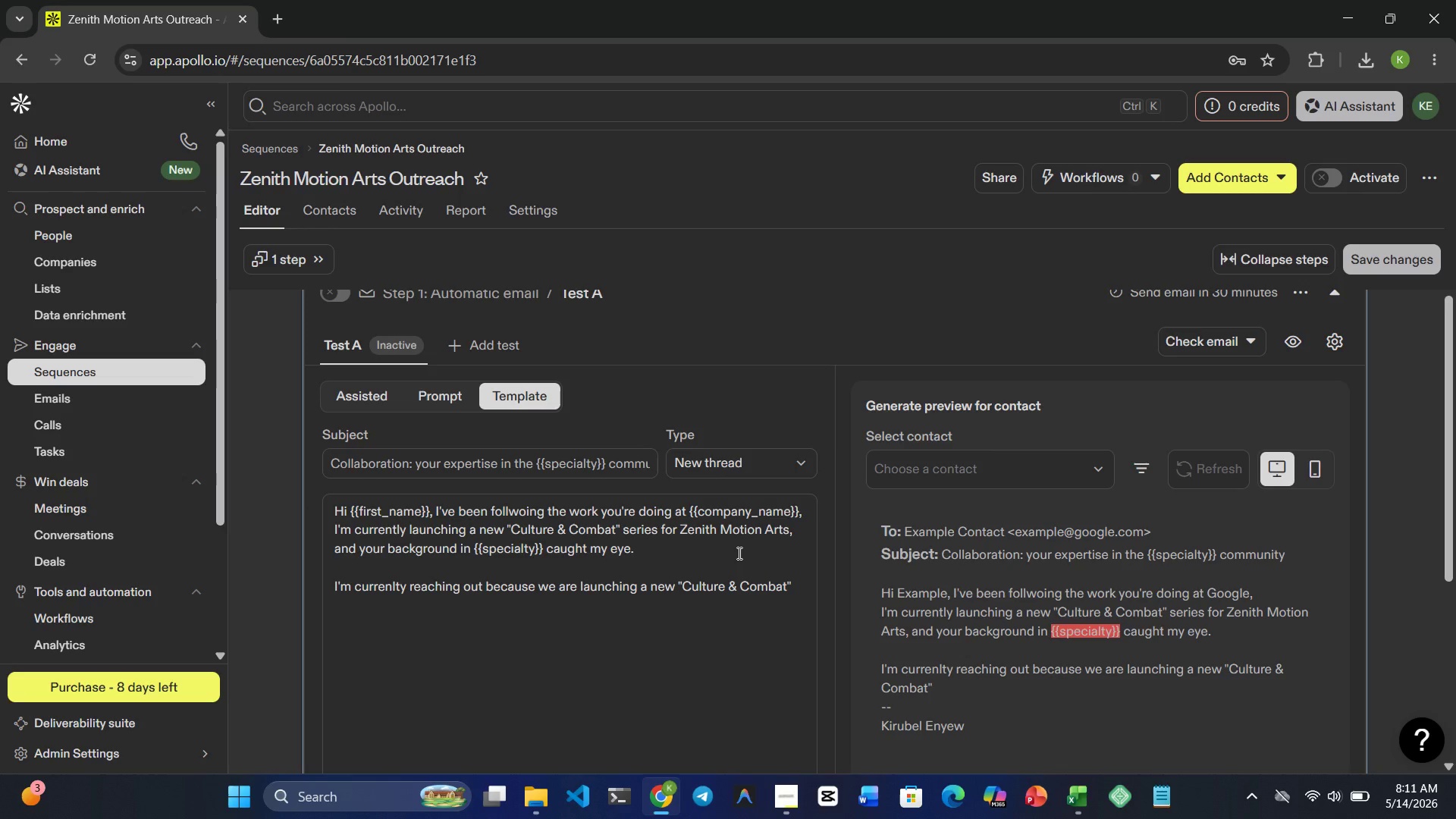 
wait(9.02)
 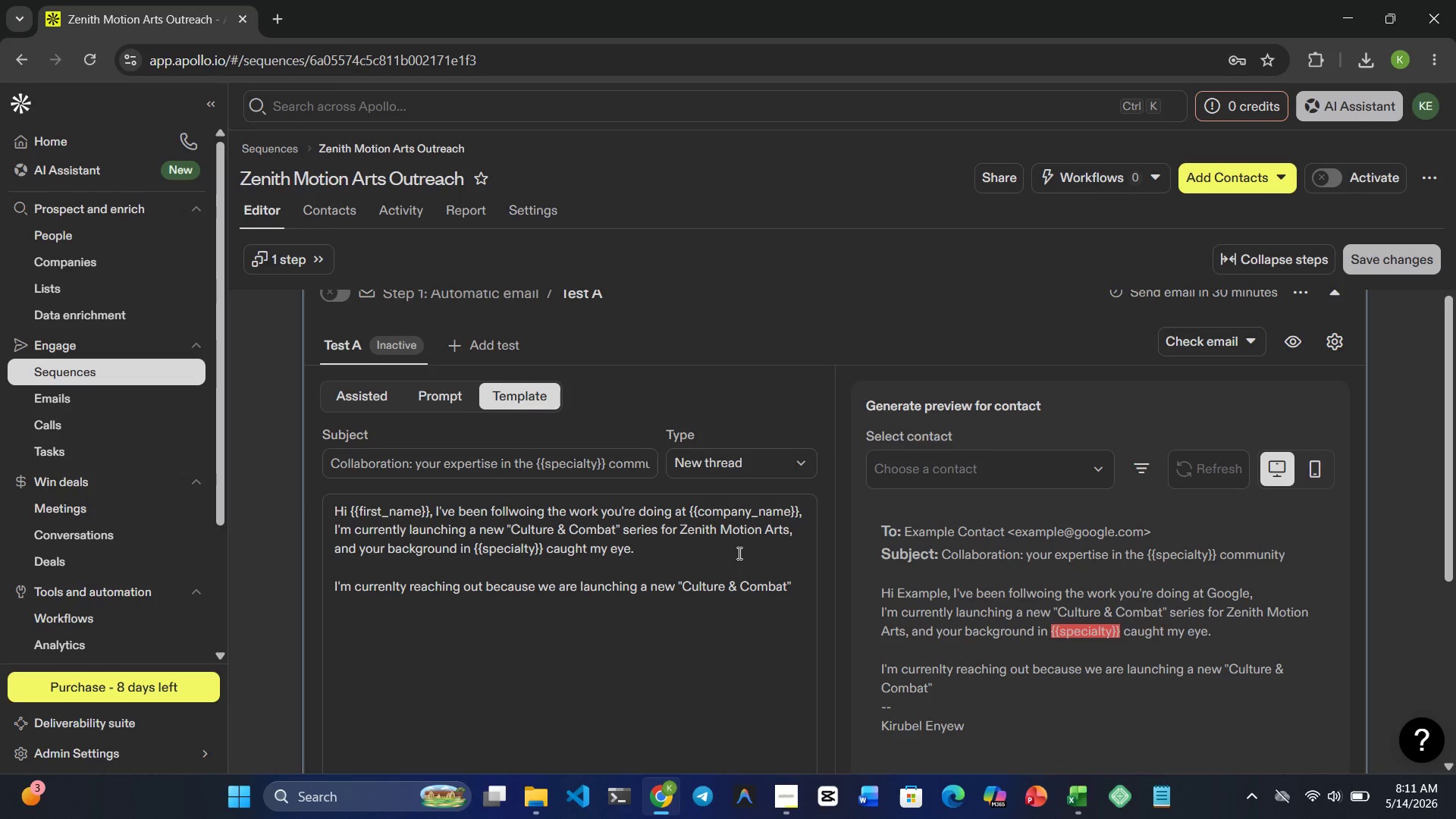 
type(blog series at )
 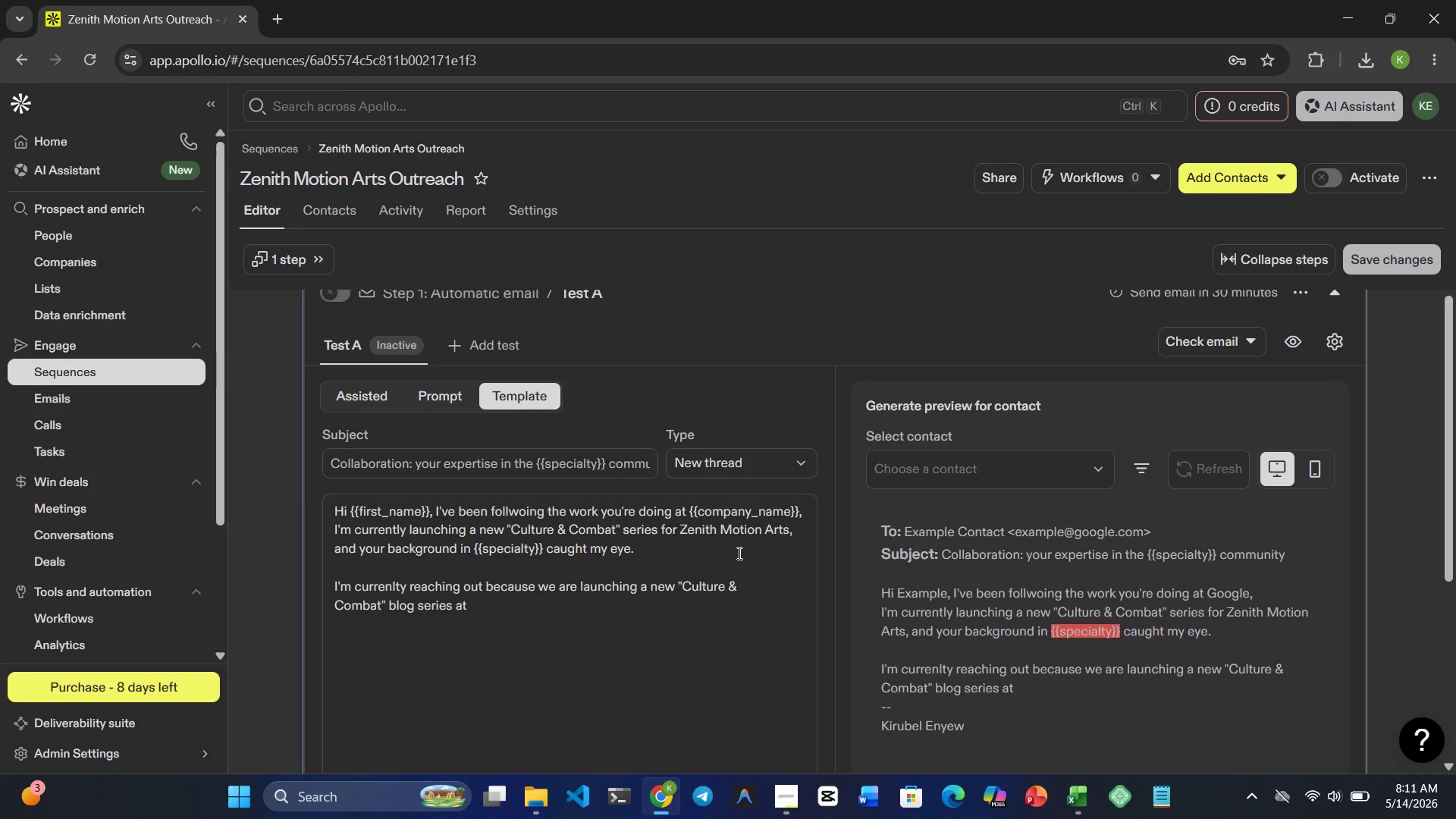 
type(Zenith Motion )
 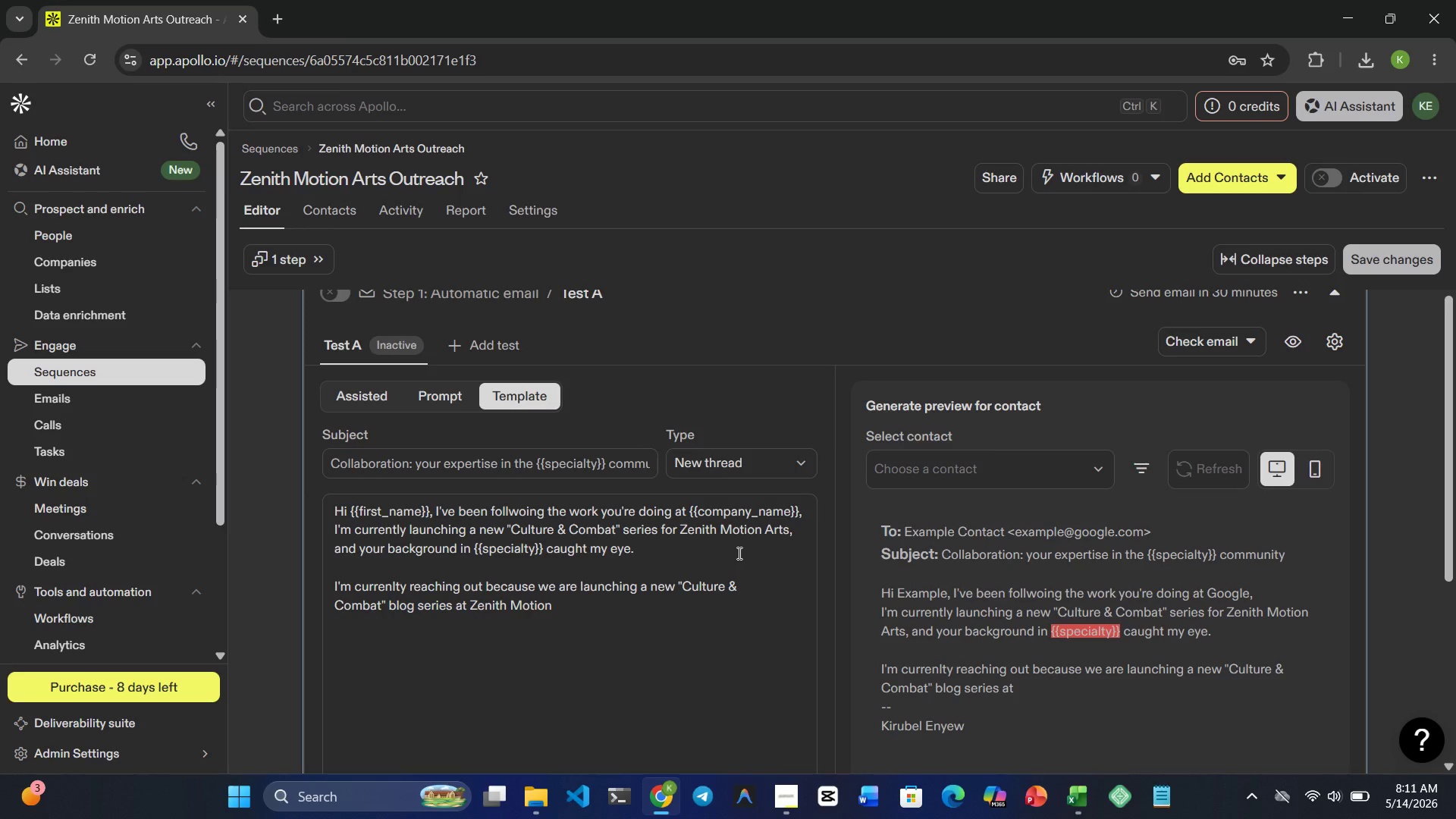 
type(Arts. Our goal is to )
 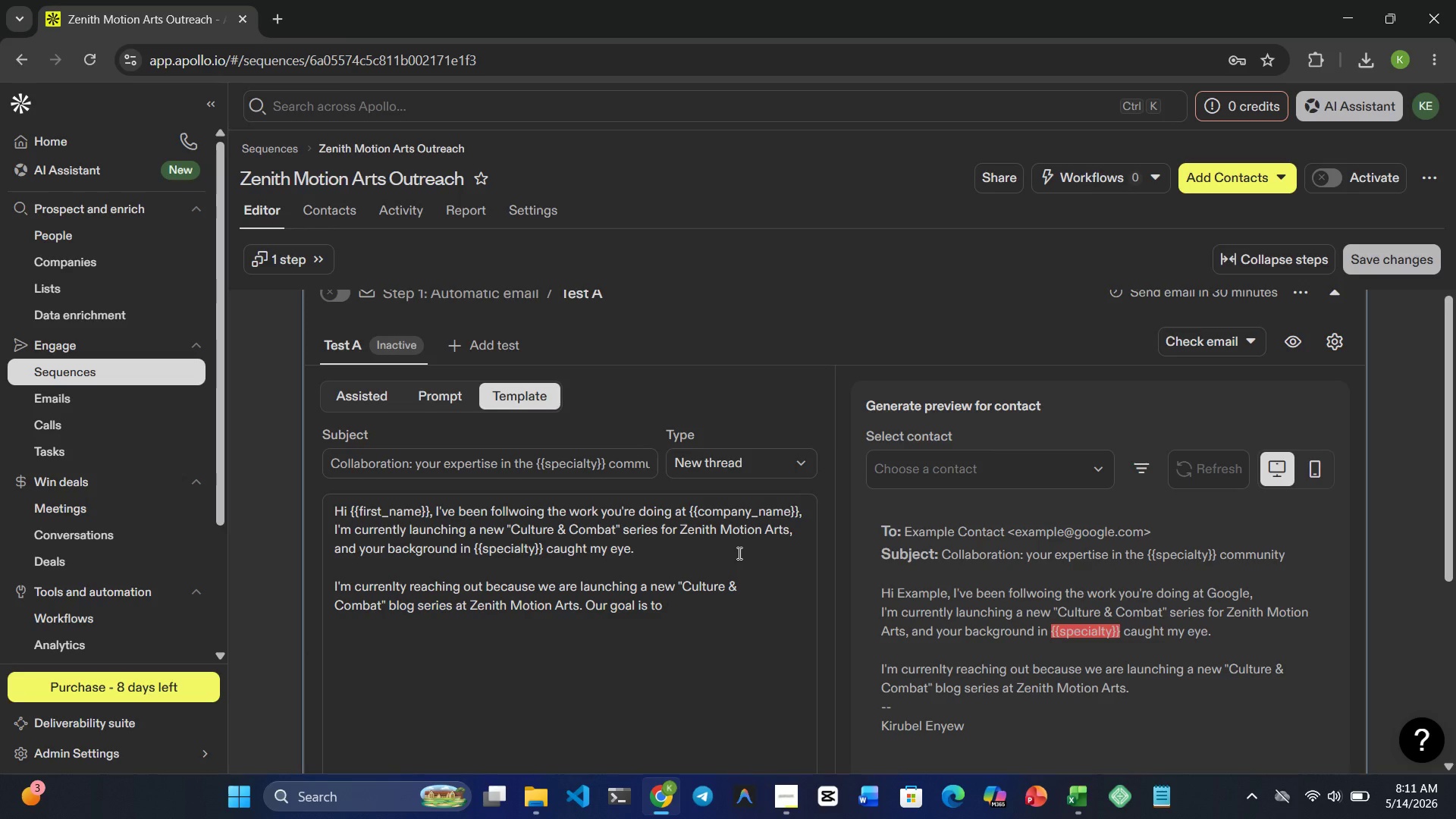 
type(highlight the n)
key(Backspace)
type(intersectn)
 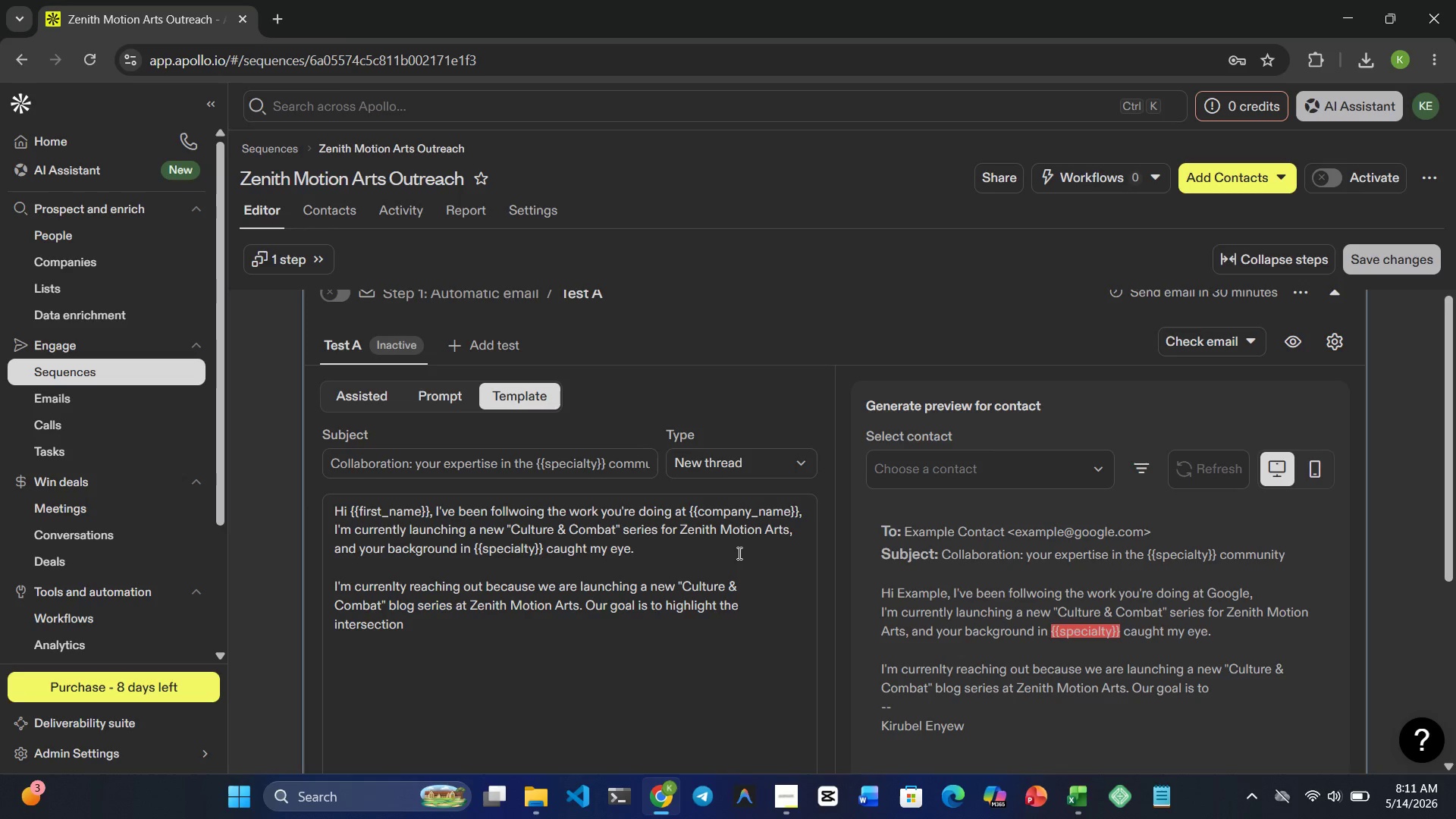 
hold_key(key=O, duration=0.39)
 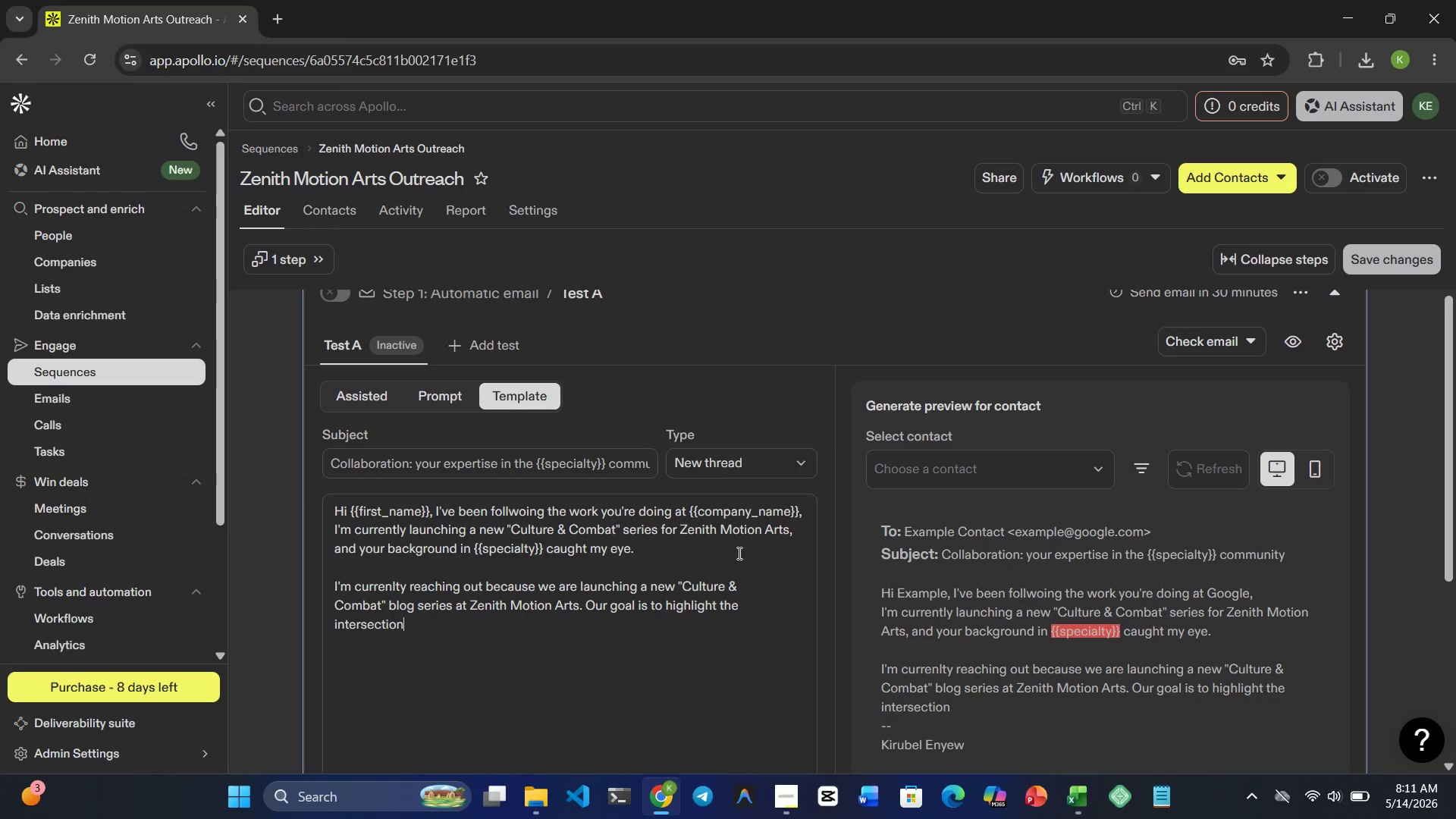 
wait(11.62)
 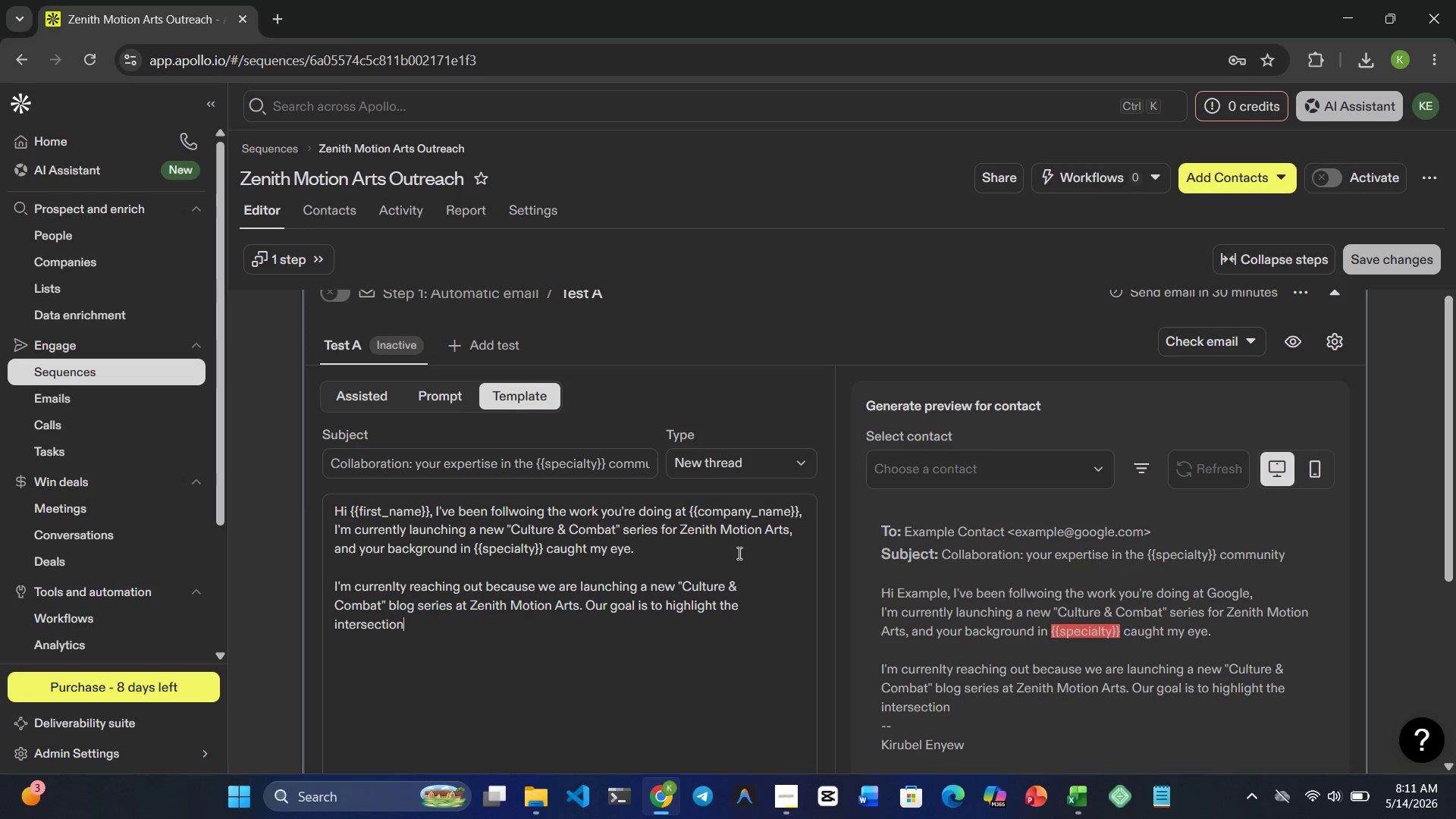 
type( of oe)
key(Backspace)
type(vememnt)
key(Backspace)
key(Backspace)
key(Backspace)
key(Backspace)
key(Backspace)
type(ment)
 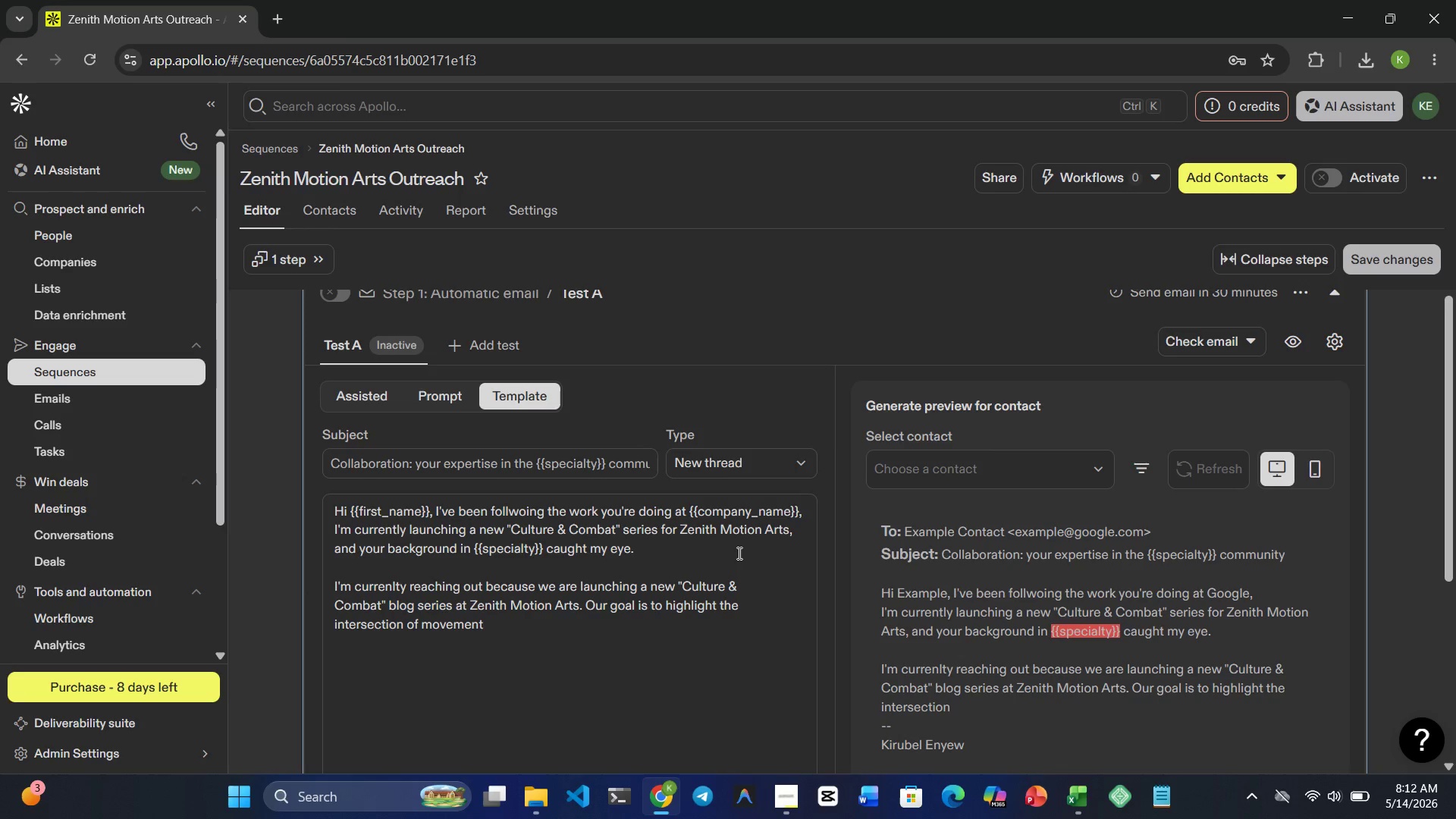 
wait(8.3)
 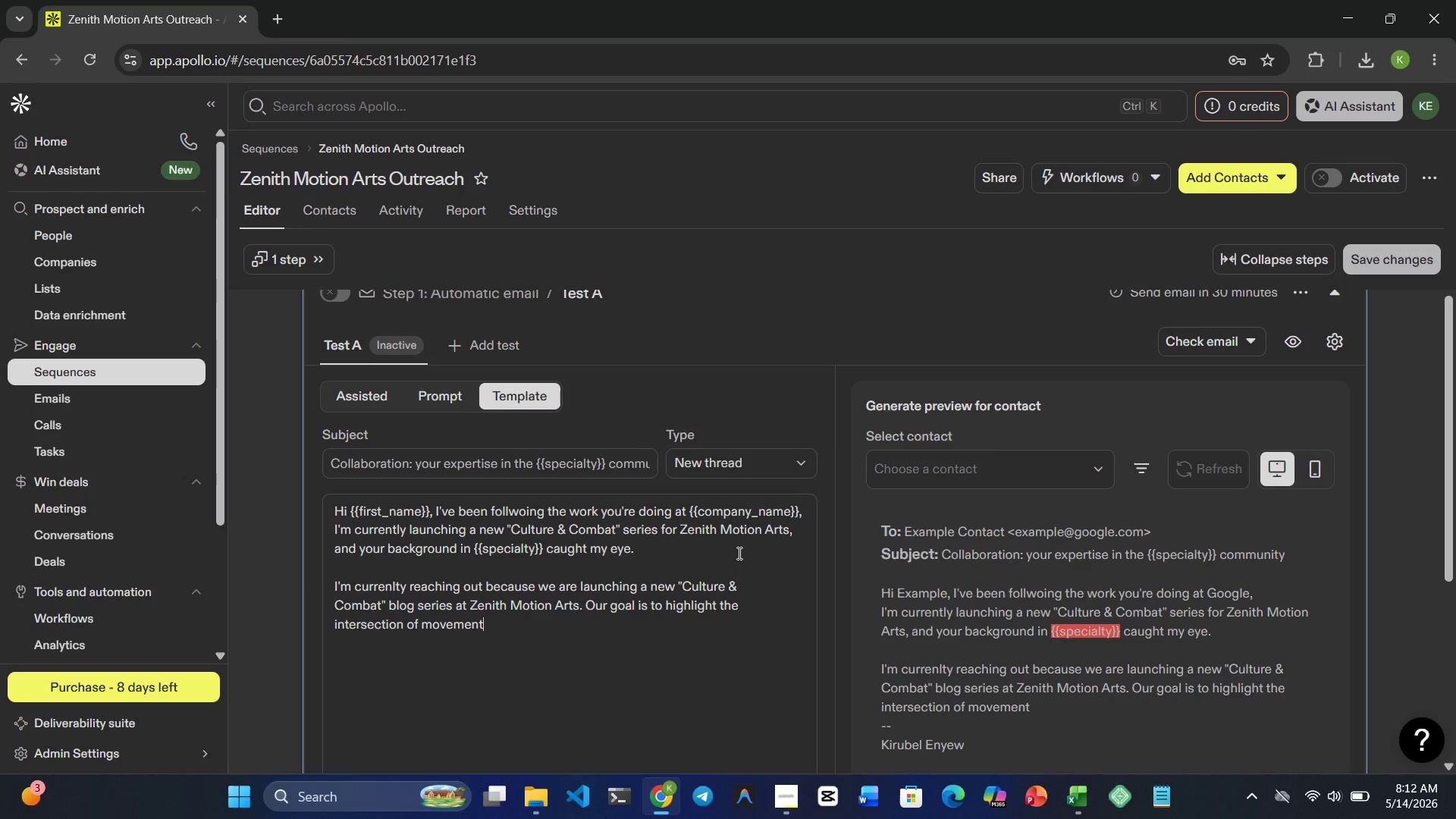 
type(, r)
key(Backspace)
type(traditin, and modern r)
key(Backspace)
type(training)
 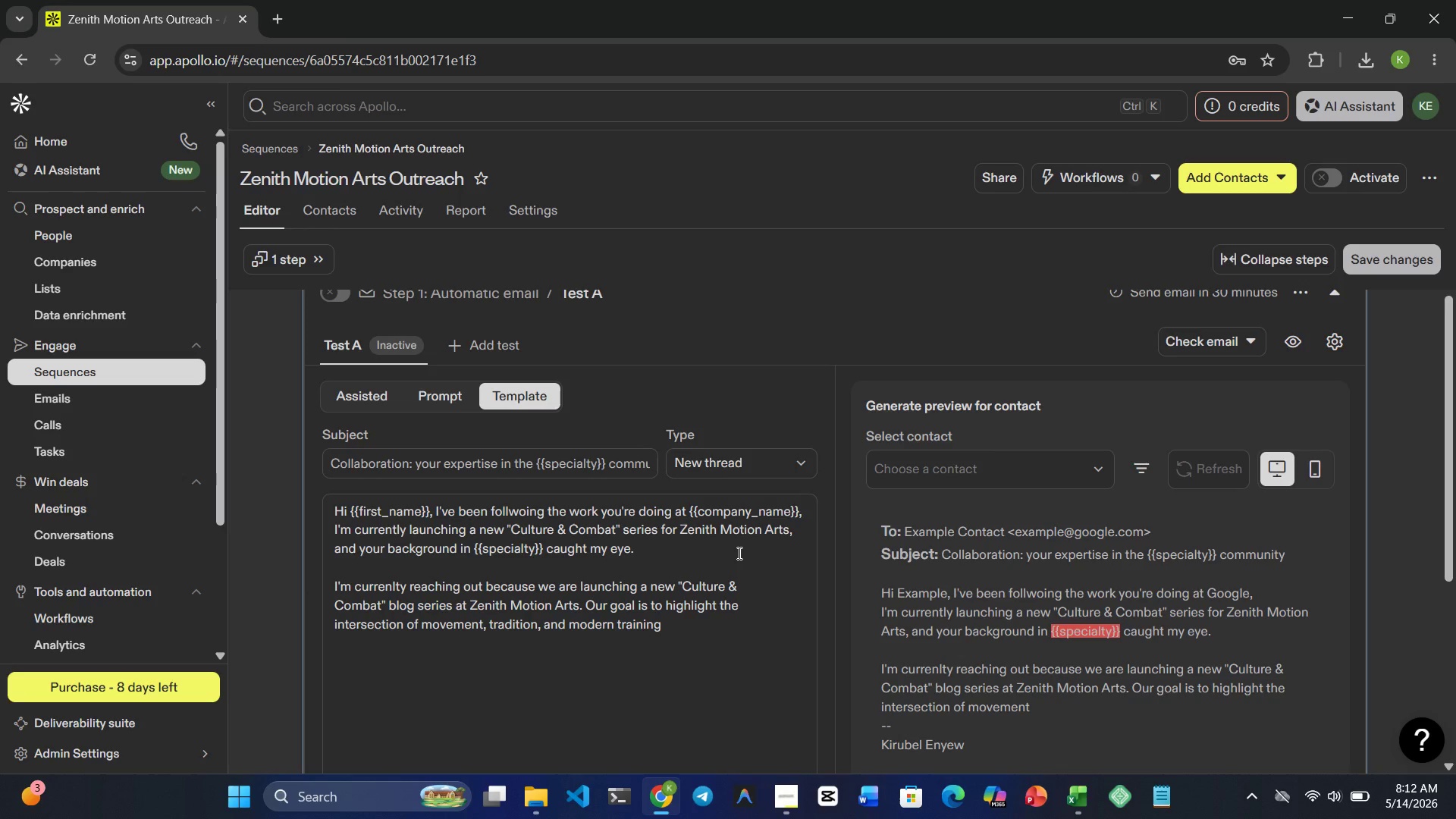 
type(. Given your background )
key(Backspace)
 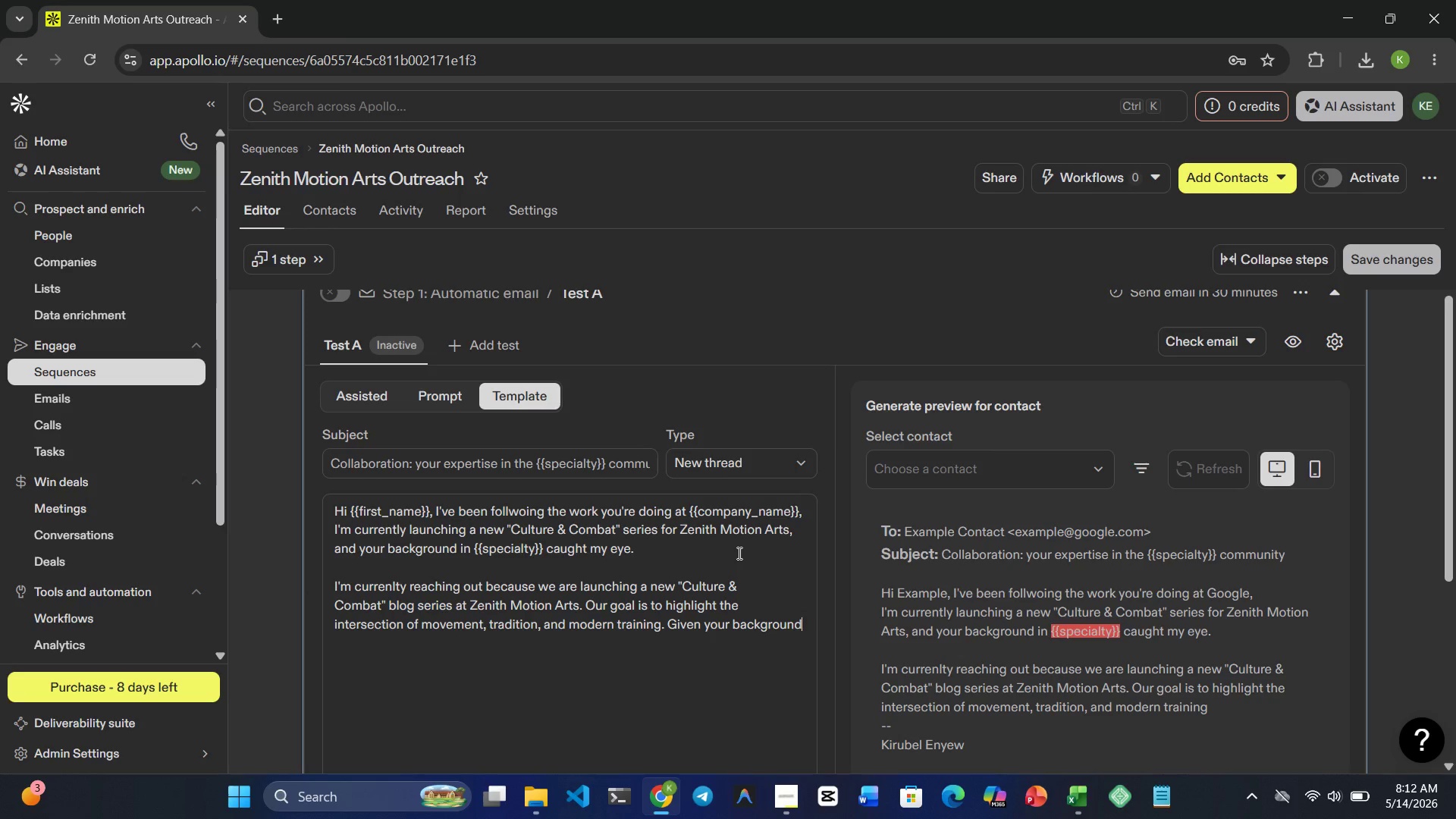 
type(, I'd love to invite yu )
 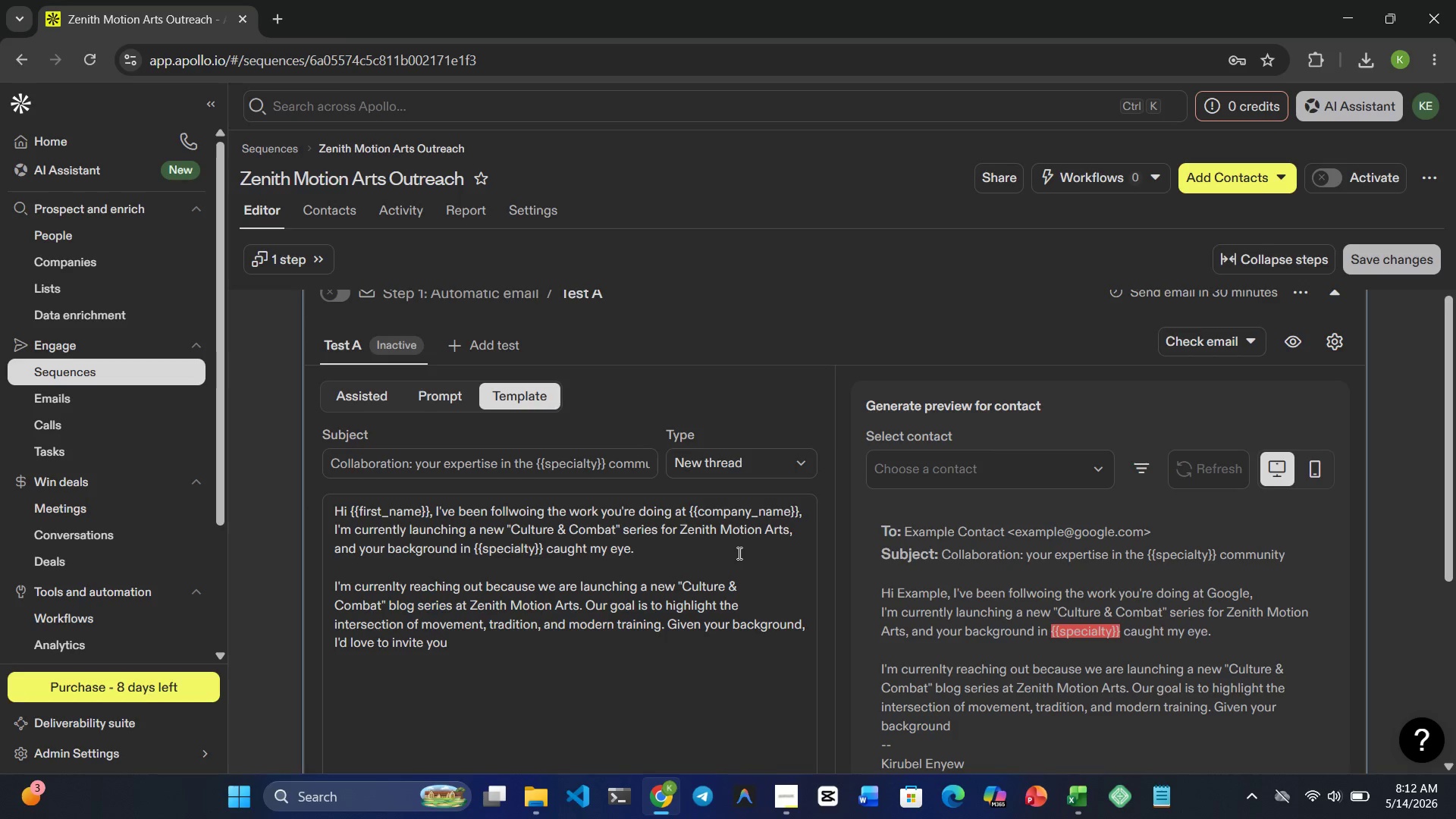 
wait(9.92)
 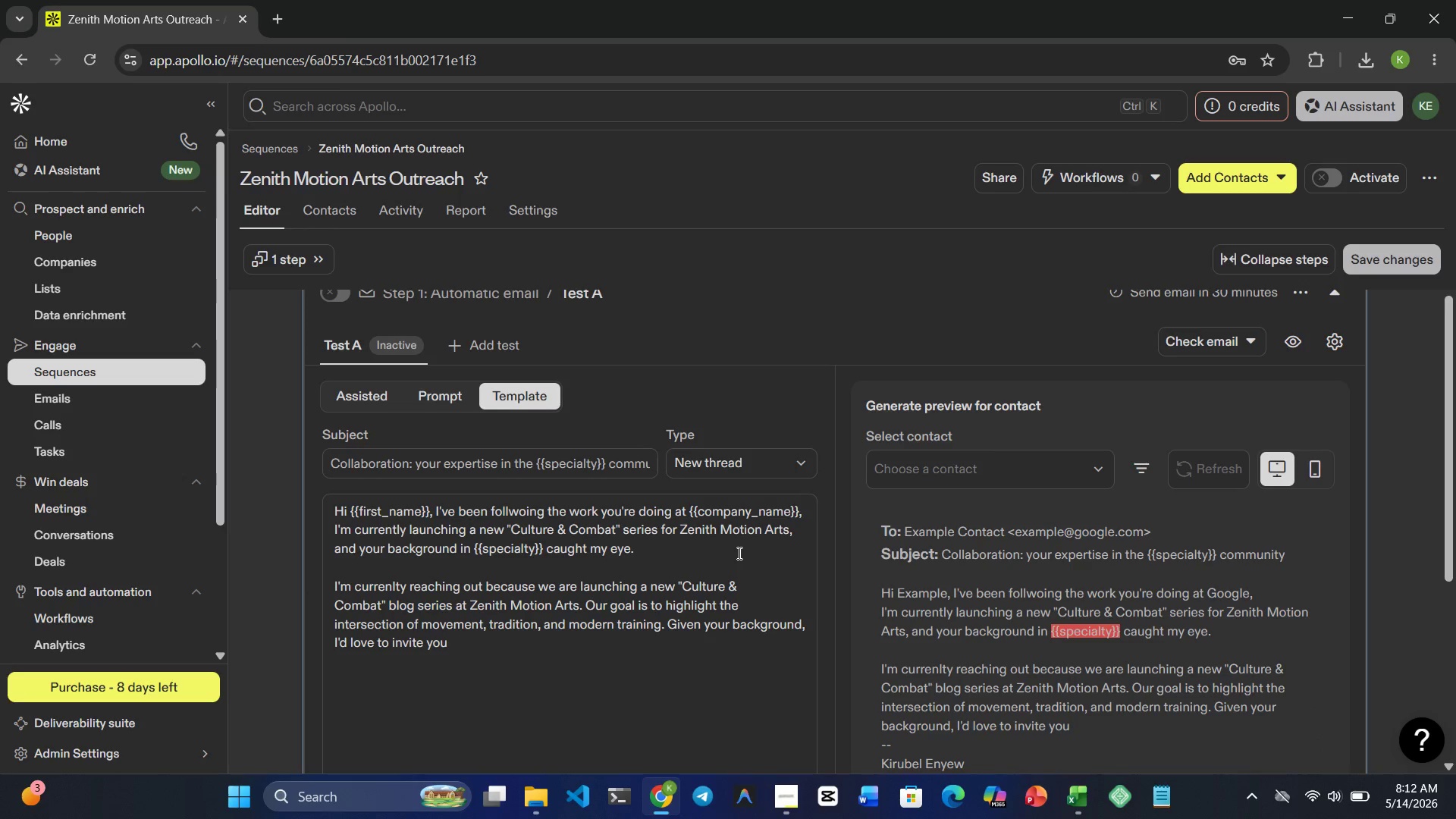 
type(to contribute a short )
 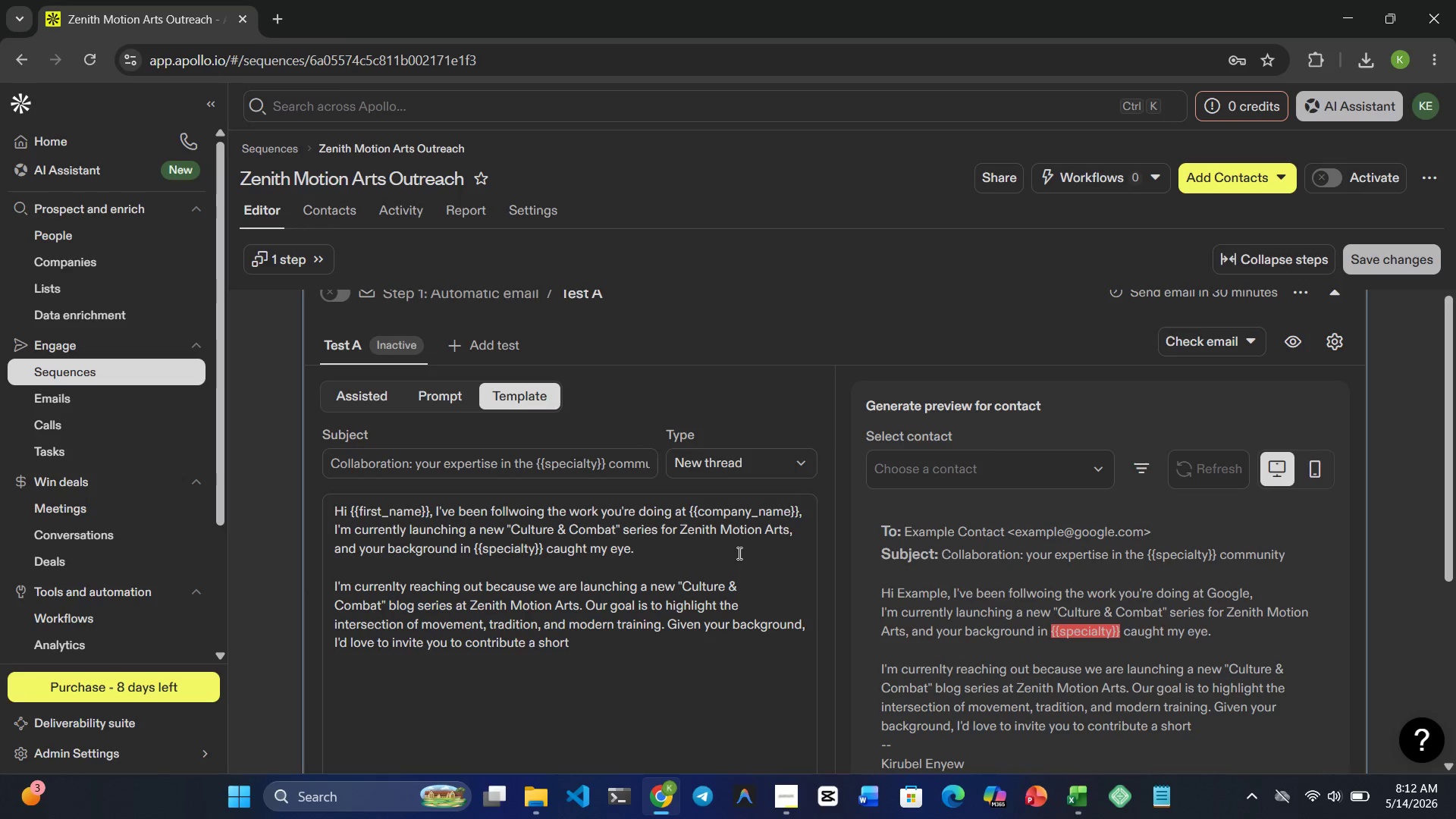 
type(())
 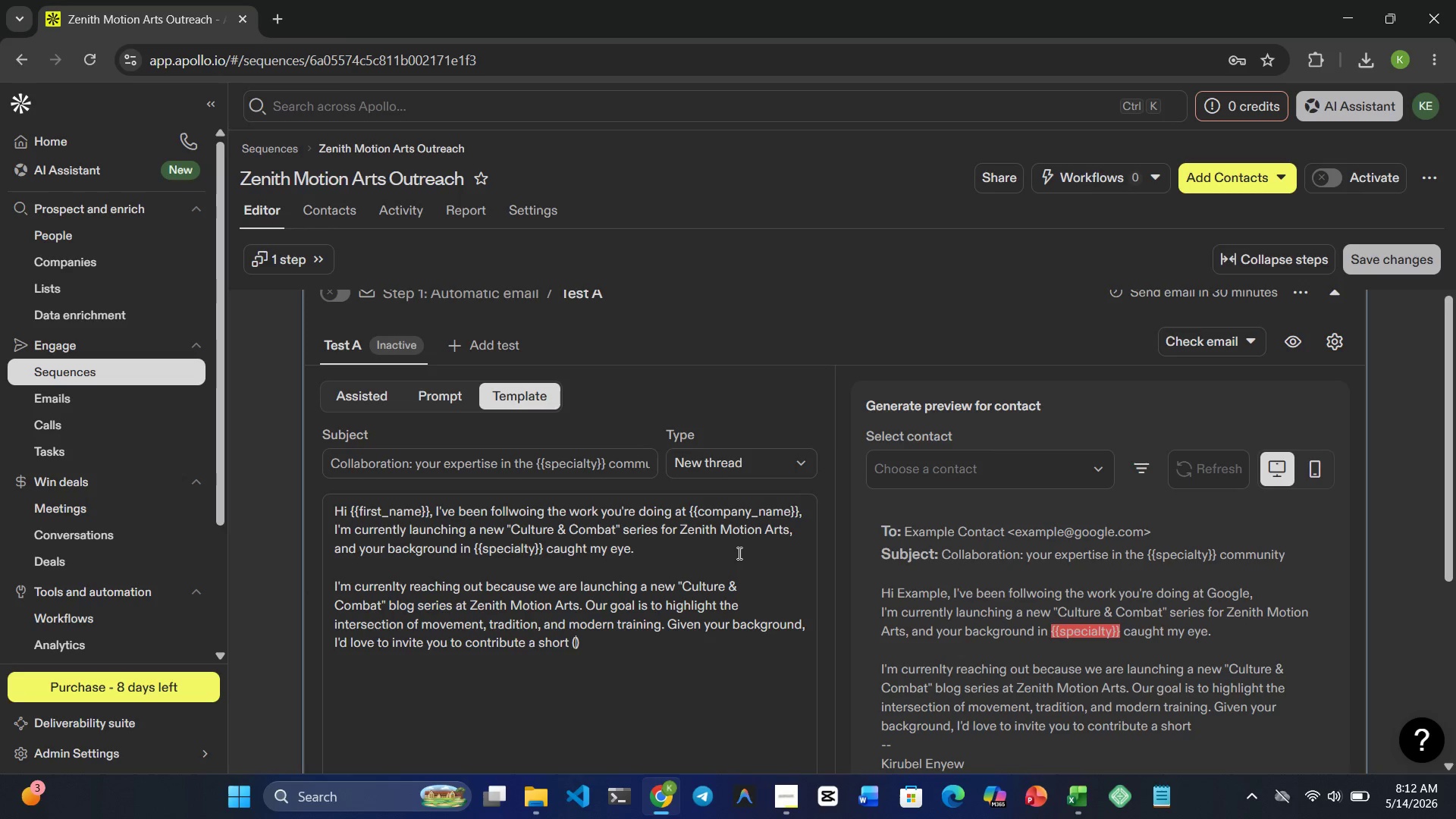 
key(ArrowLeft)
 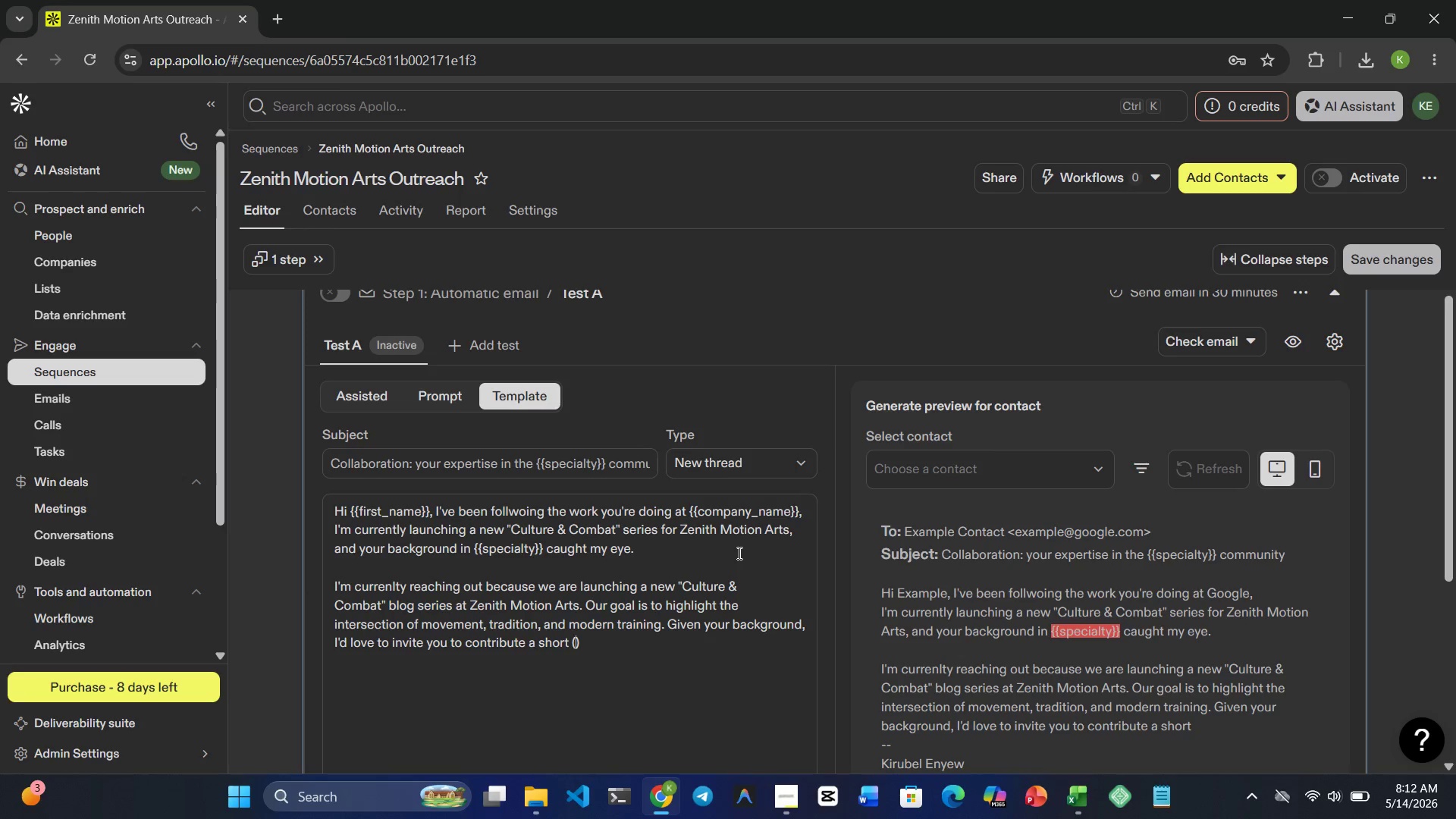 
type(300-word)
 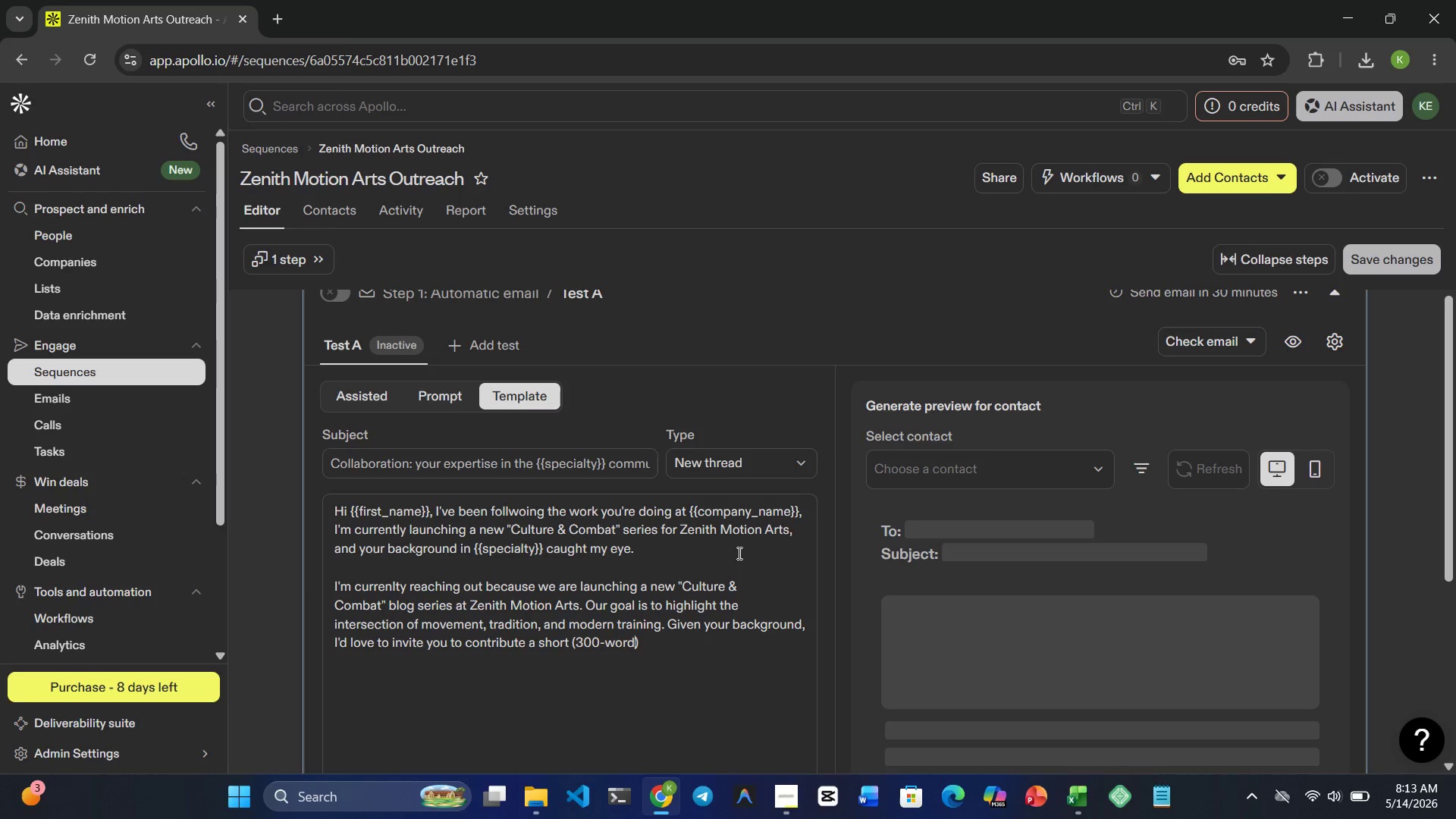 
key(ArrowRight)
 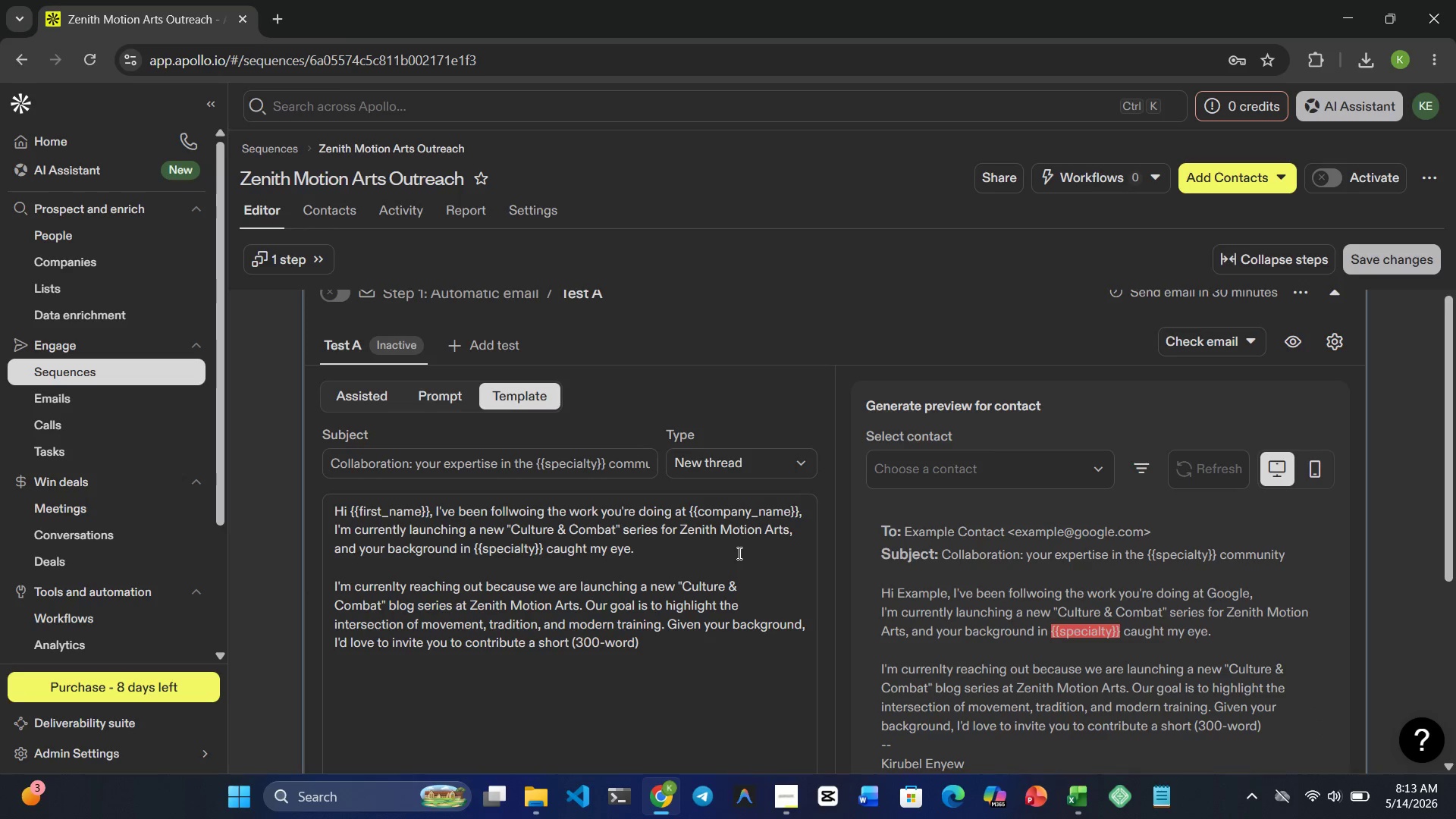 
key(Space)
 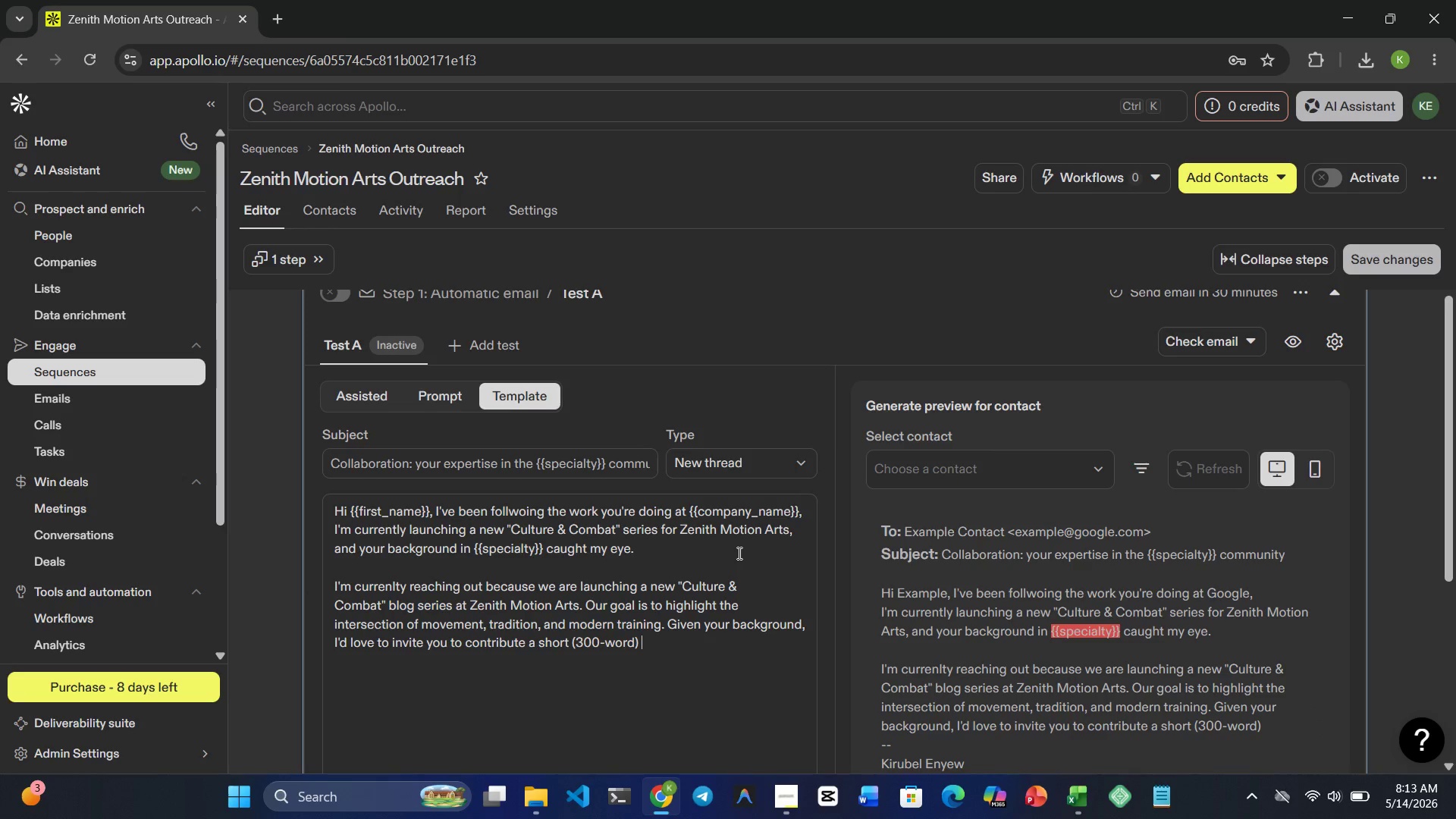 
key(Shift+Quote)
 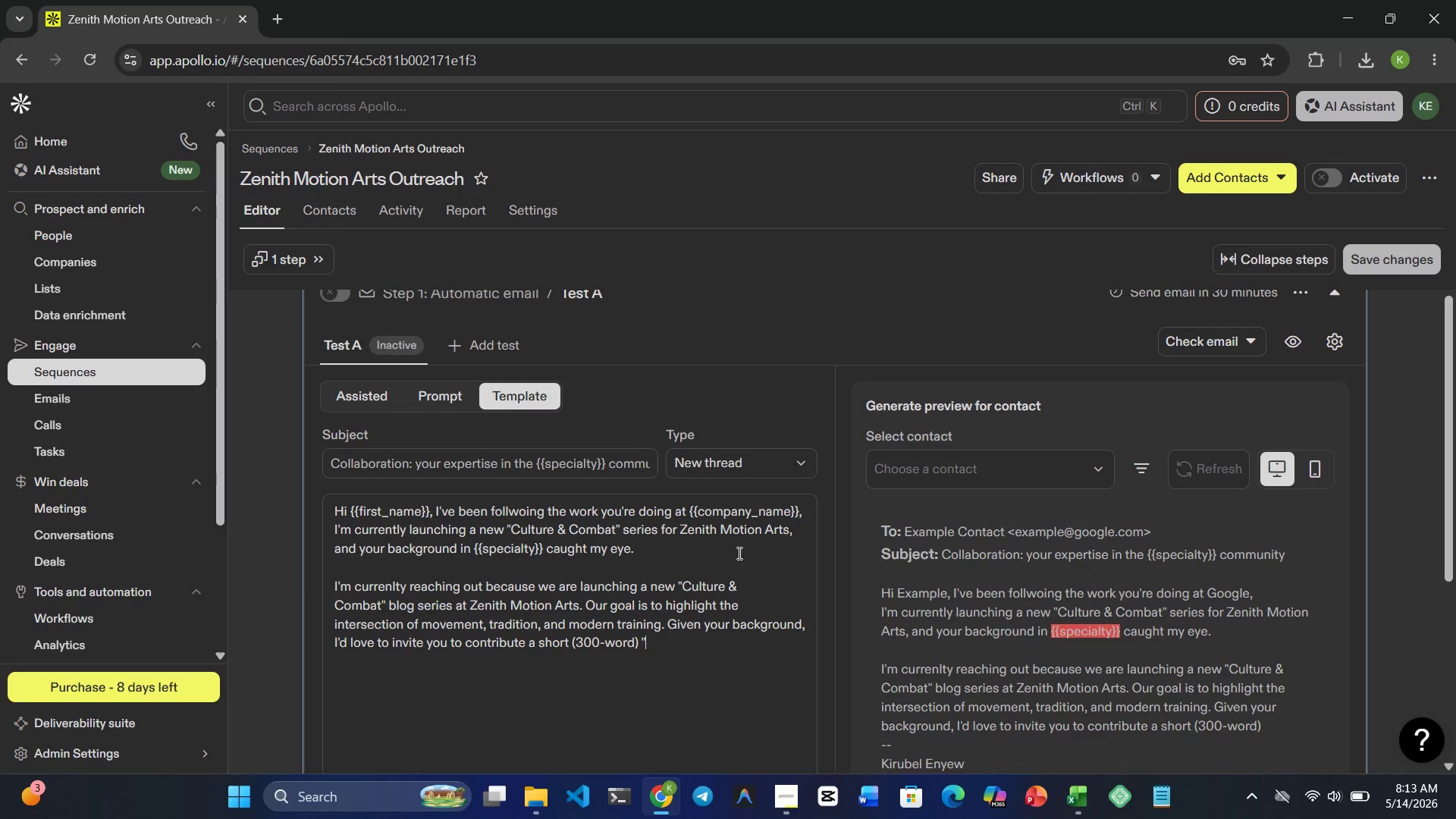 
key(Shift+Quote)
 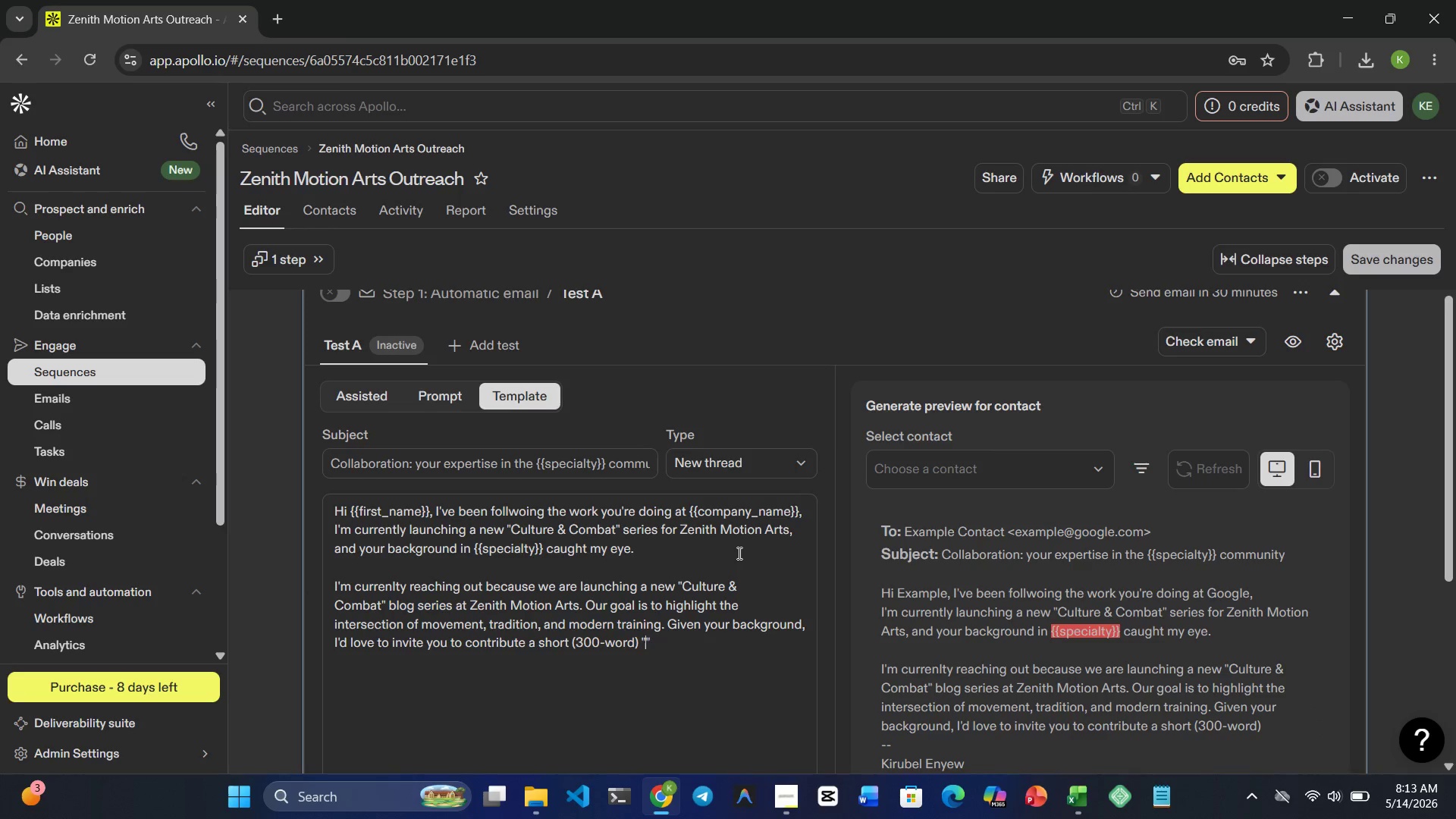 
key(ArrowLeft)
 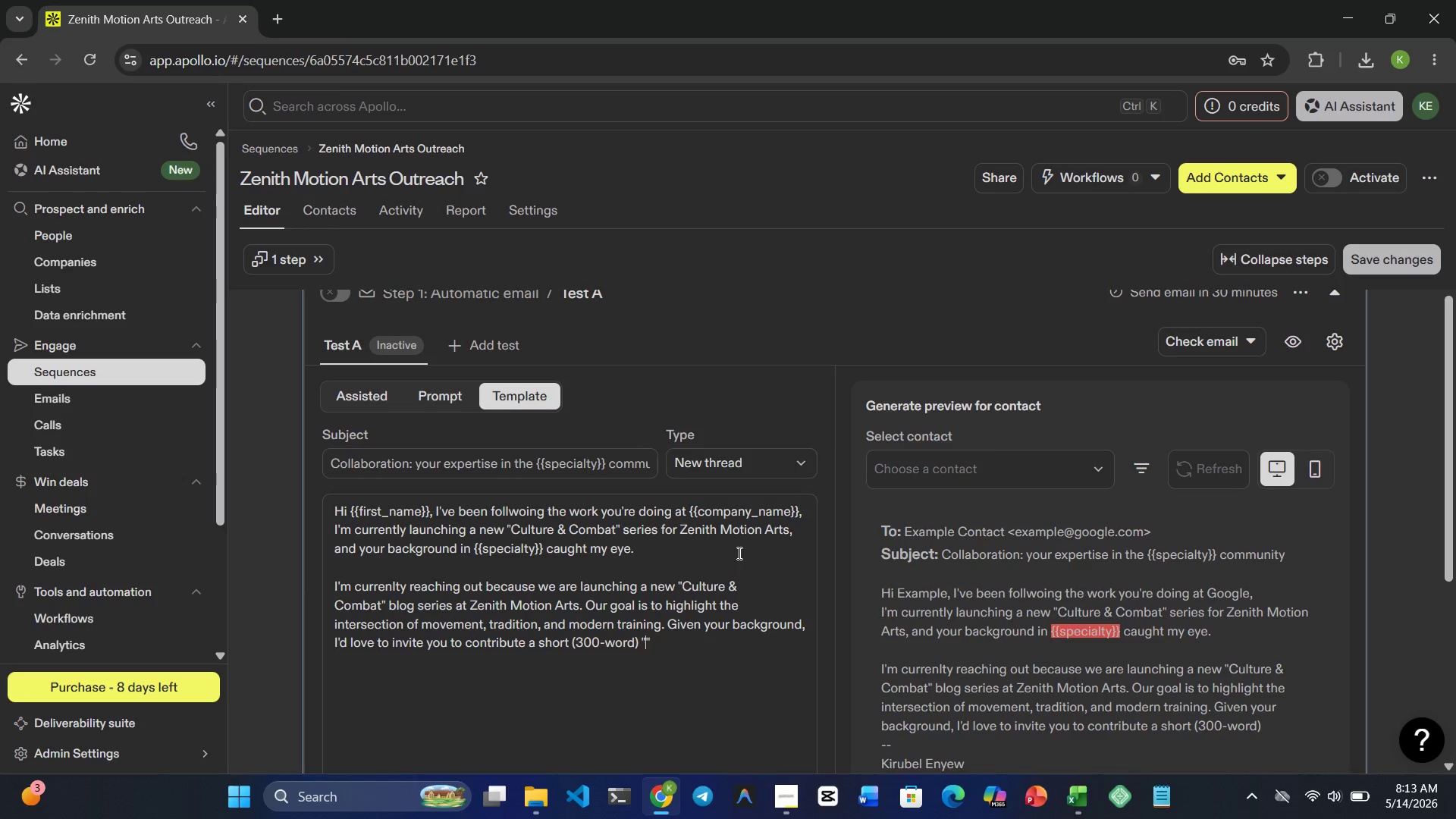 
type(Expert Tio\p)
 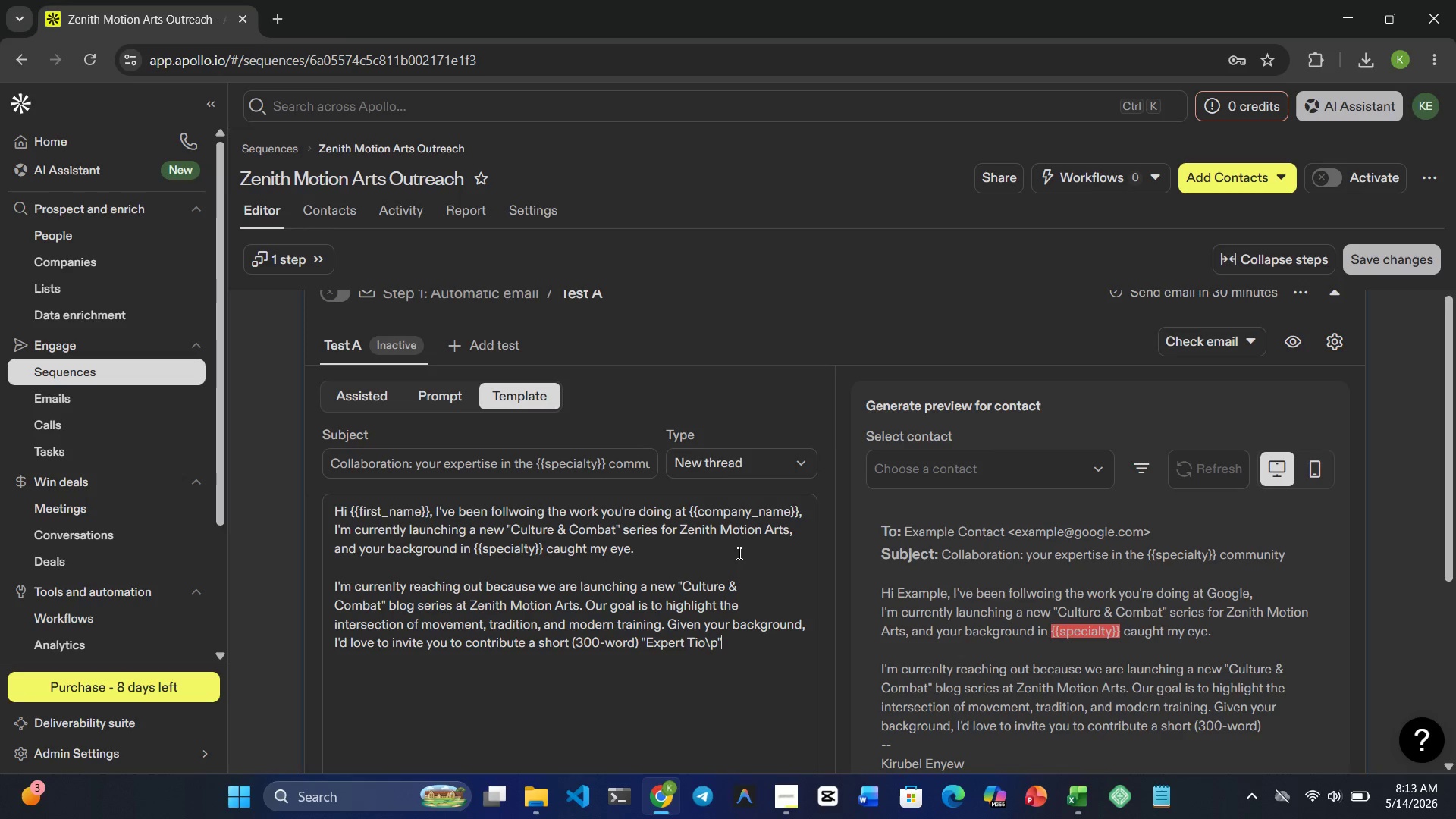 
 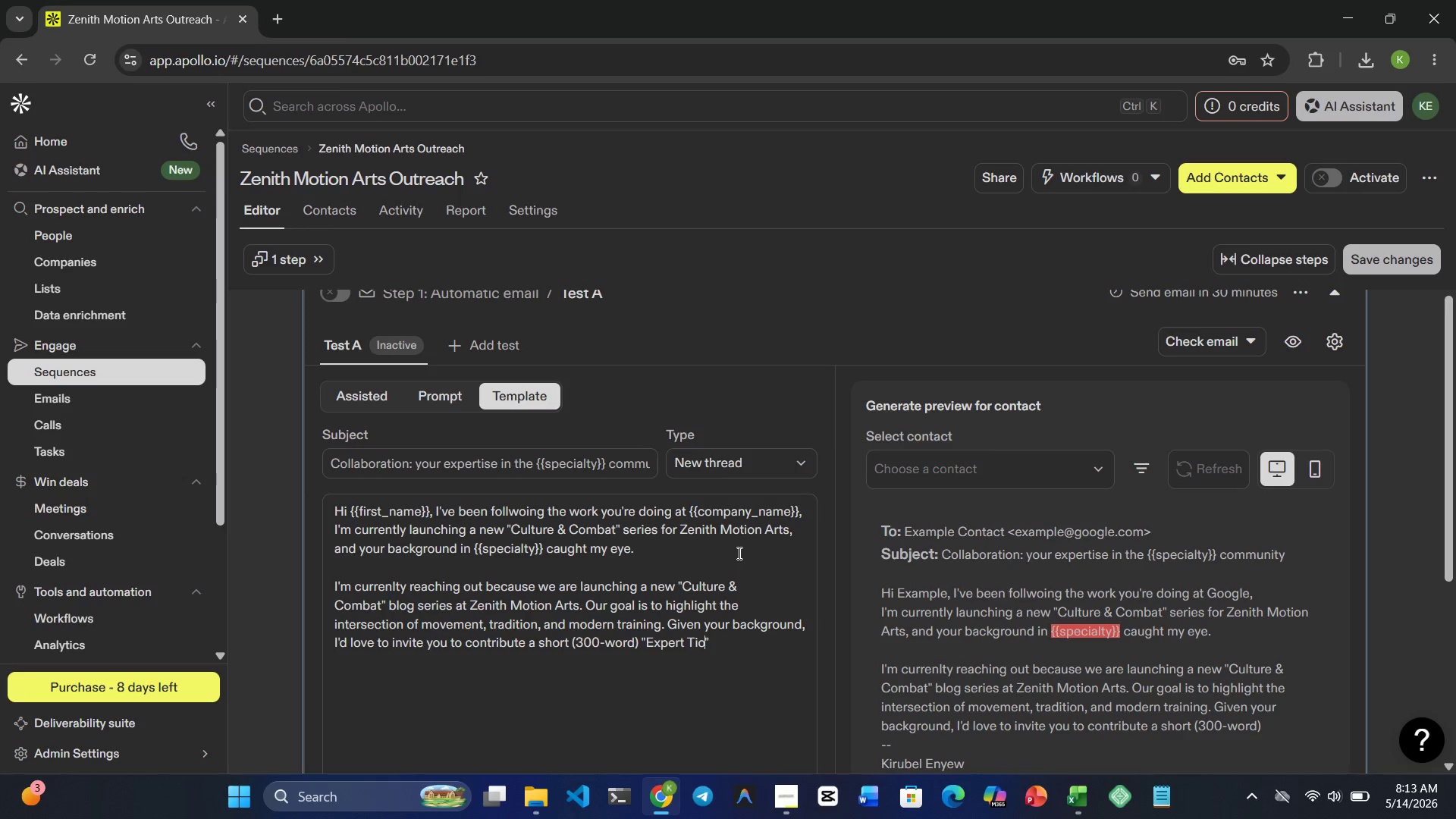 
key(ArrowRight)
 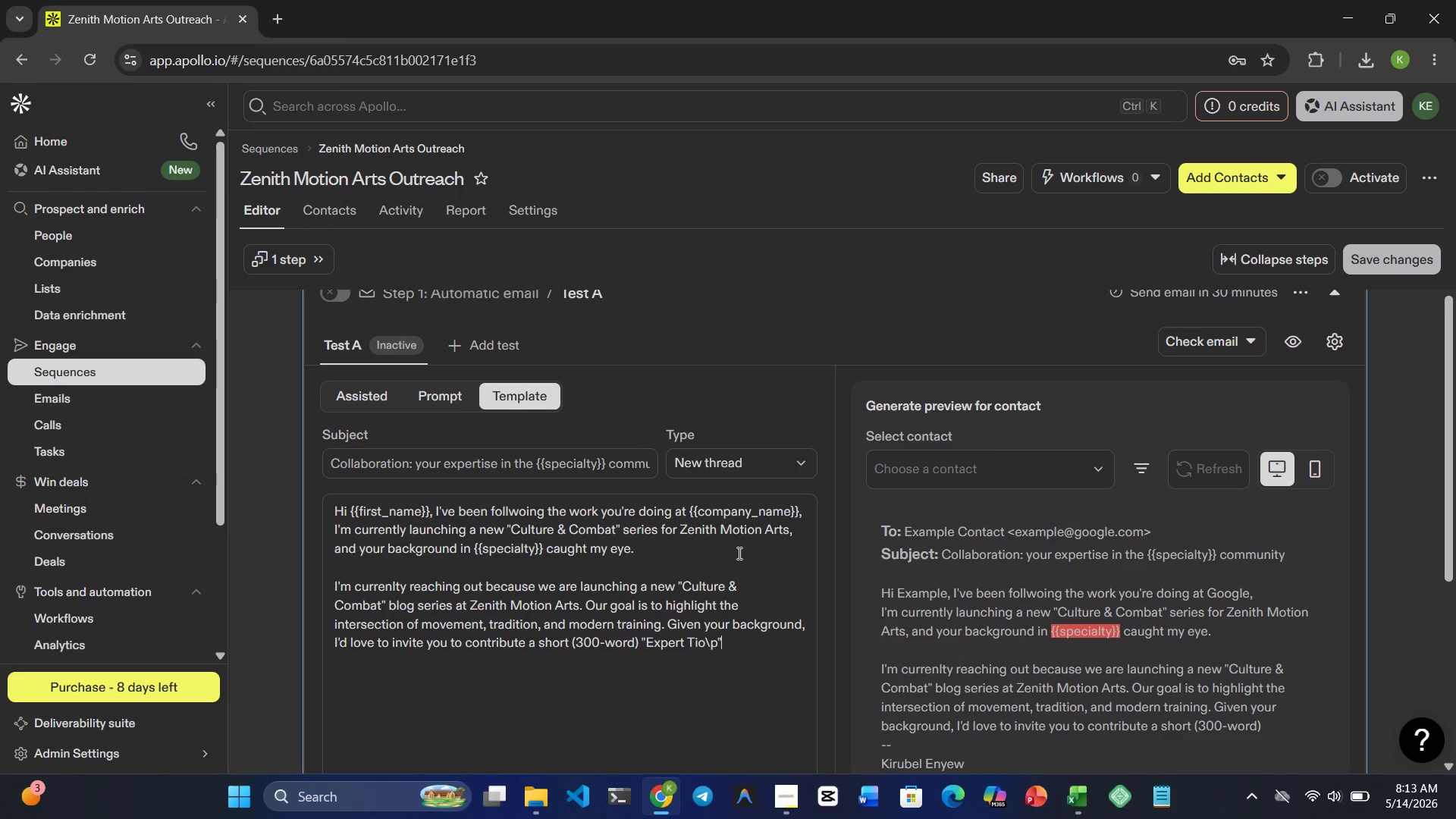 
key(Space)
 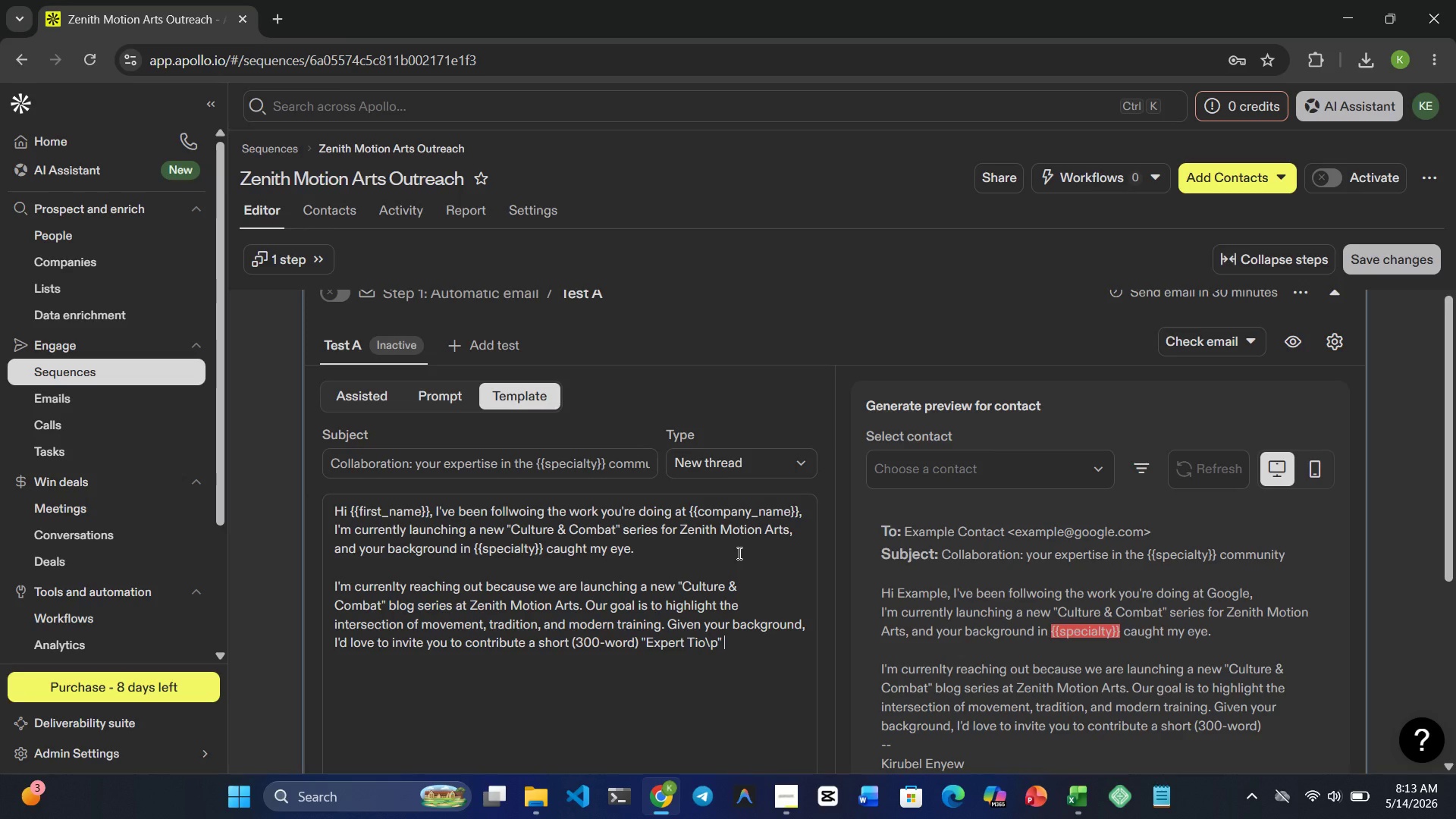 
key(Backspace)
 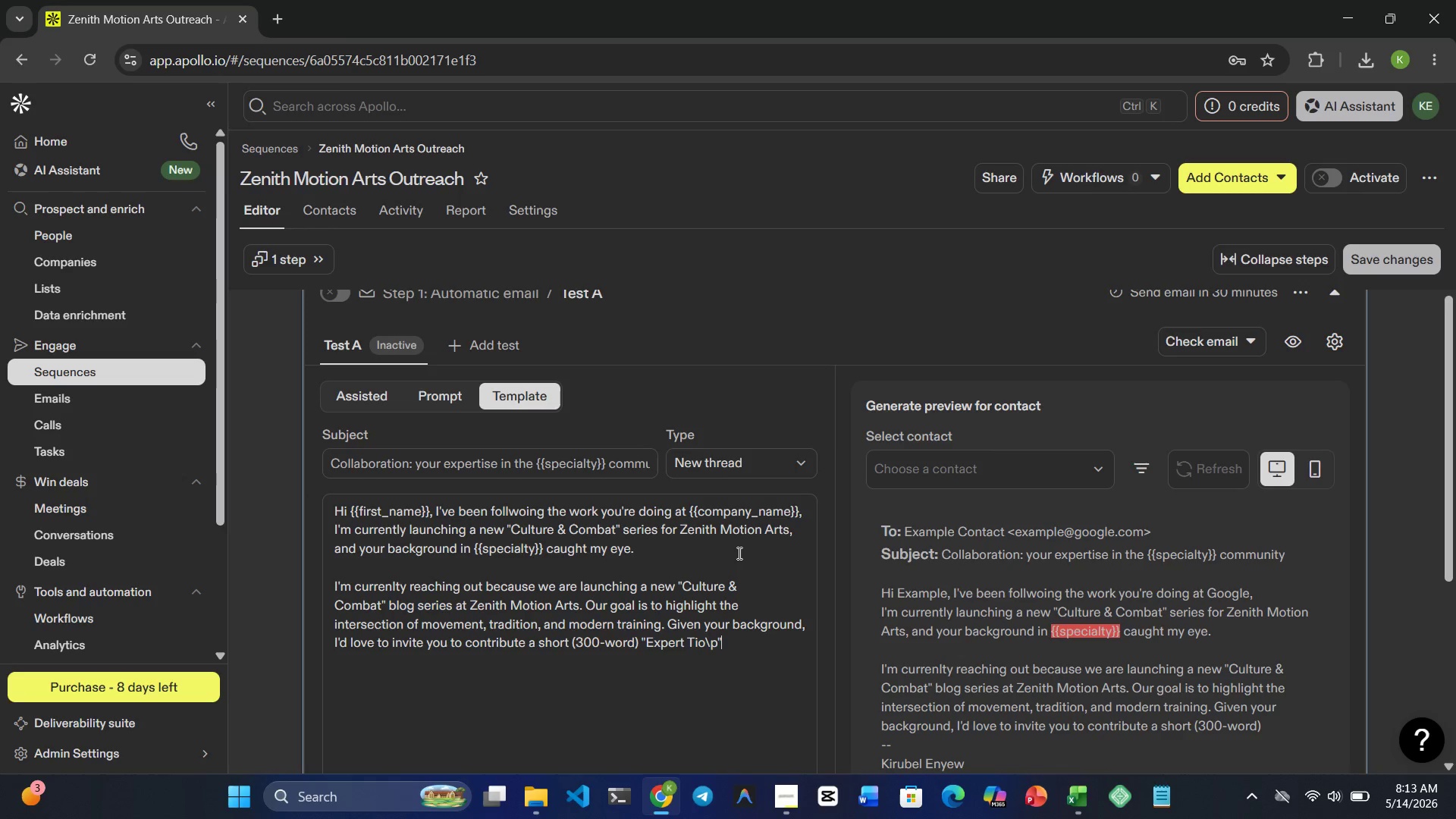 
key(ArrowLeft)
 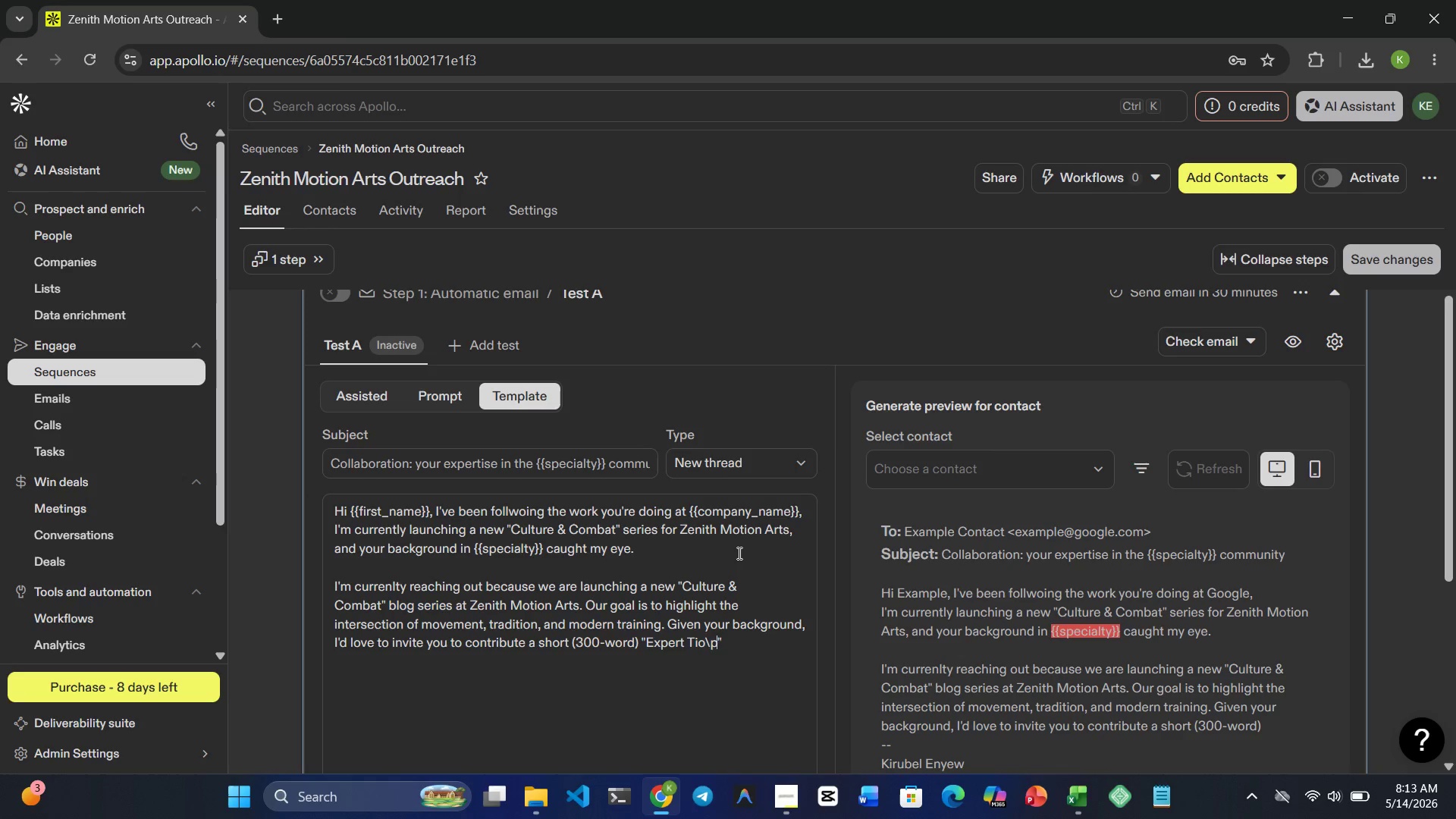 
key(Backspace)
 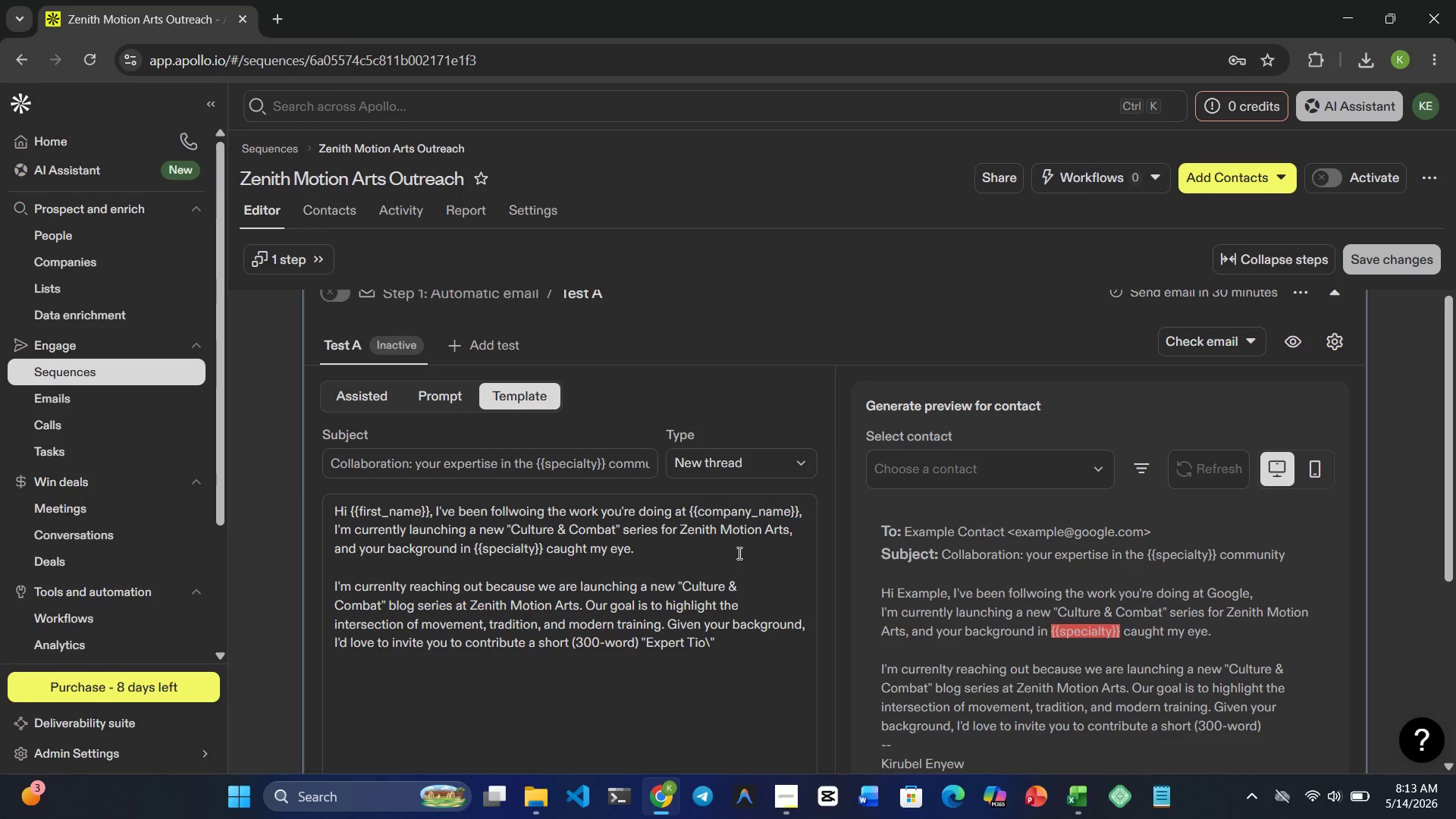 
key(Backspace)
 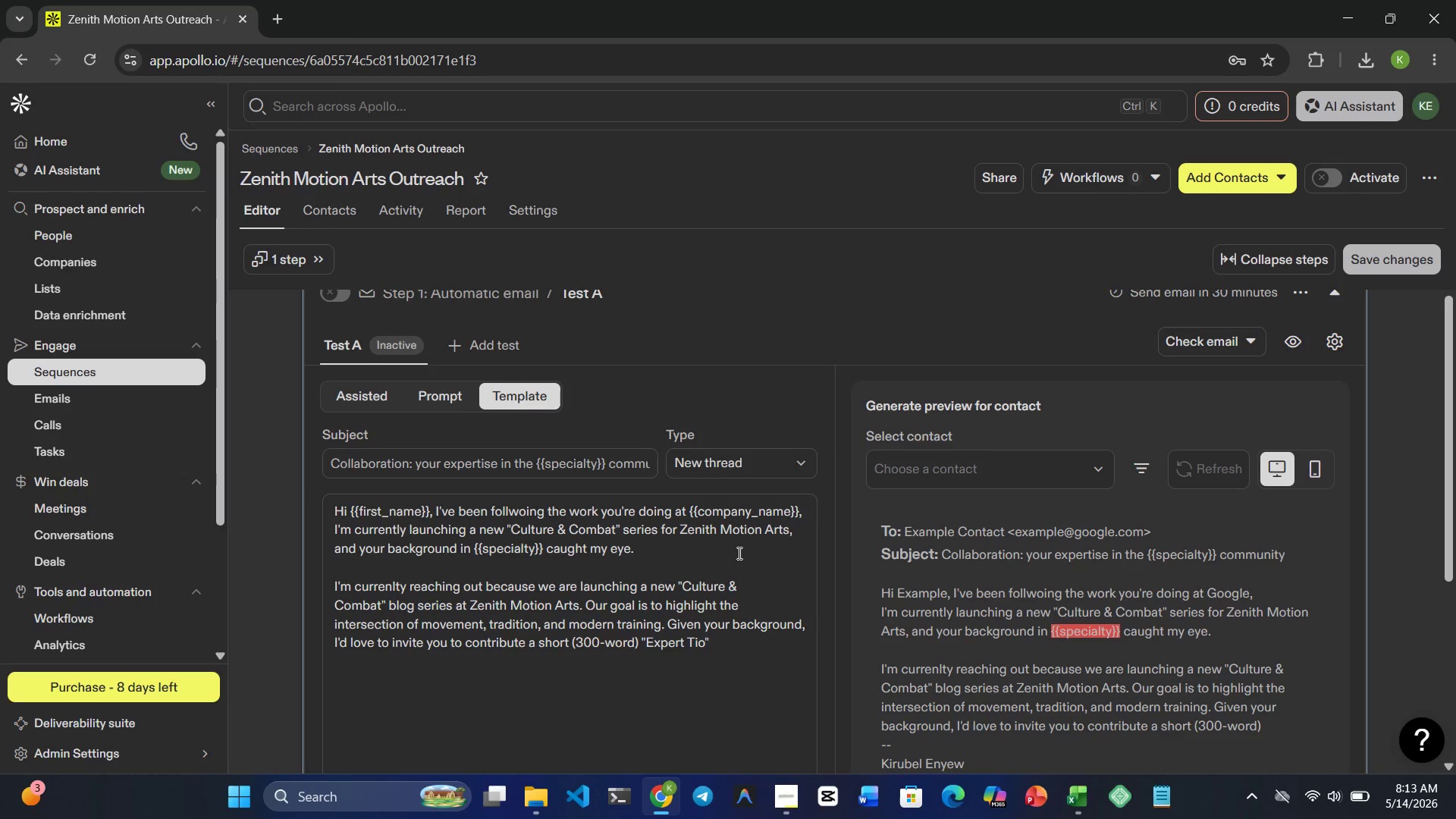 
key(Backspace)
 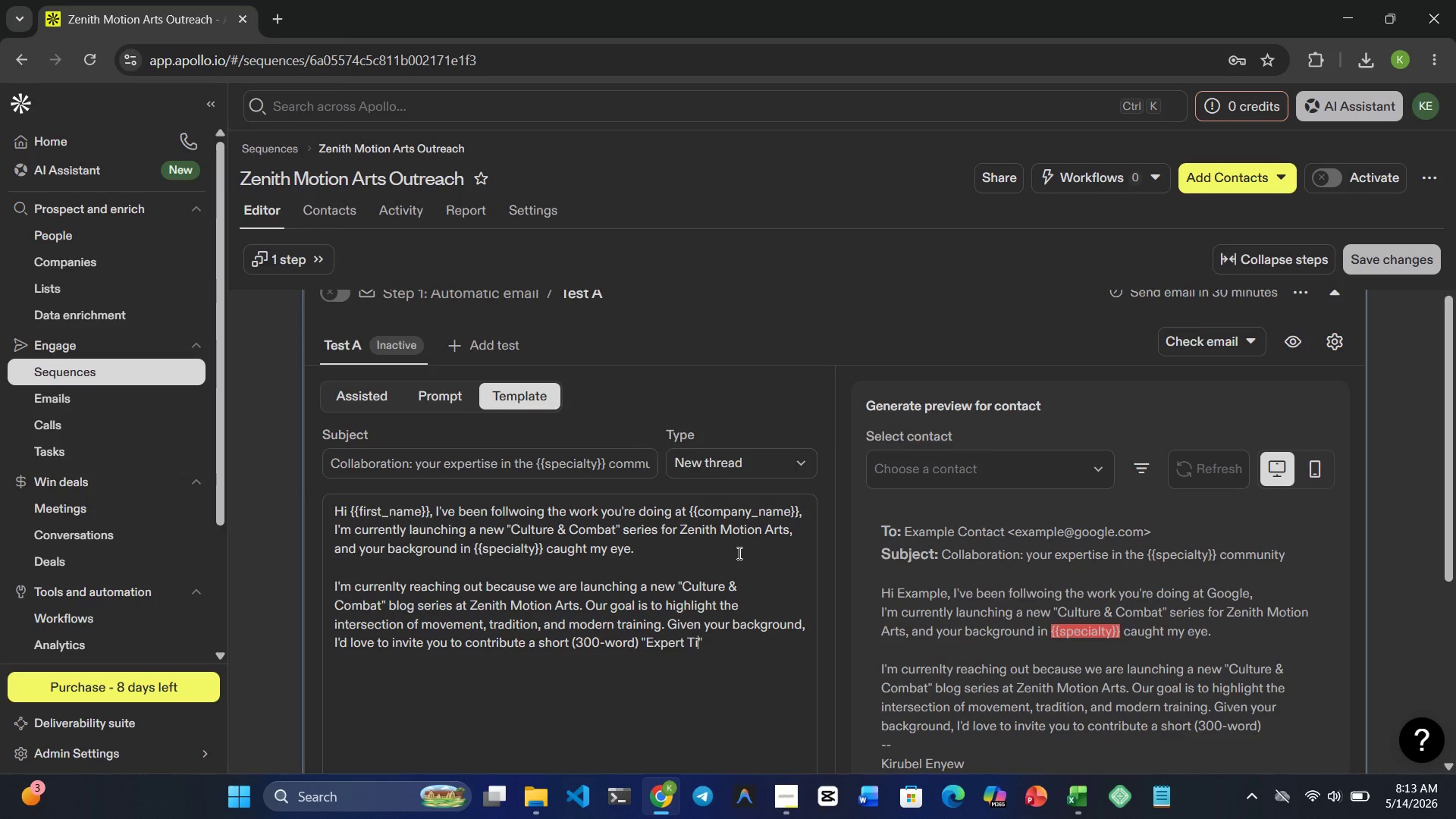 
key(P)
 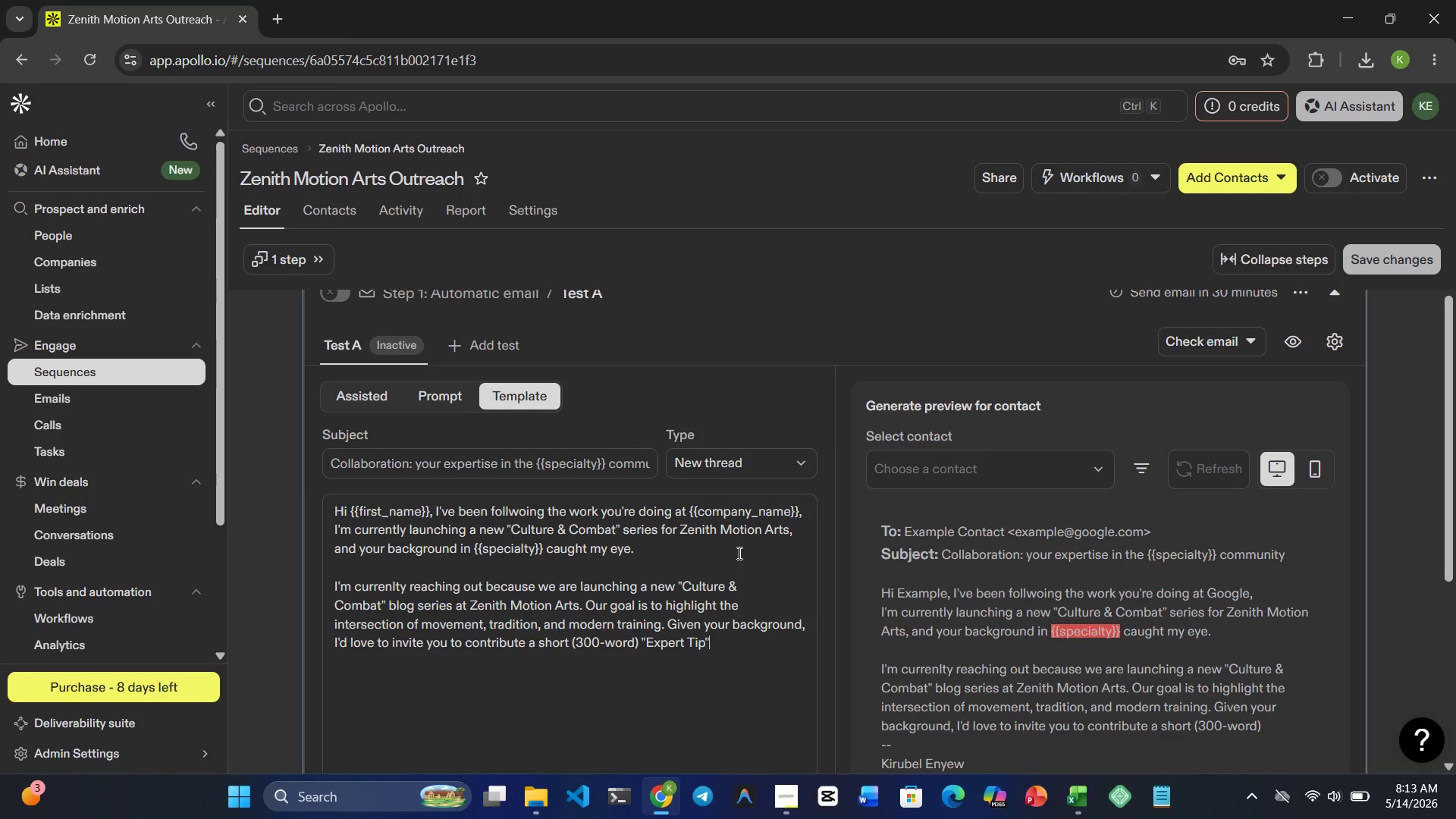 
key(ArrowRight)
 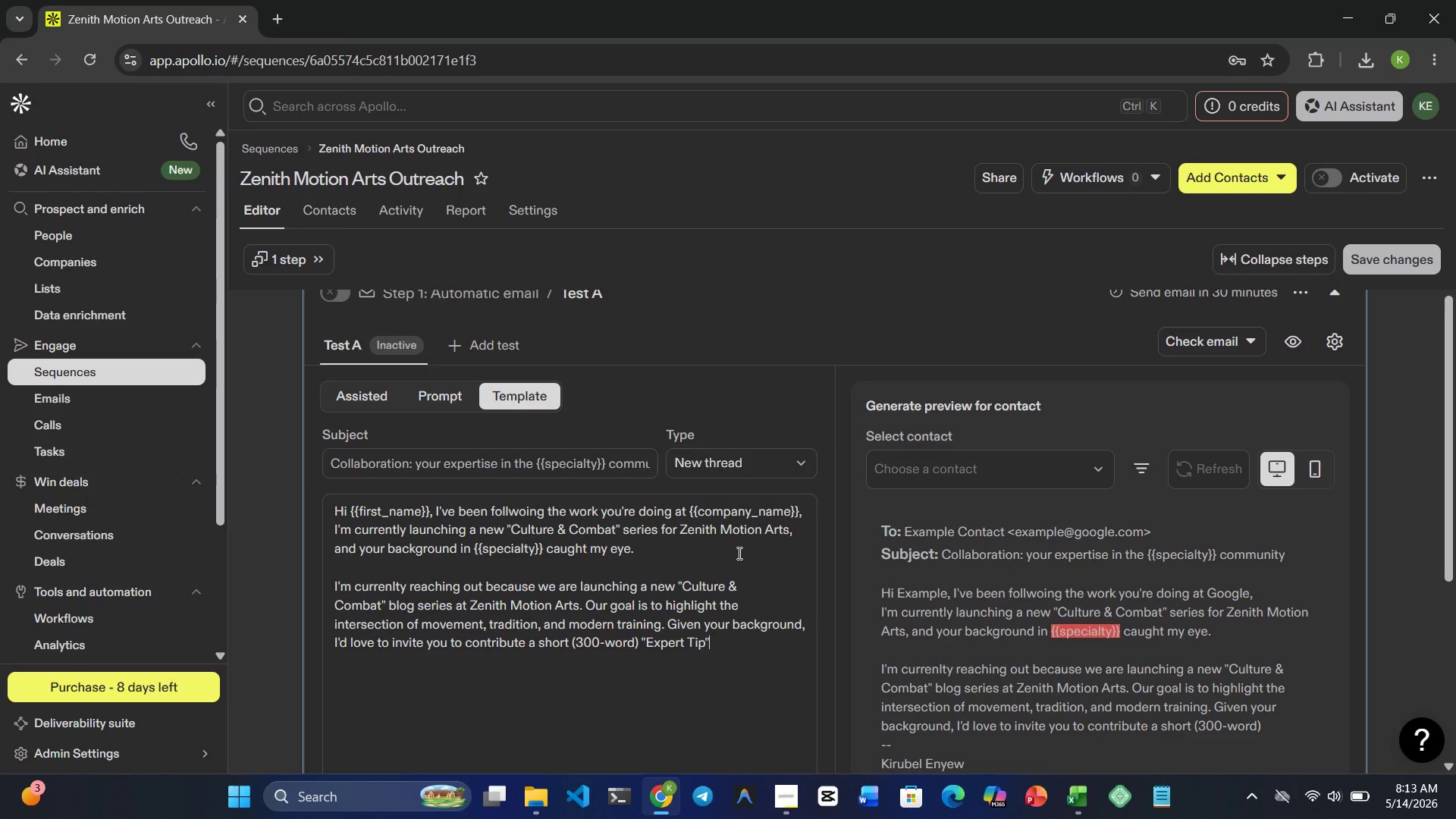 
type( or perspective )
 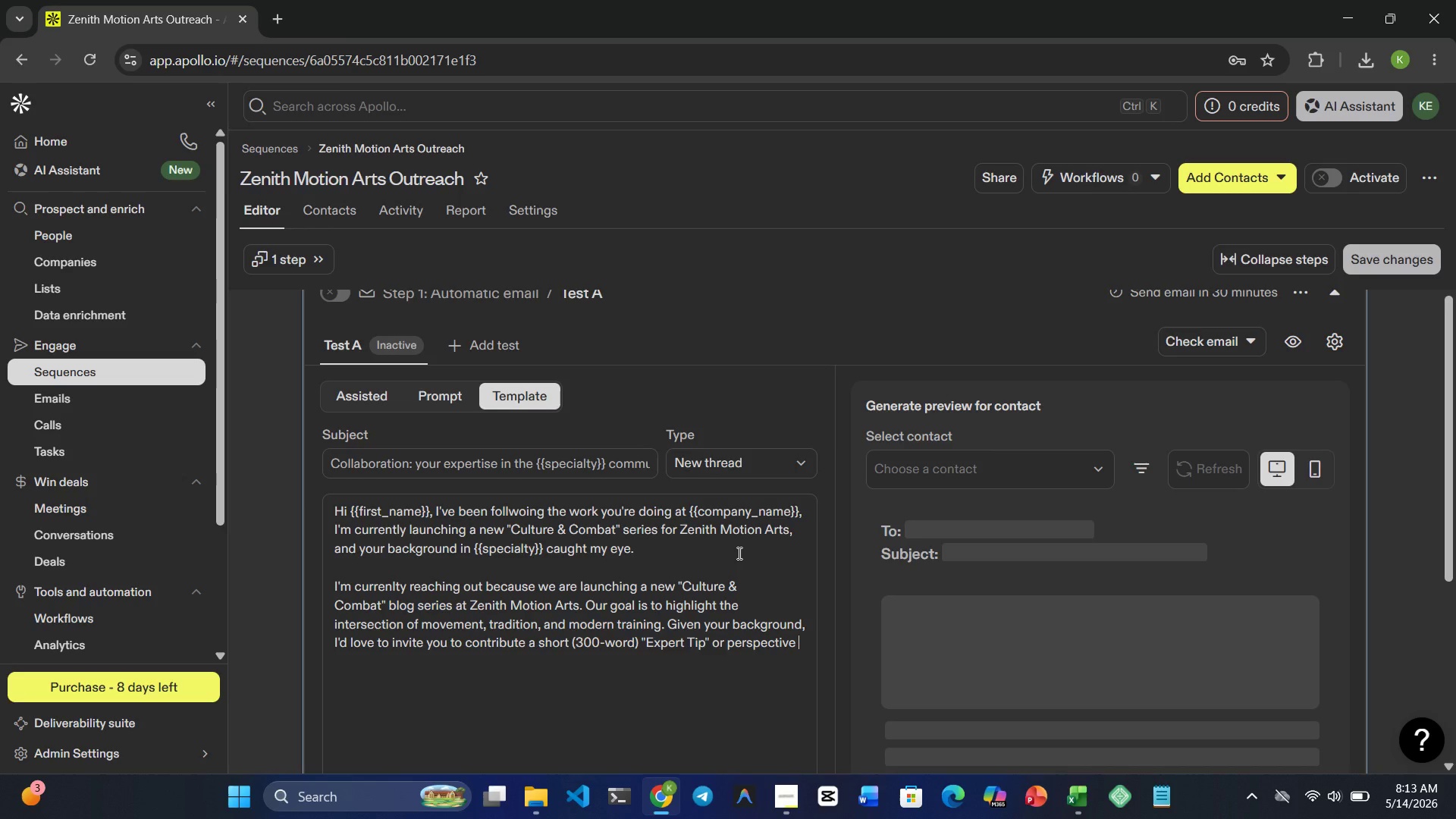 
type(piece of the series.)
 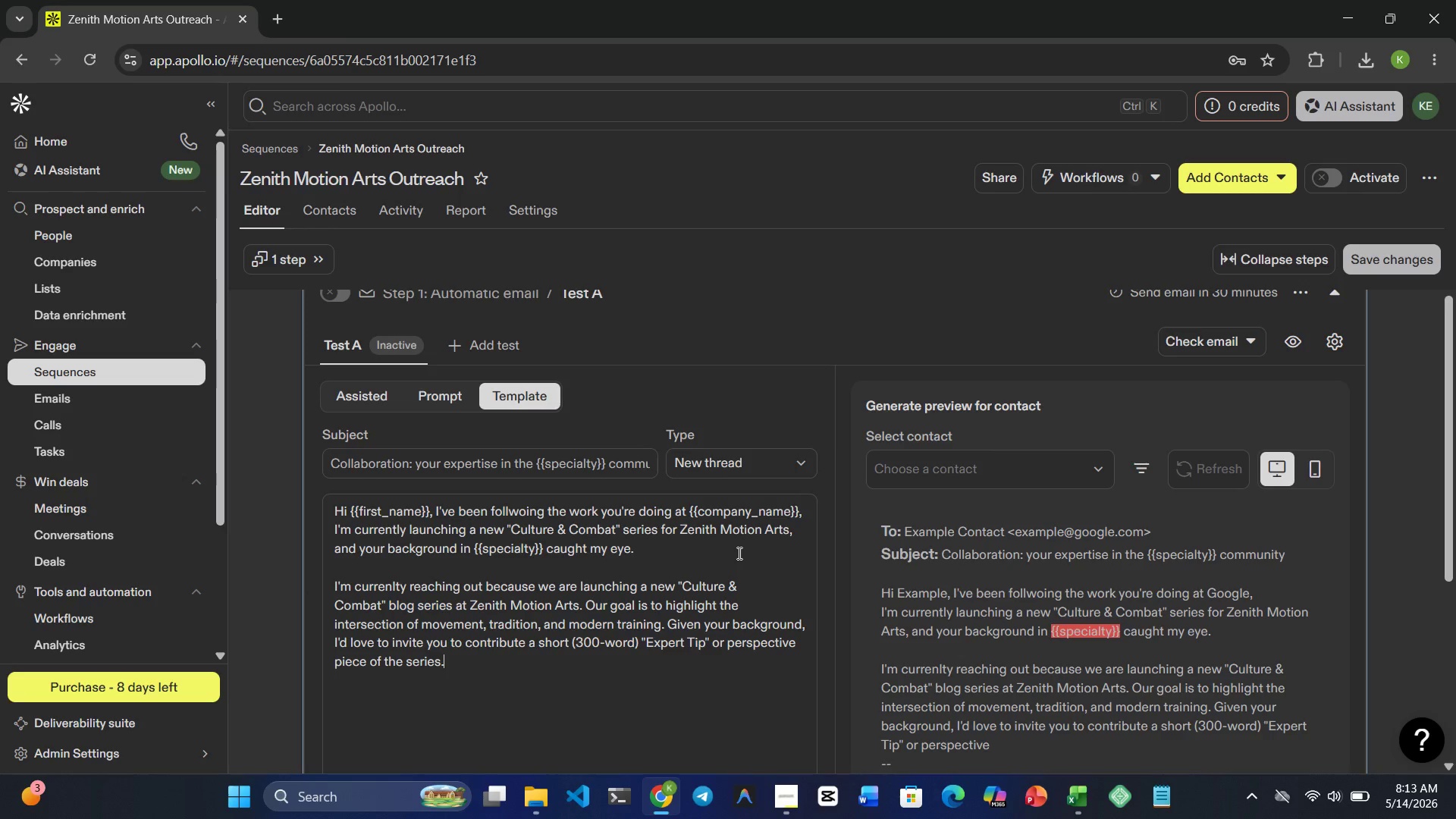 
key(Enter)
 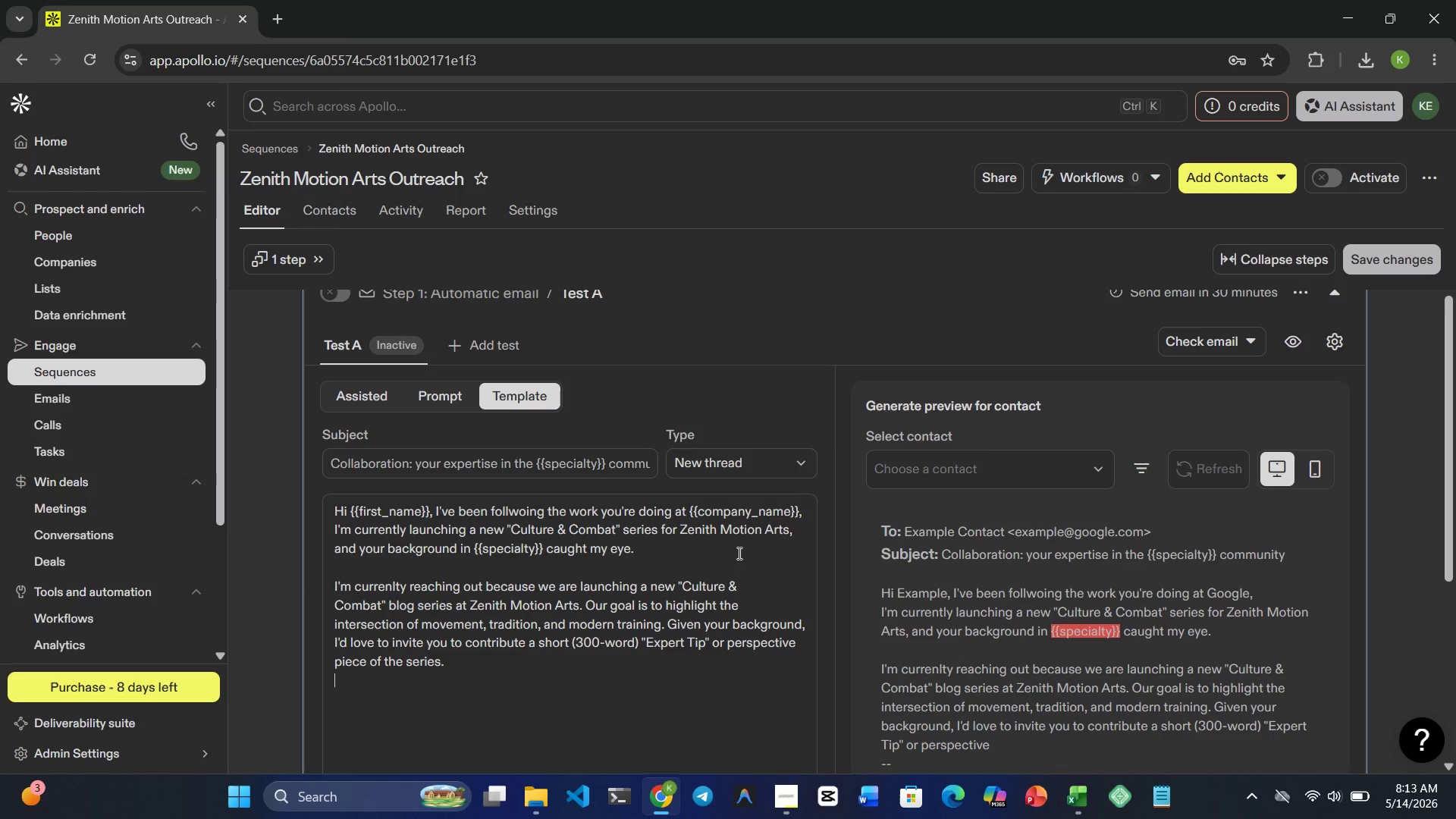 
key(Enter)
 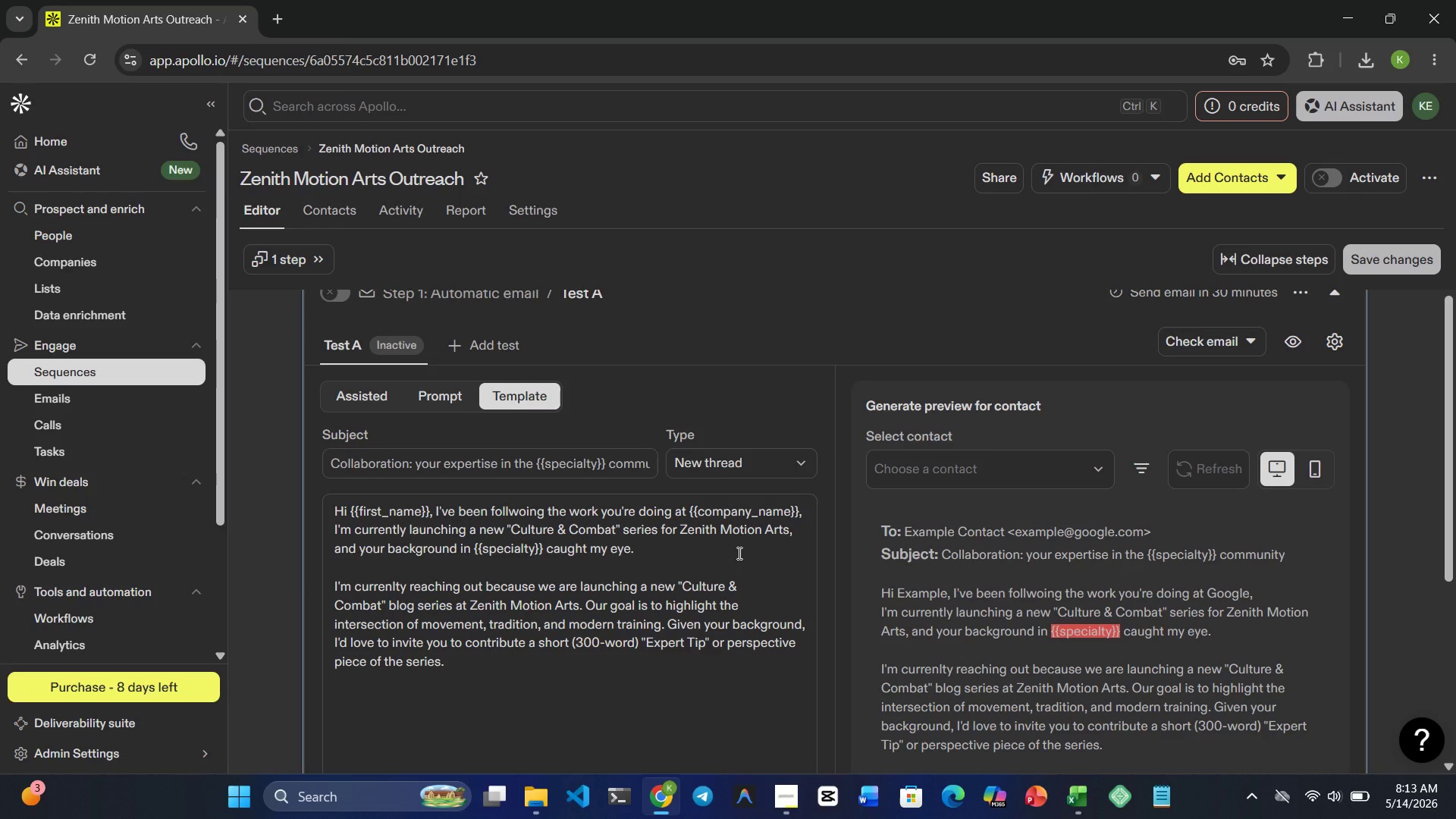 
wait(15.58)
 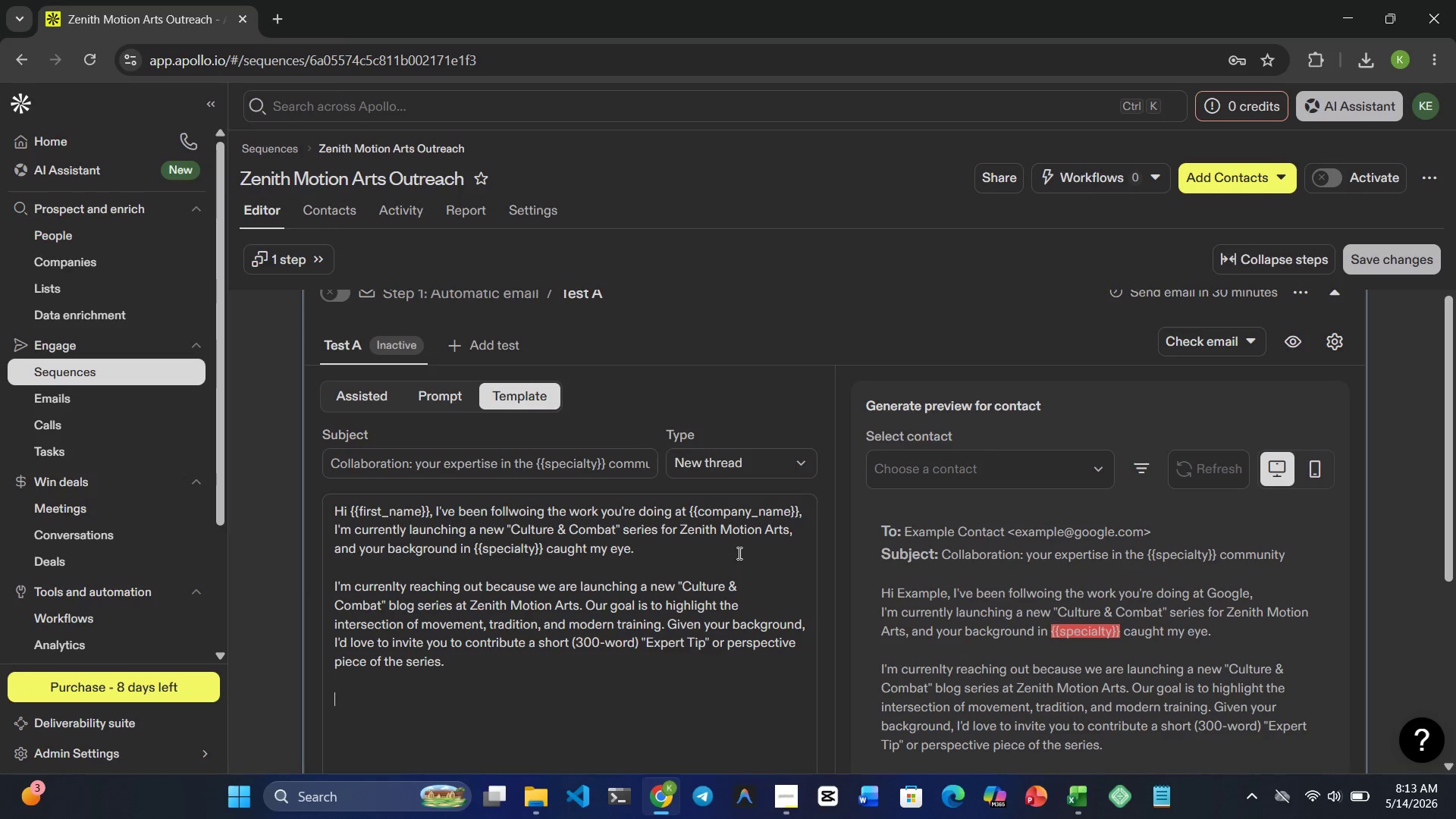 
type(In exchange for your contributionm )
key(Backspace)
key(Backspace)
type(, )
 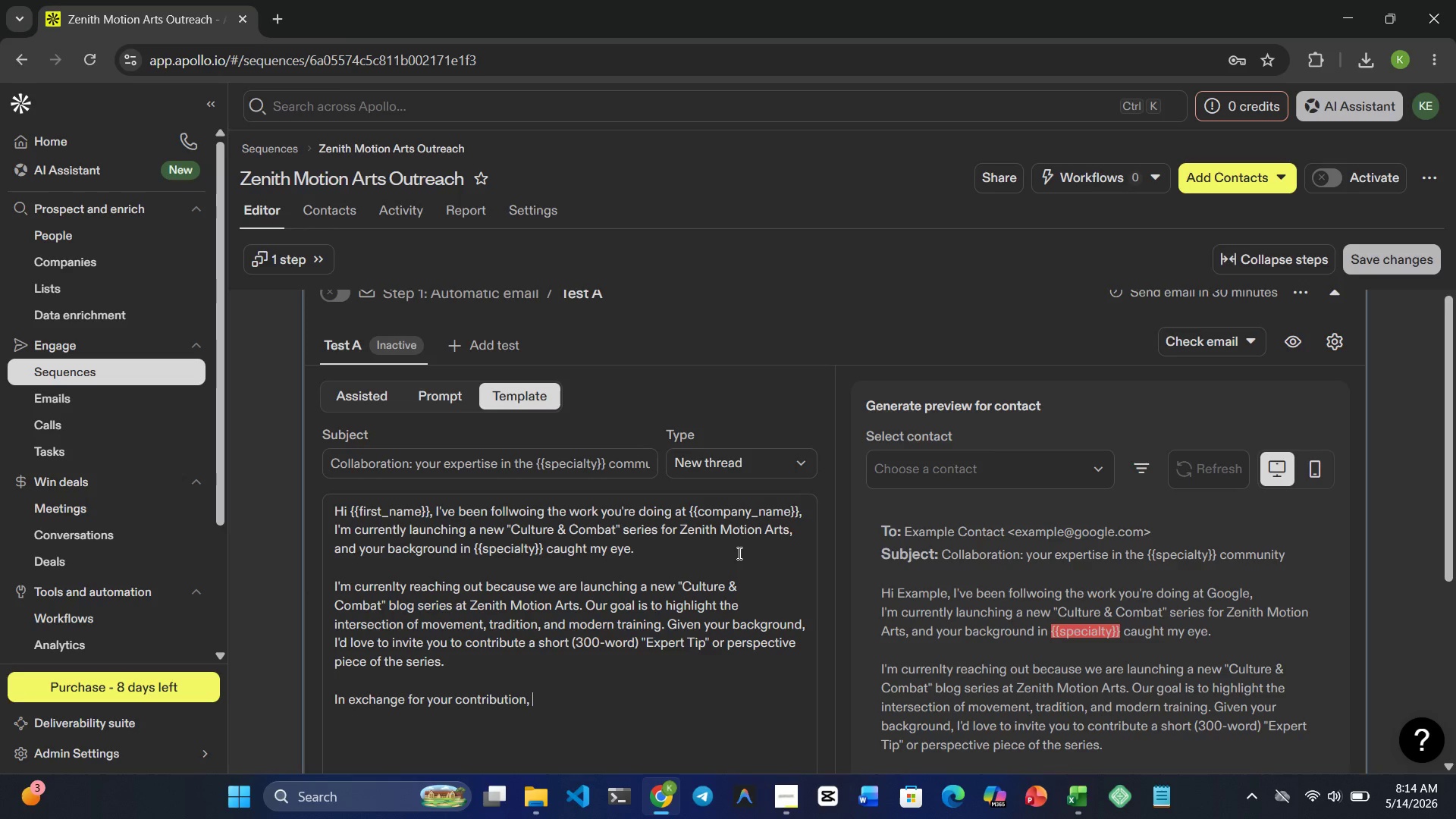 
wait(6.08)
 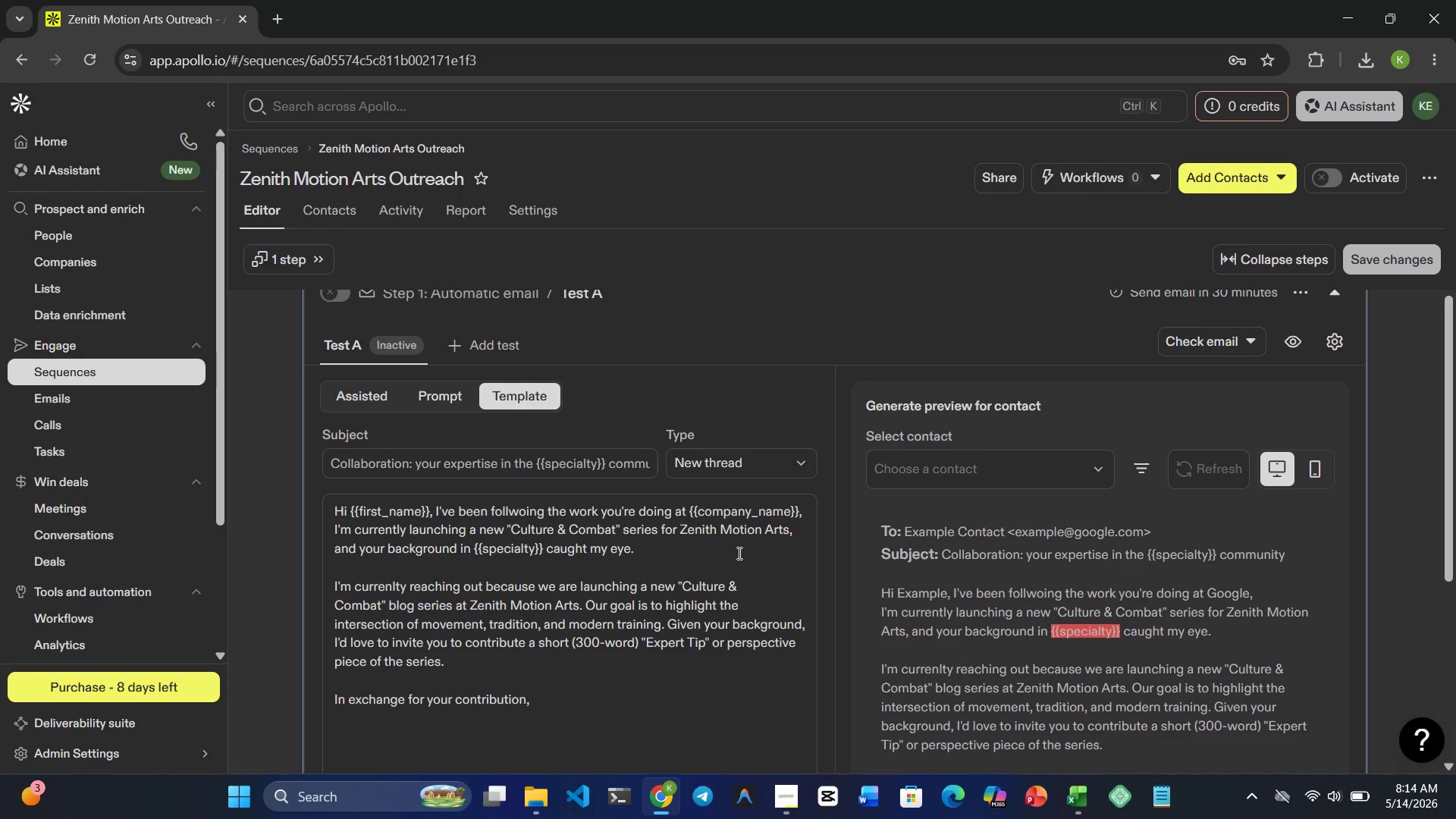 
type(we will provide a permanent )
 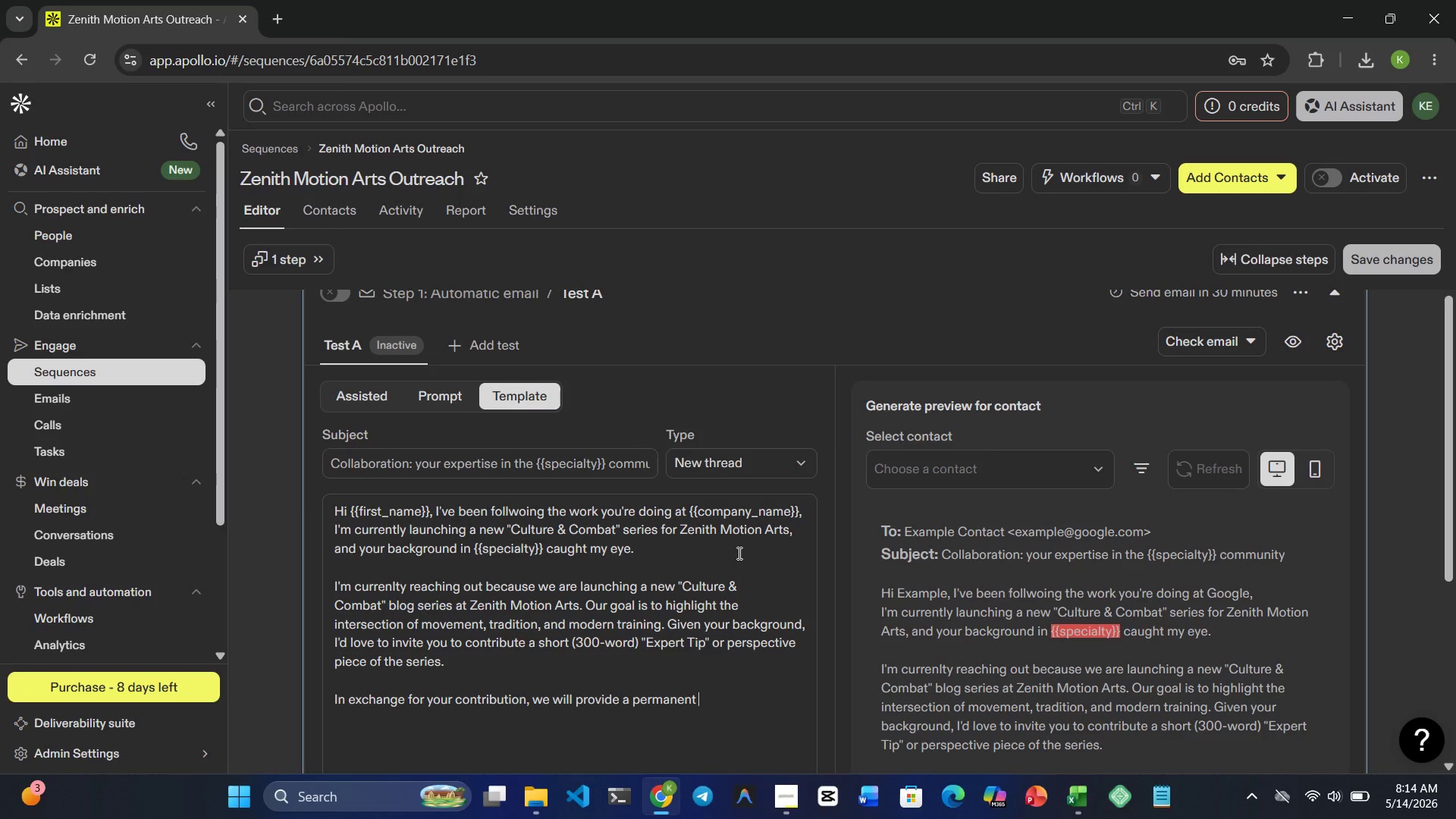 
wait(10.58)
 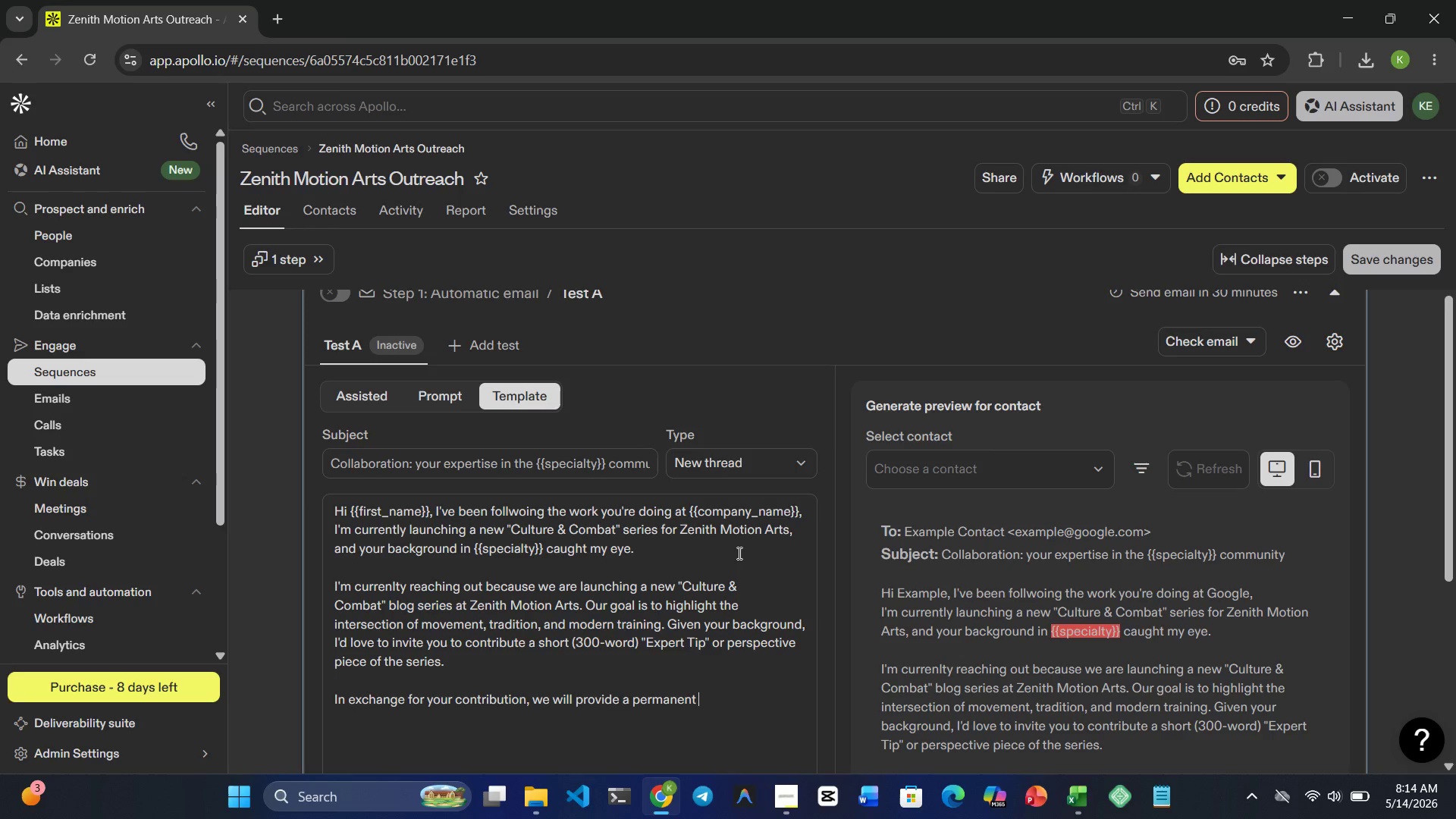 
type(backlink to )
 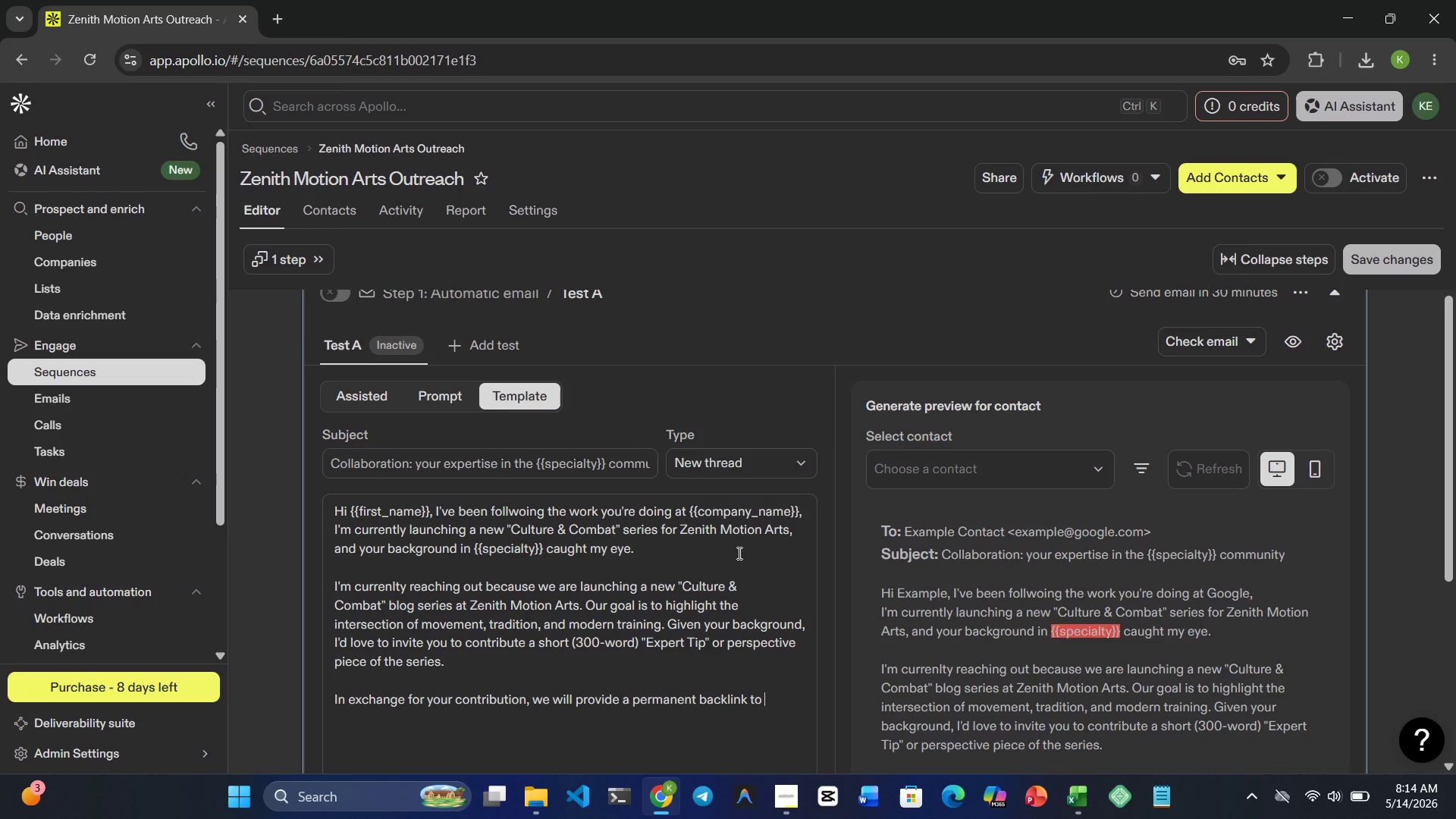 
key(Shift+BracketRight)
 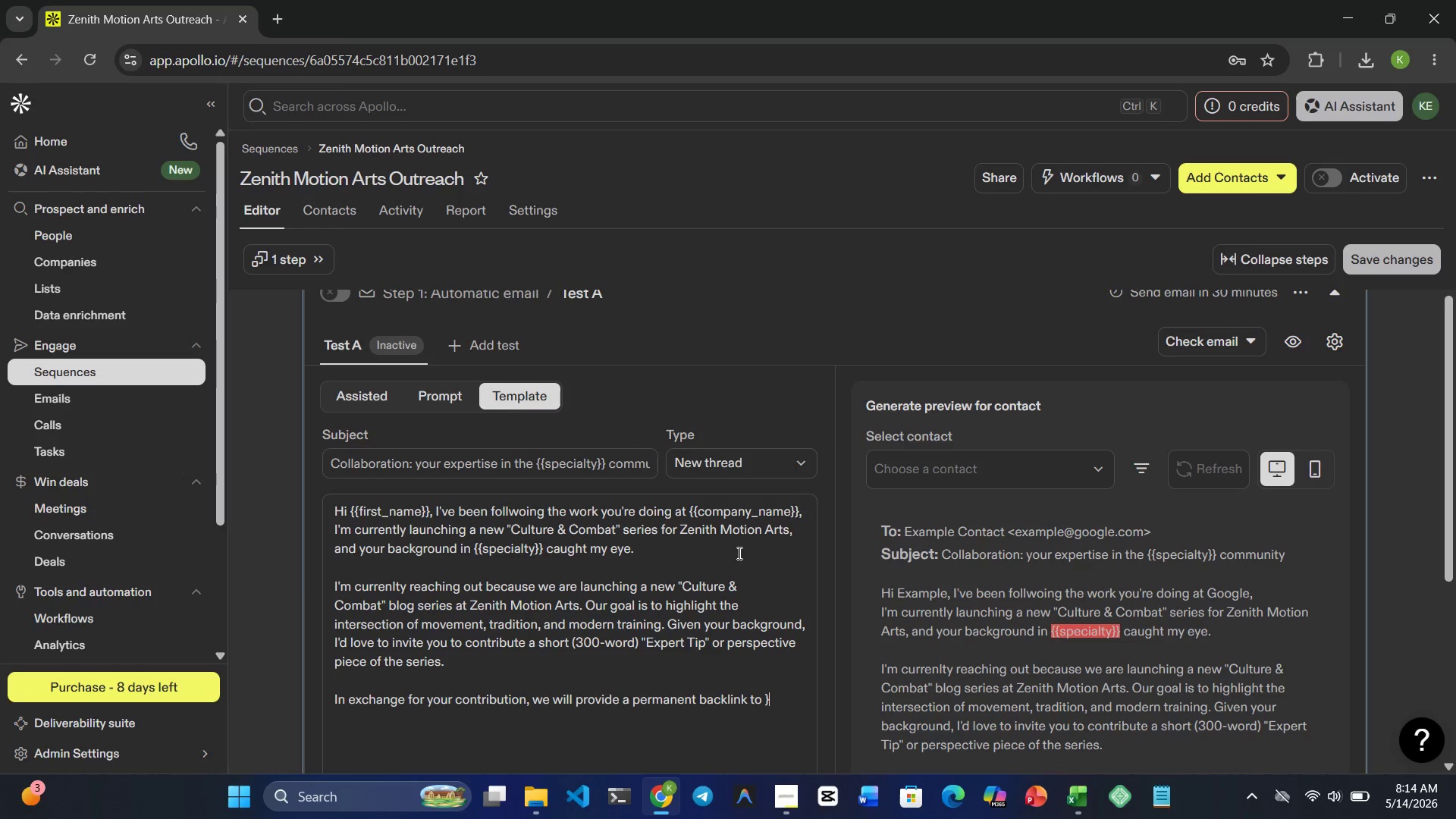 
key(Shift+BracketRight)
 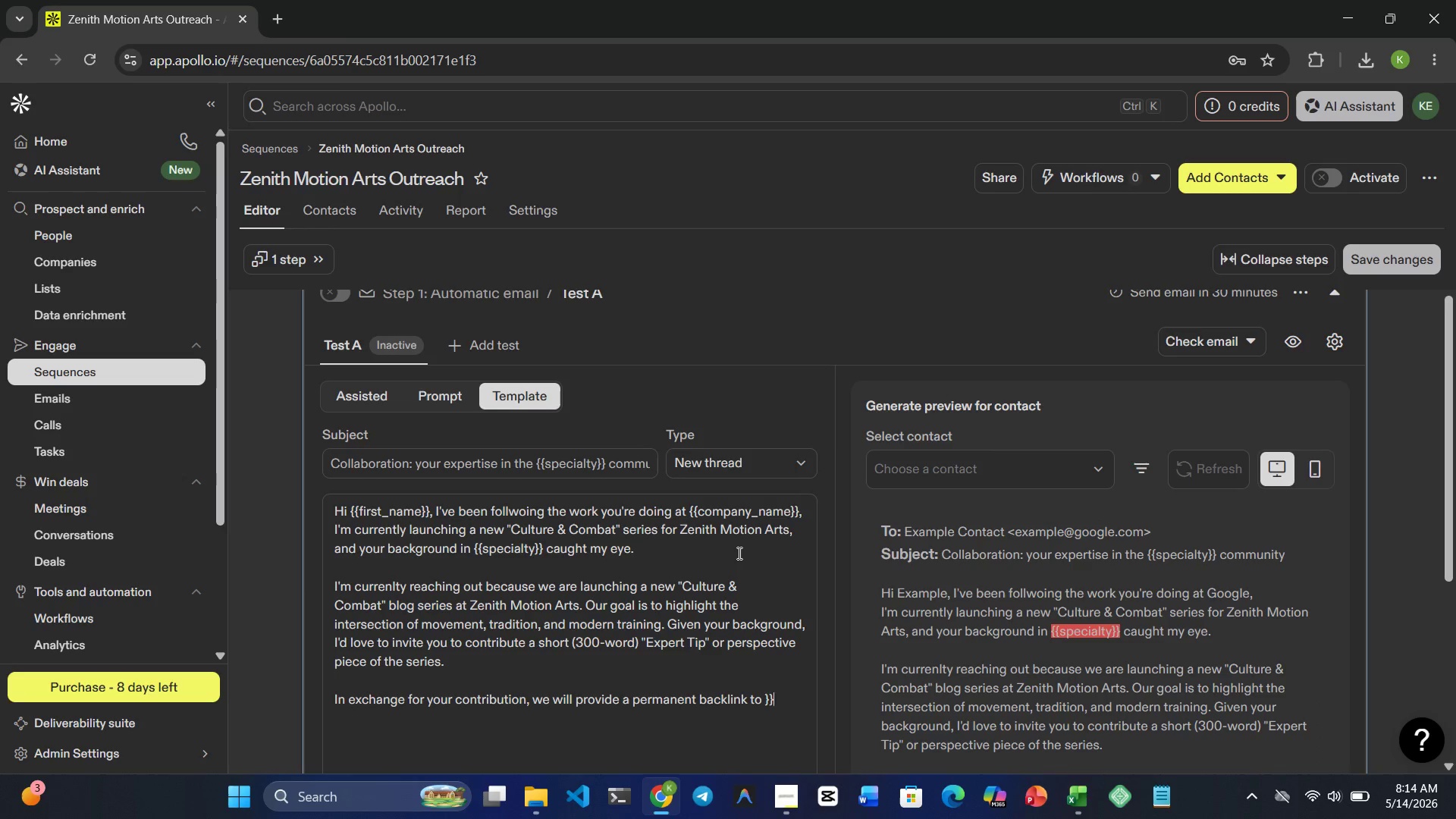 
key(ArrowLeft)
 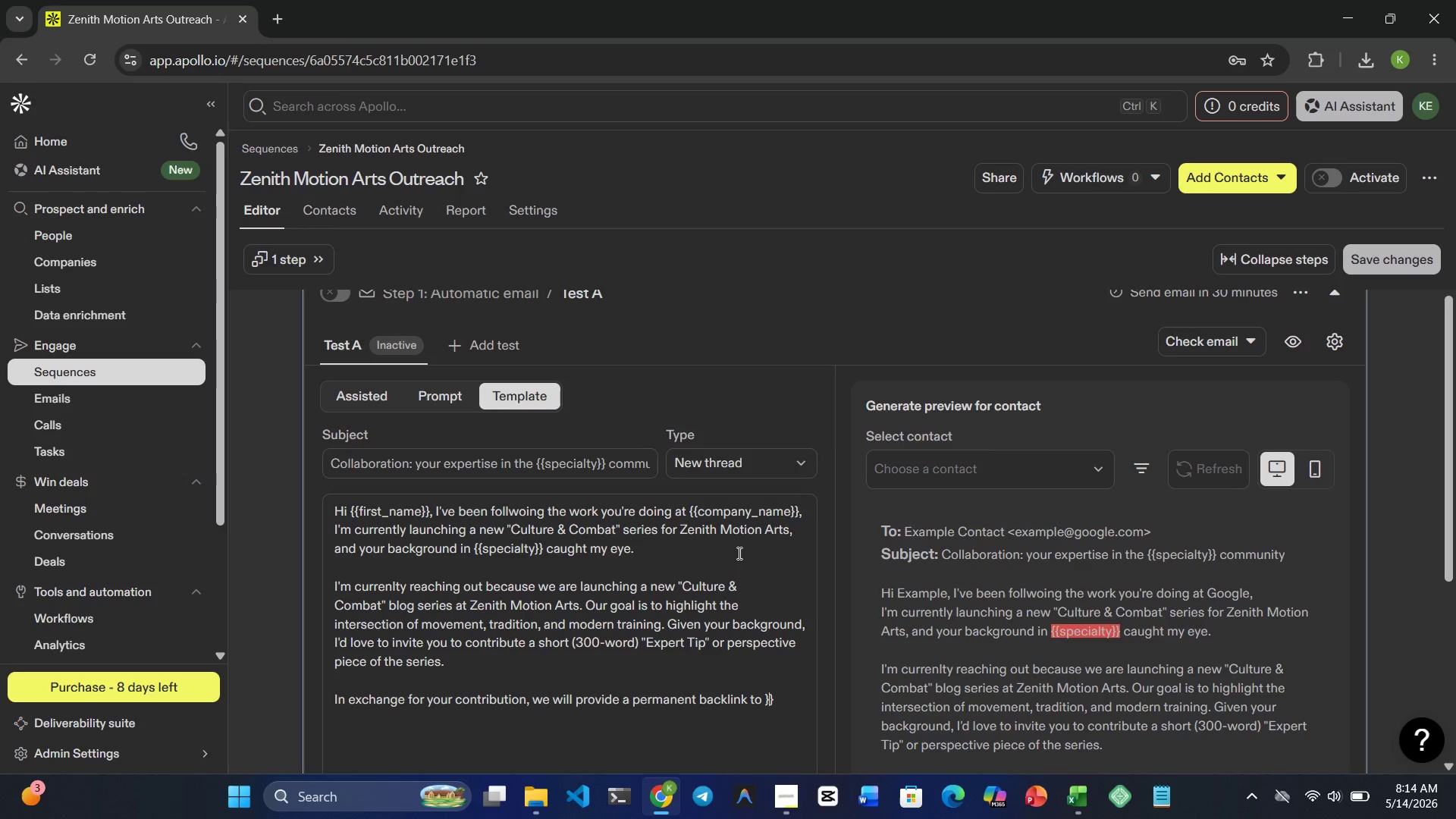 
key(ArrowLeft)
 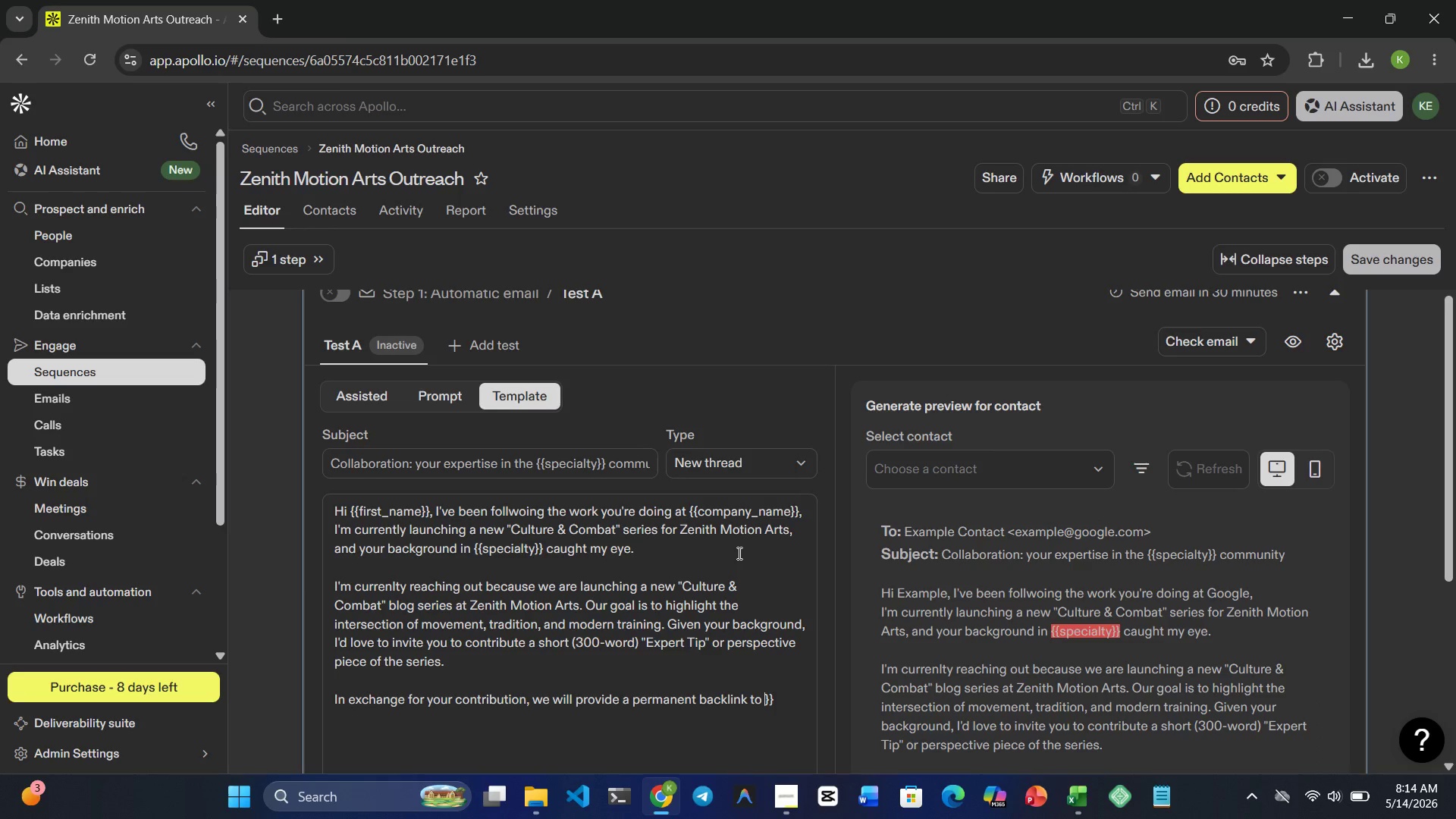 
type({{comap)
key(Backspace)
key(Backspace)
type(pany_name)
 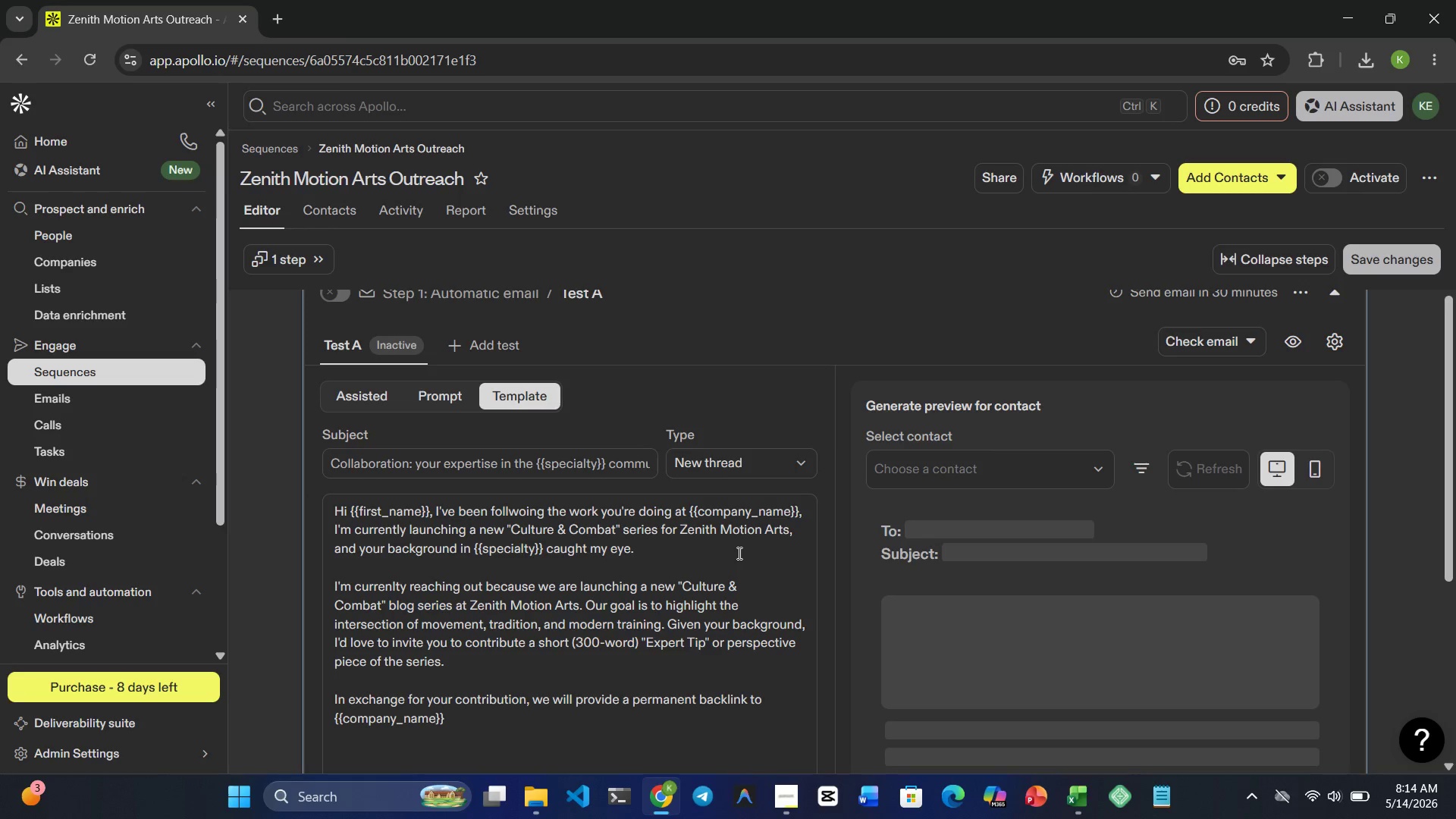 
key(ArrowRight)
 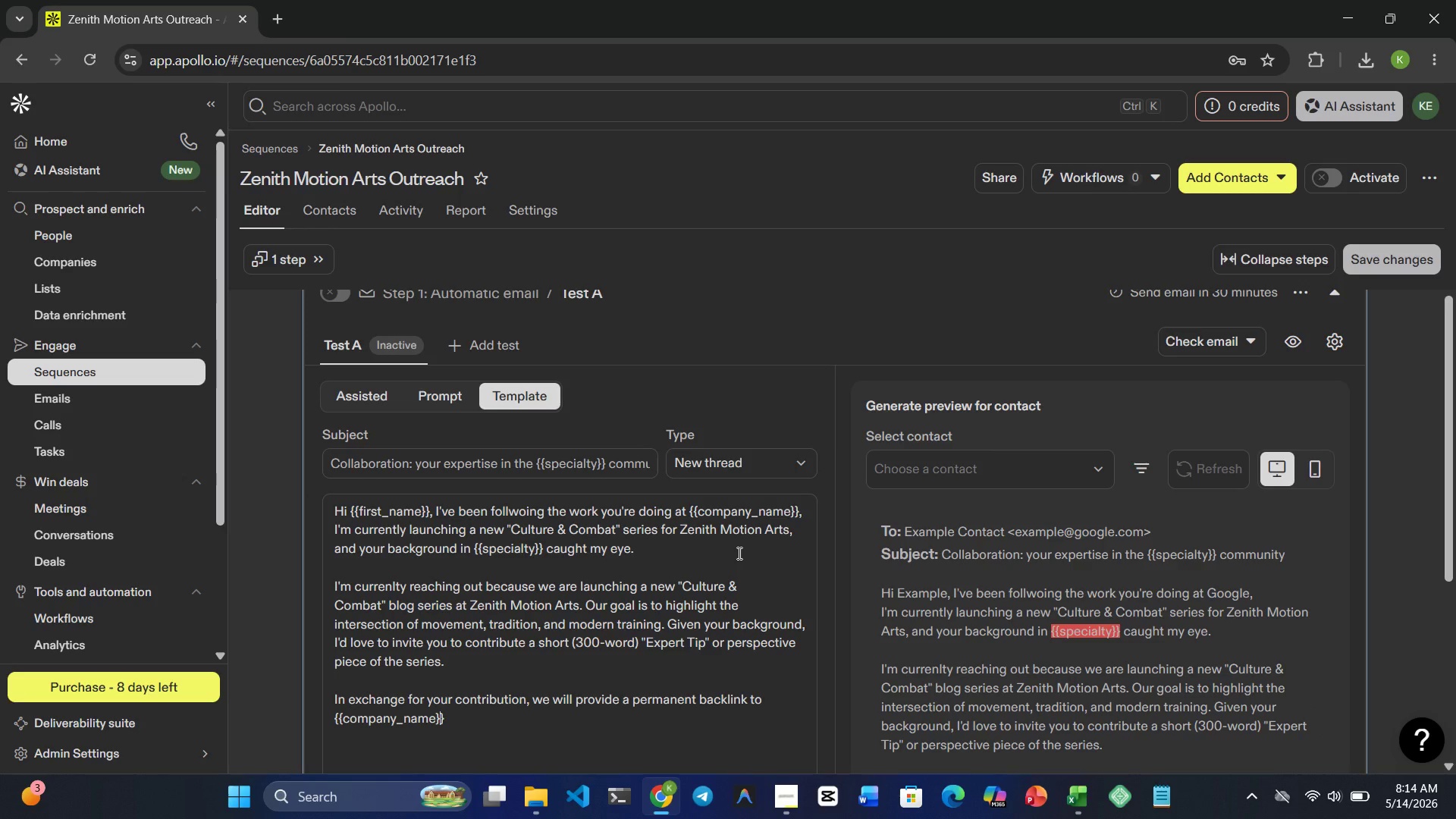 
key(ArrowRight)
 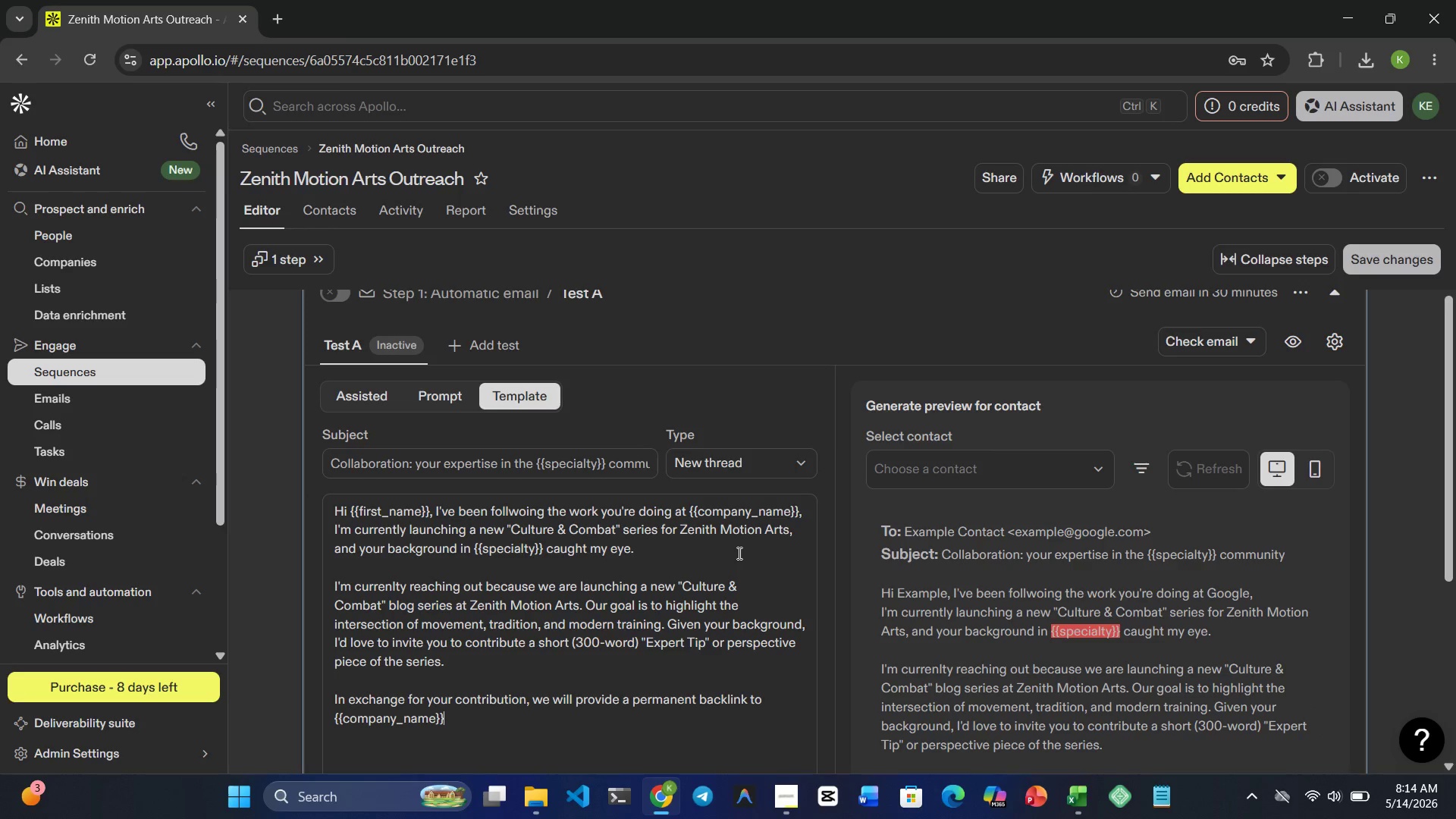 
type( and feau)
key(Backspace)
type(ture t)
key(Backspace)
type(yoour studo)
 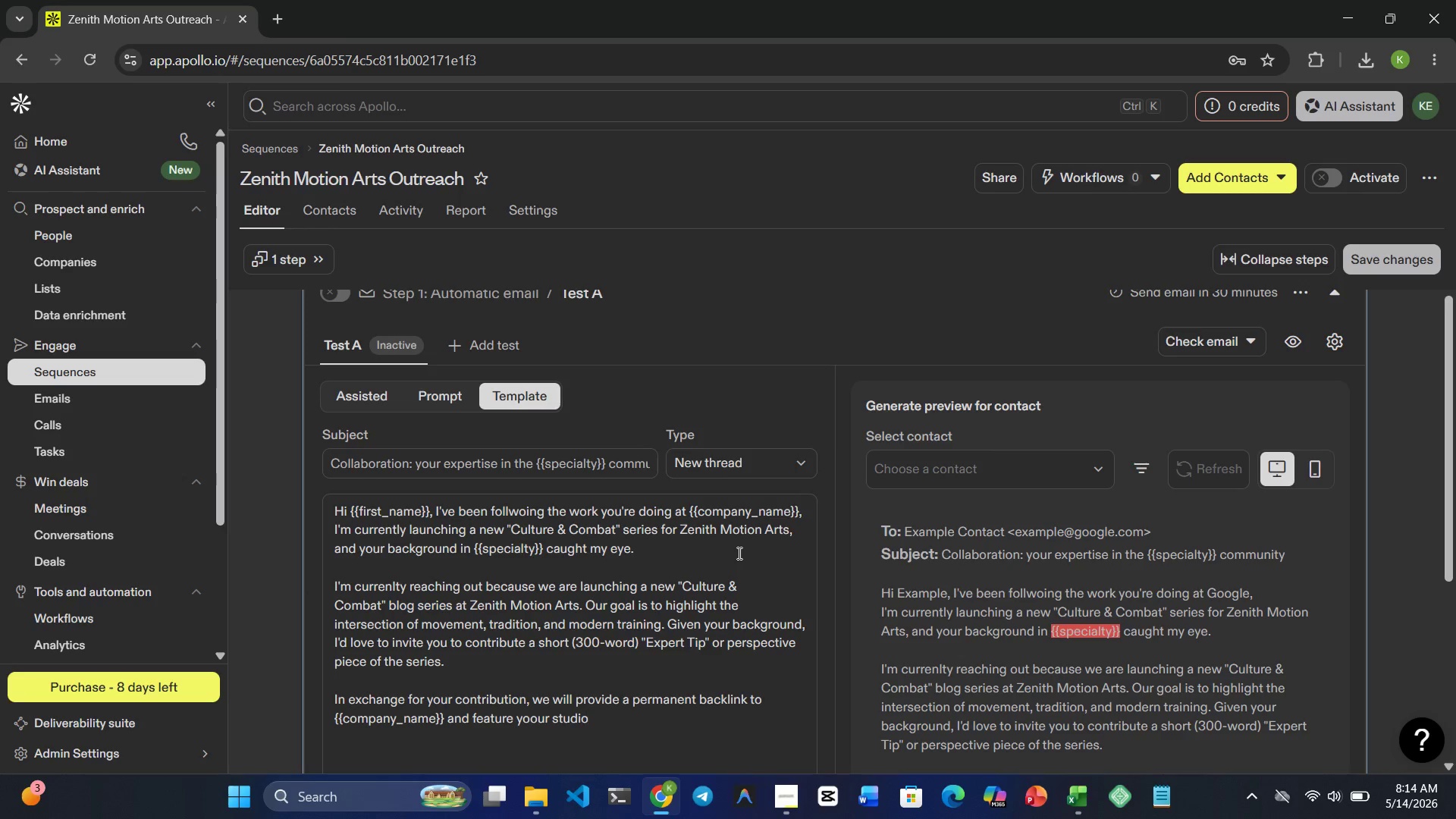 
hold_key(key=I, duration=0.33)
 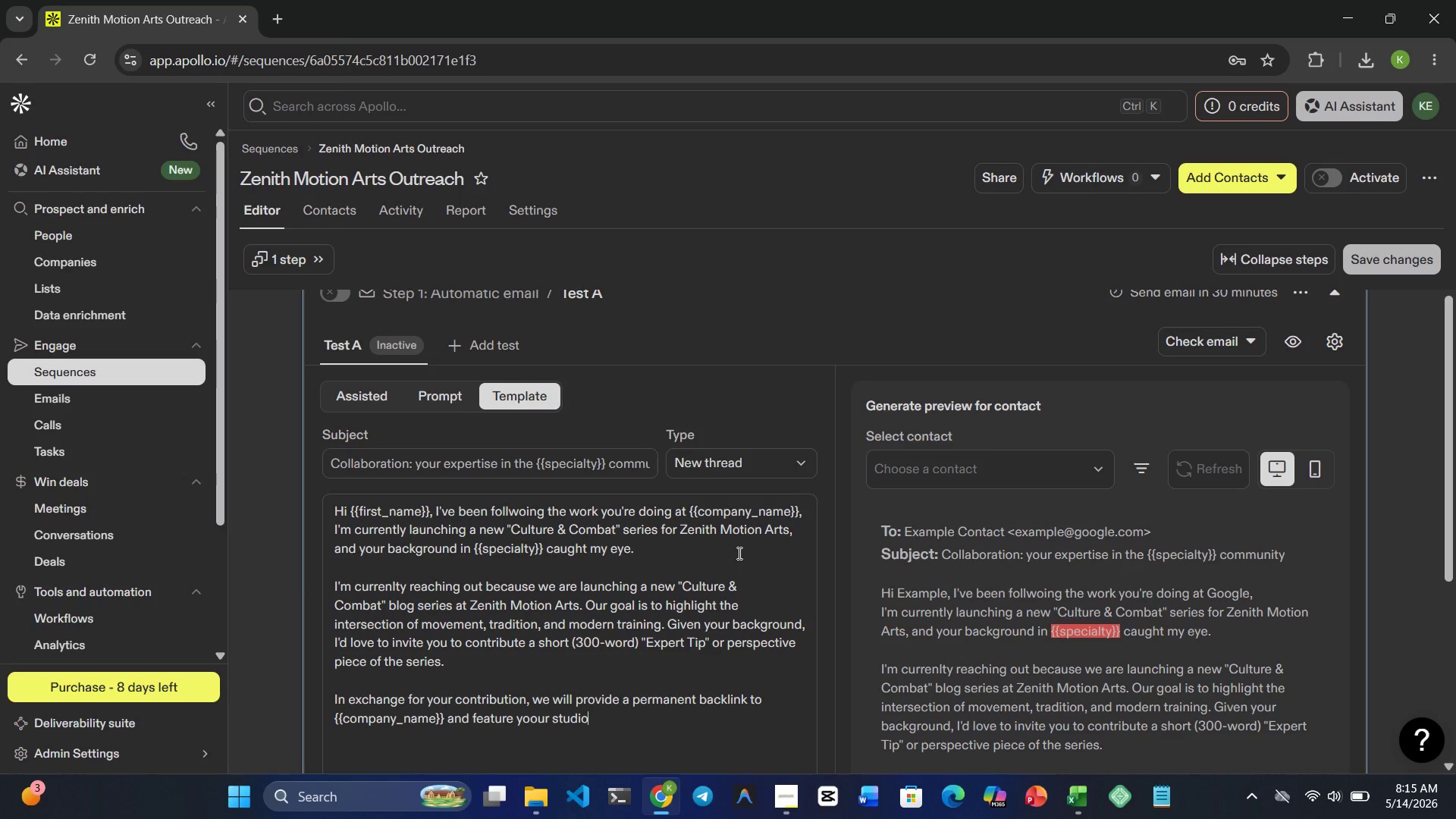 
wait(7.33)
 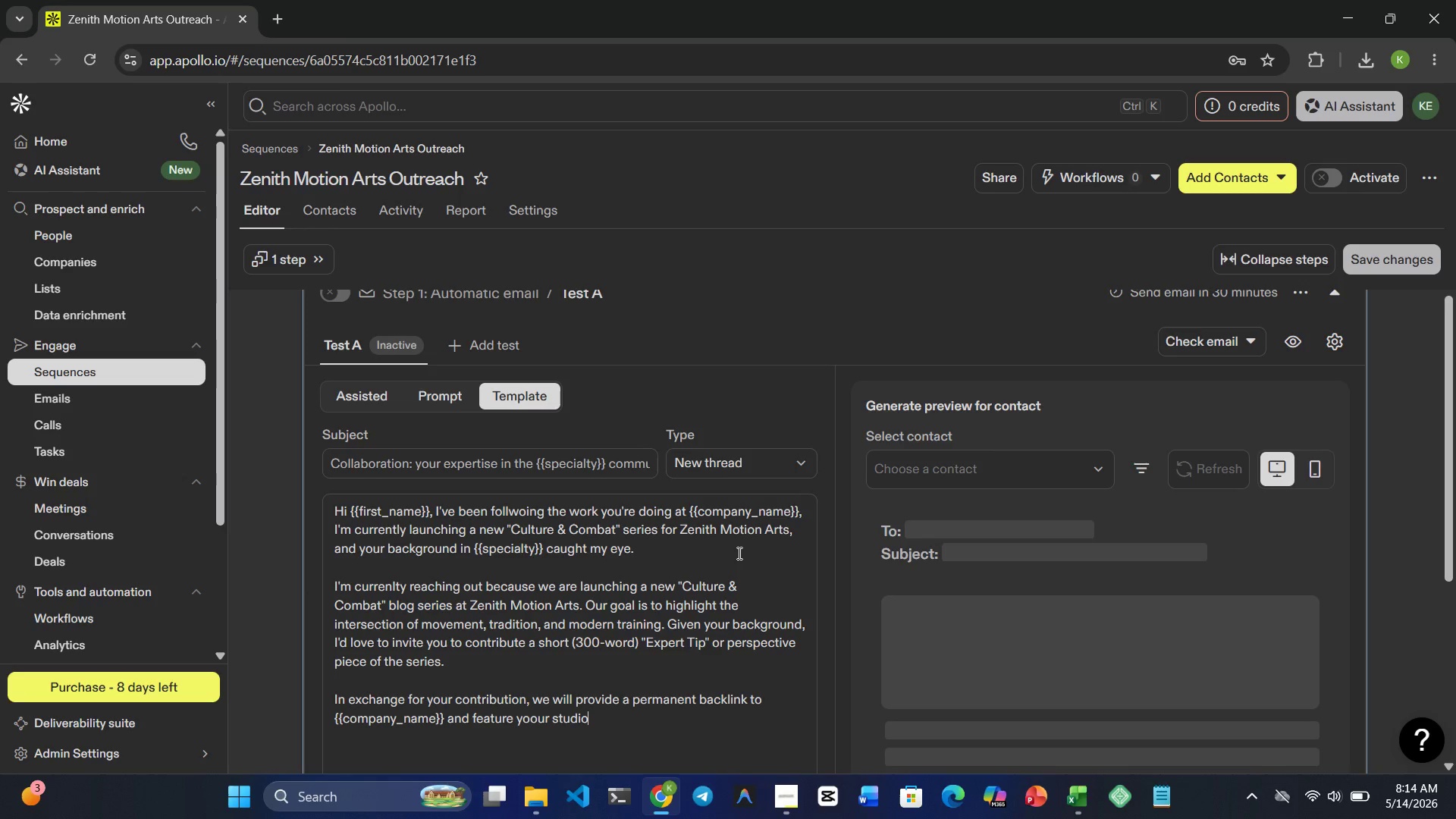 
type( across our social channels, )
 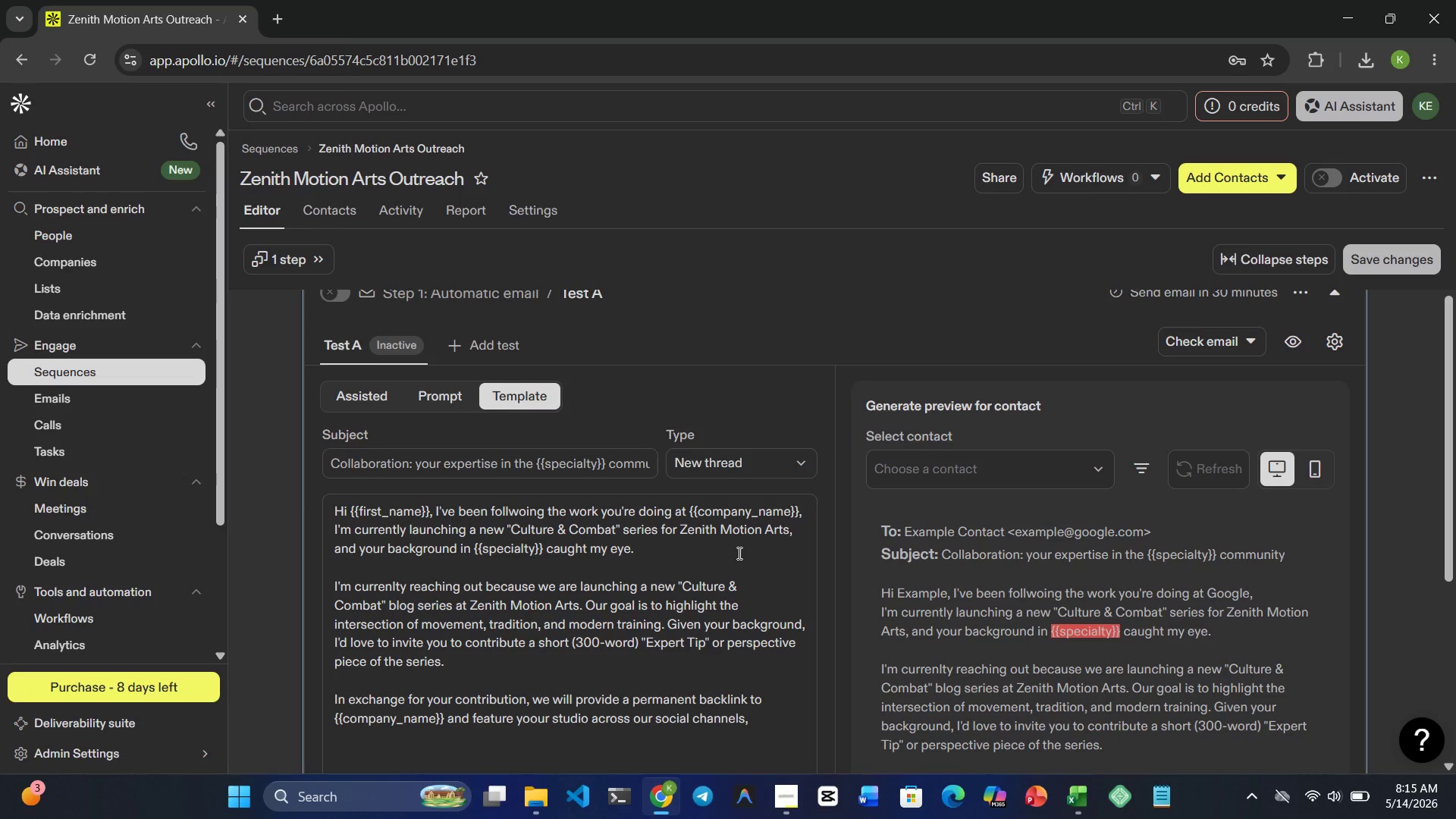 
type(which should help wih )
 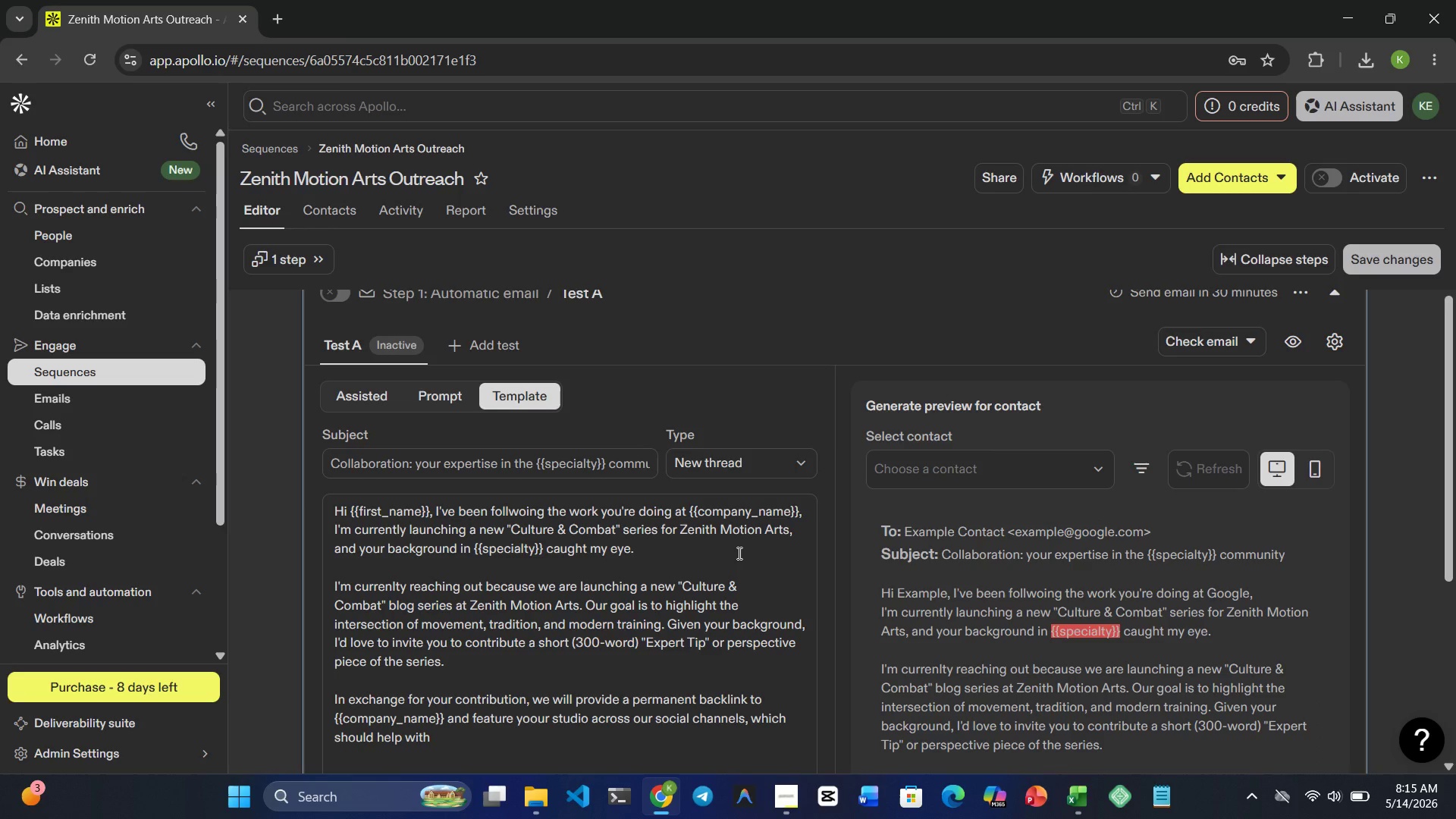 
hold_key(key=T, duration=0.33)
 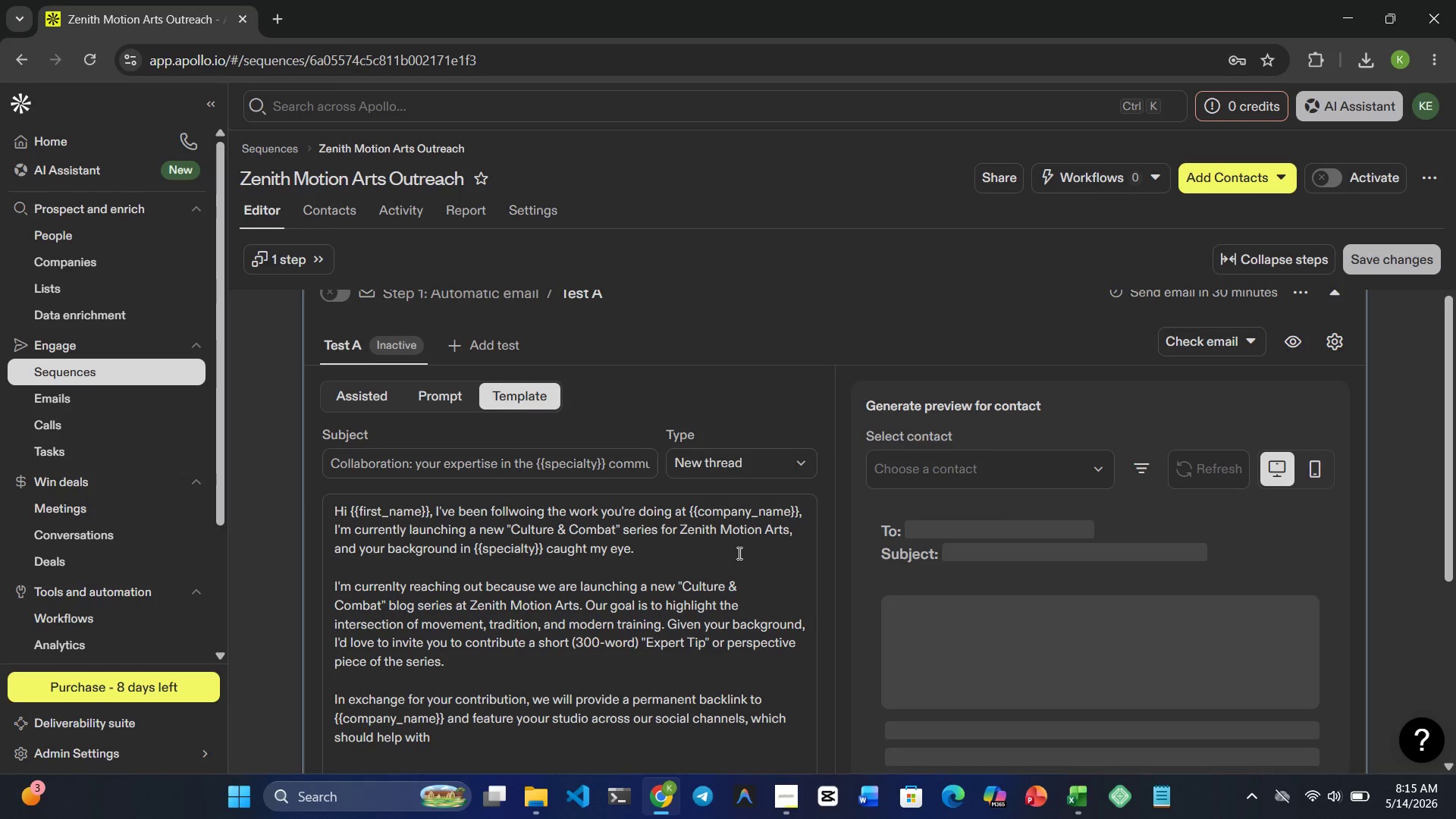 
type(your local SEO and digital visibility)
 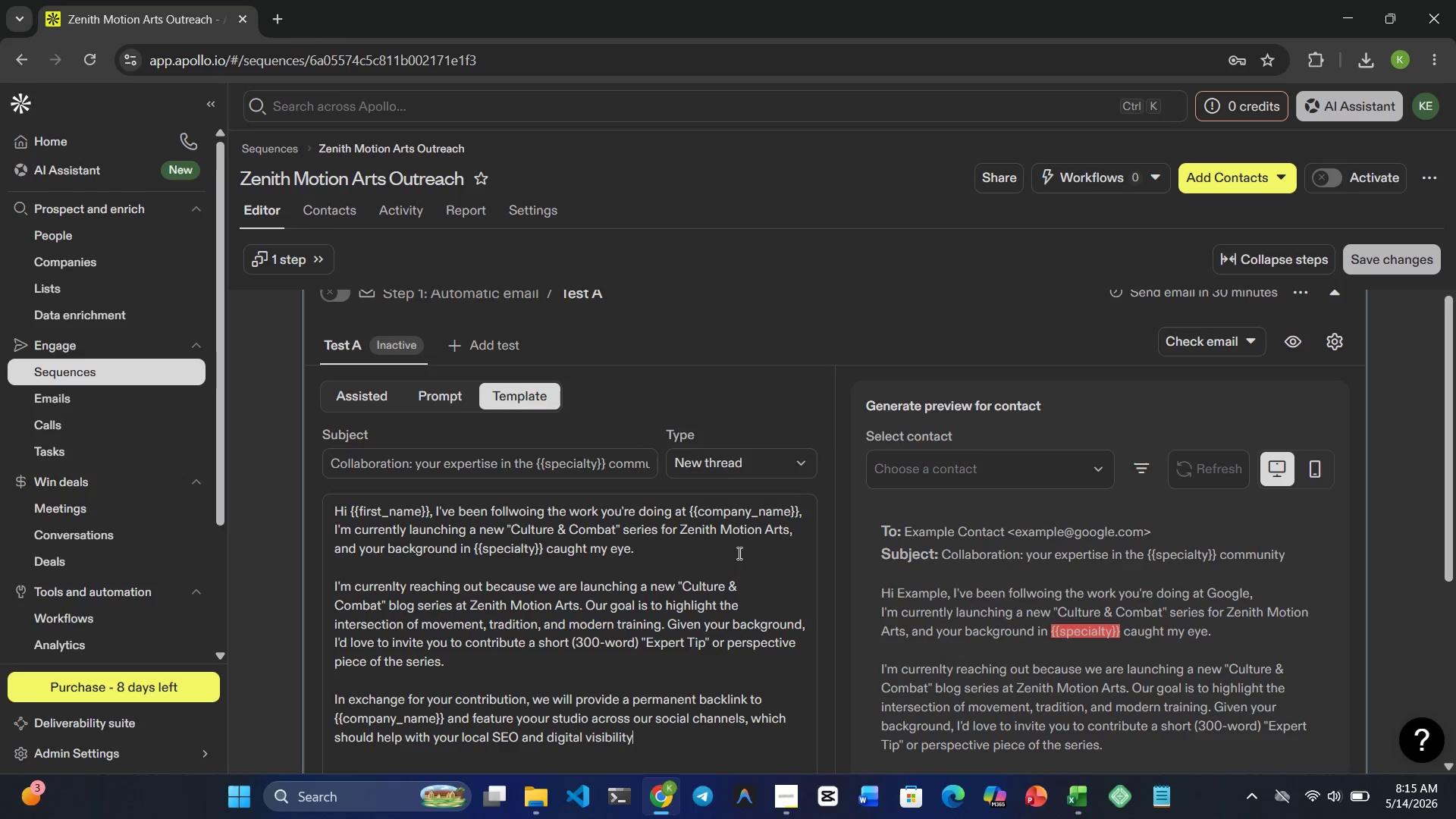 
key(Period)
 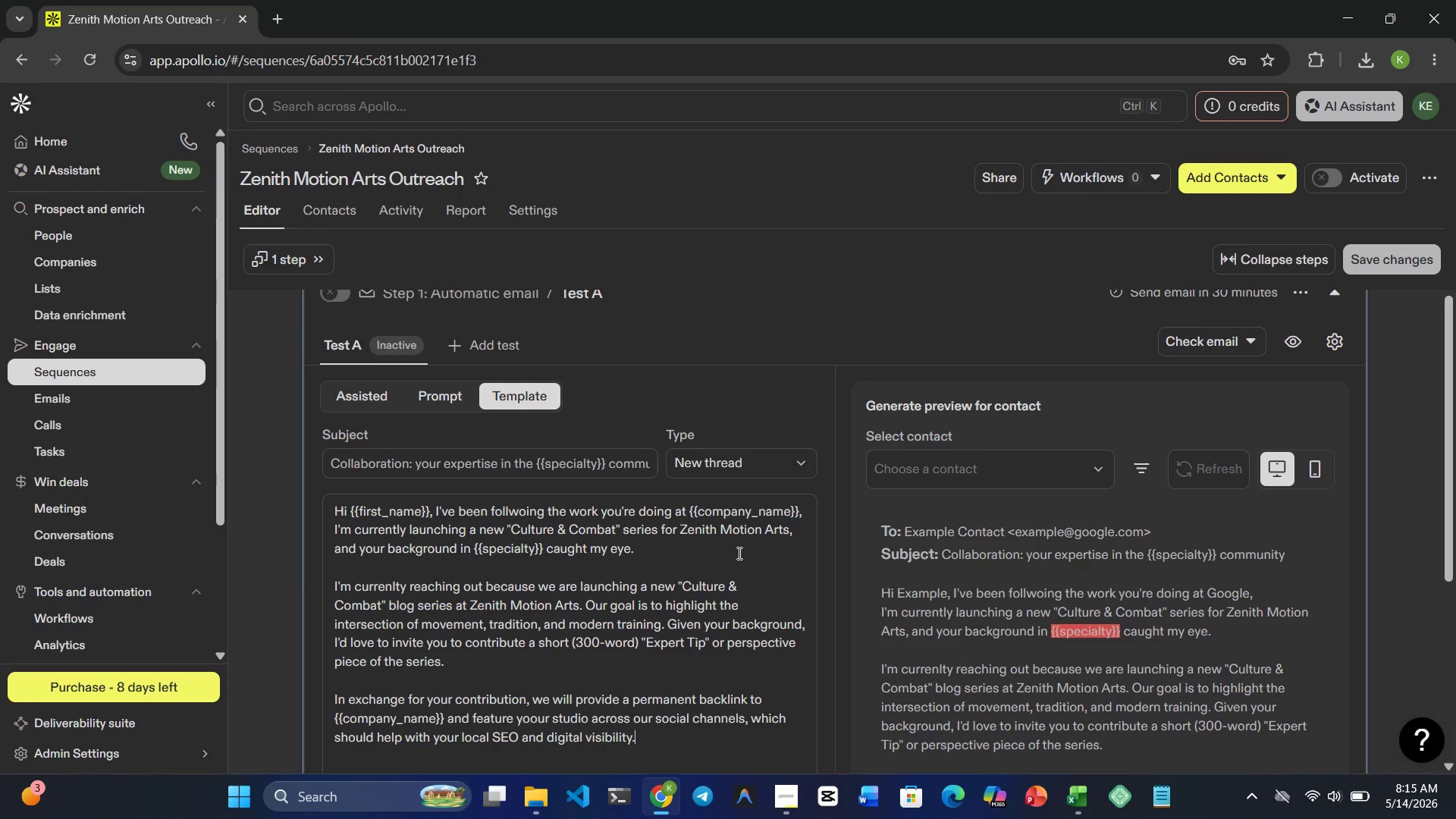 
key(Enter)
 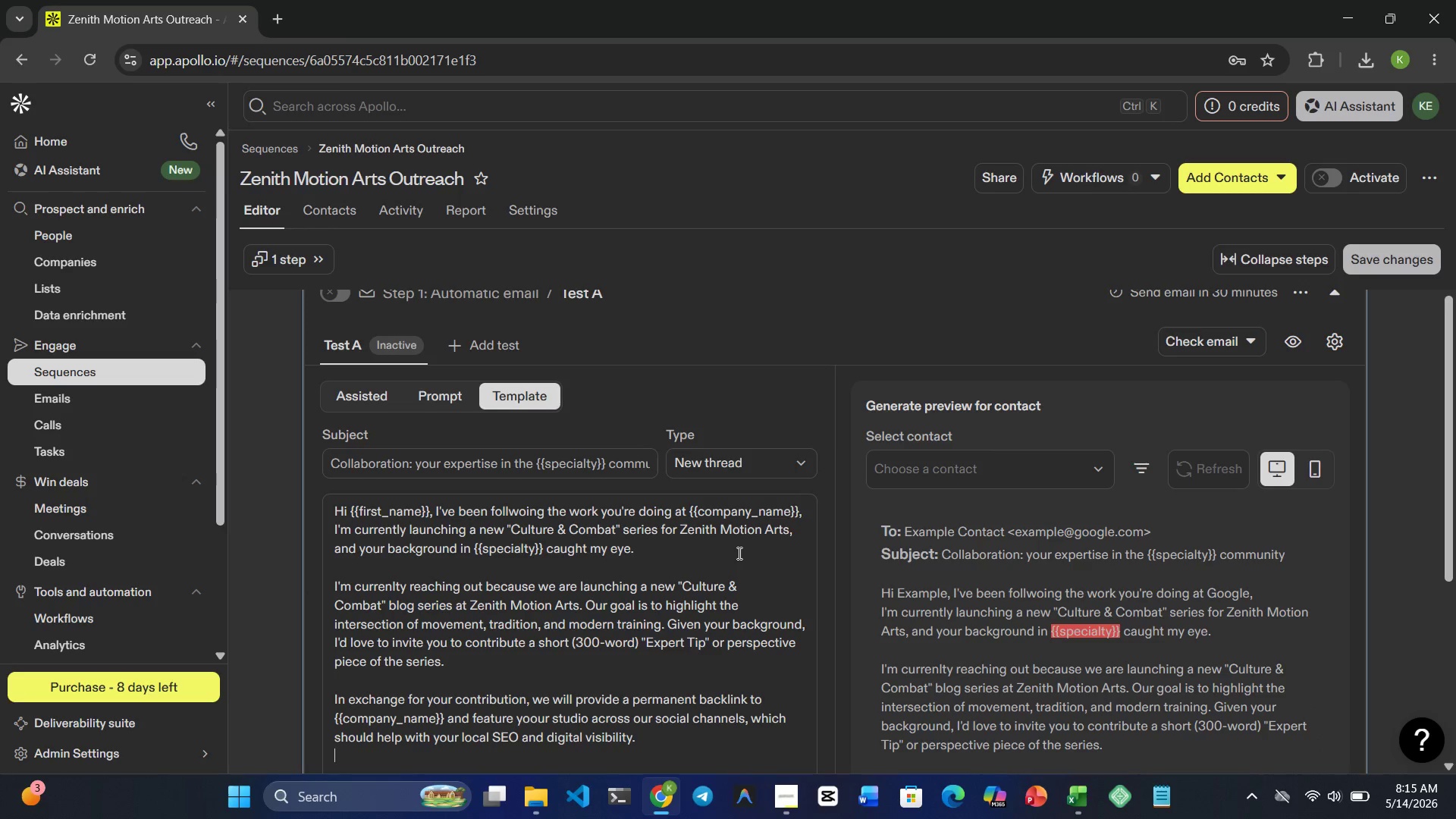 
key(Enter)
 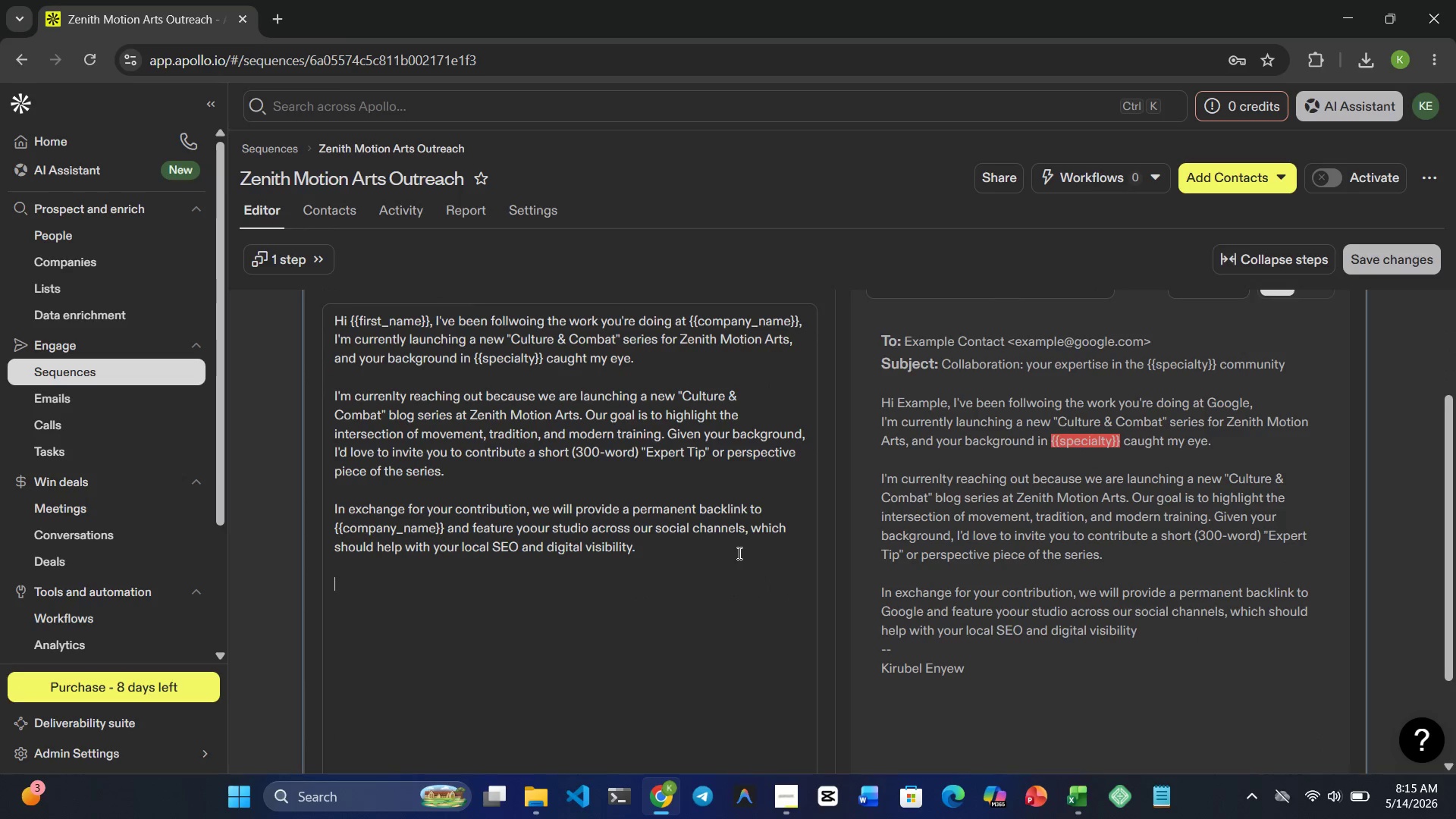 
type(Would yu be ipen )
key(Backspace)
key(Backspace)
key(Backspace)
key(Backspace)
key(Backspace)
type(open to )
 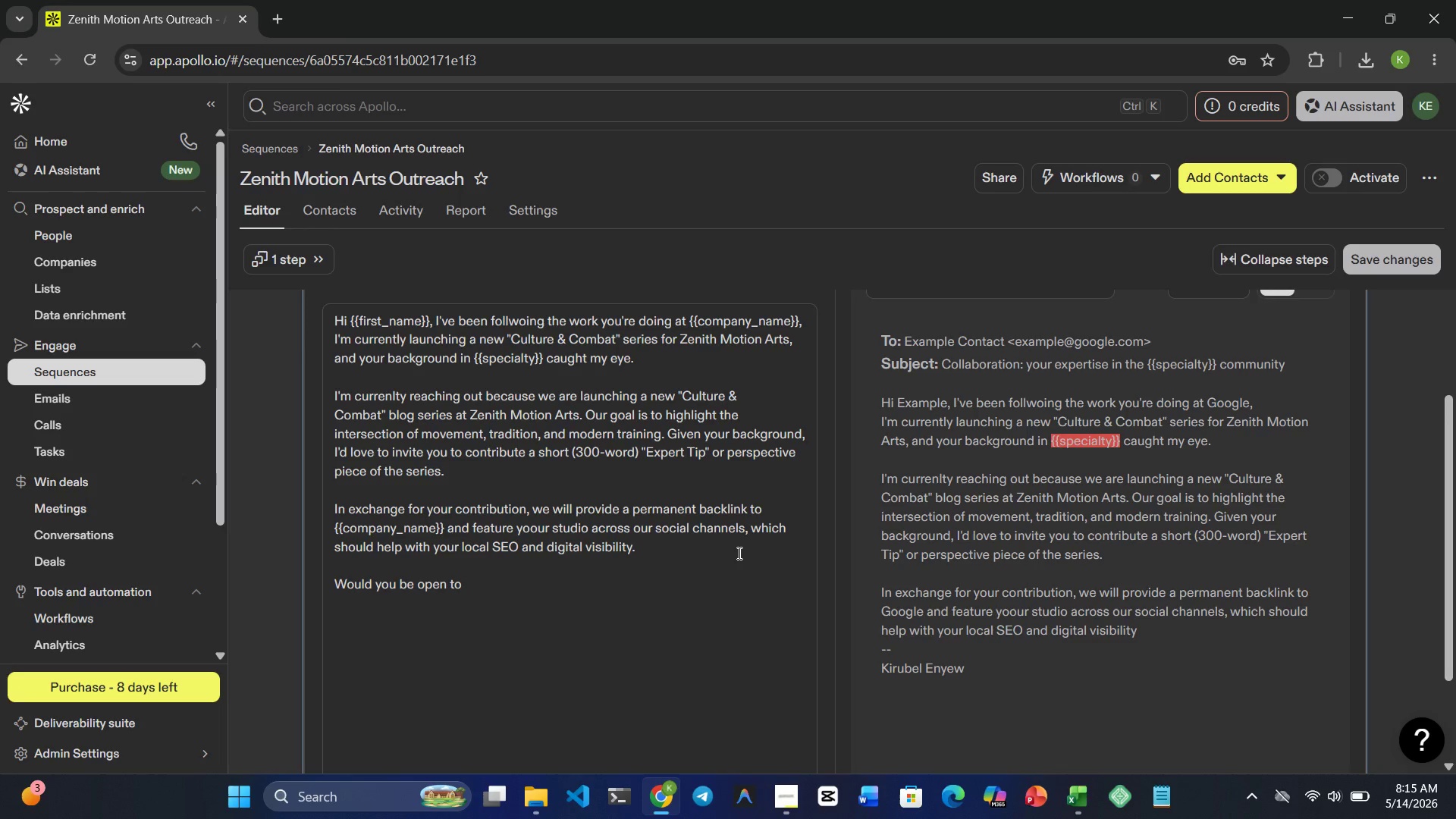 
wait(6.03)
 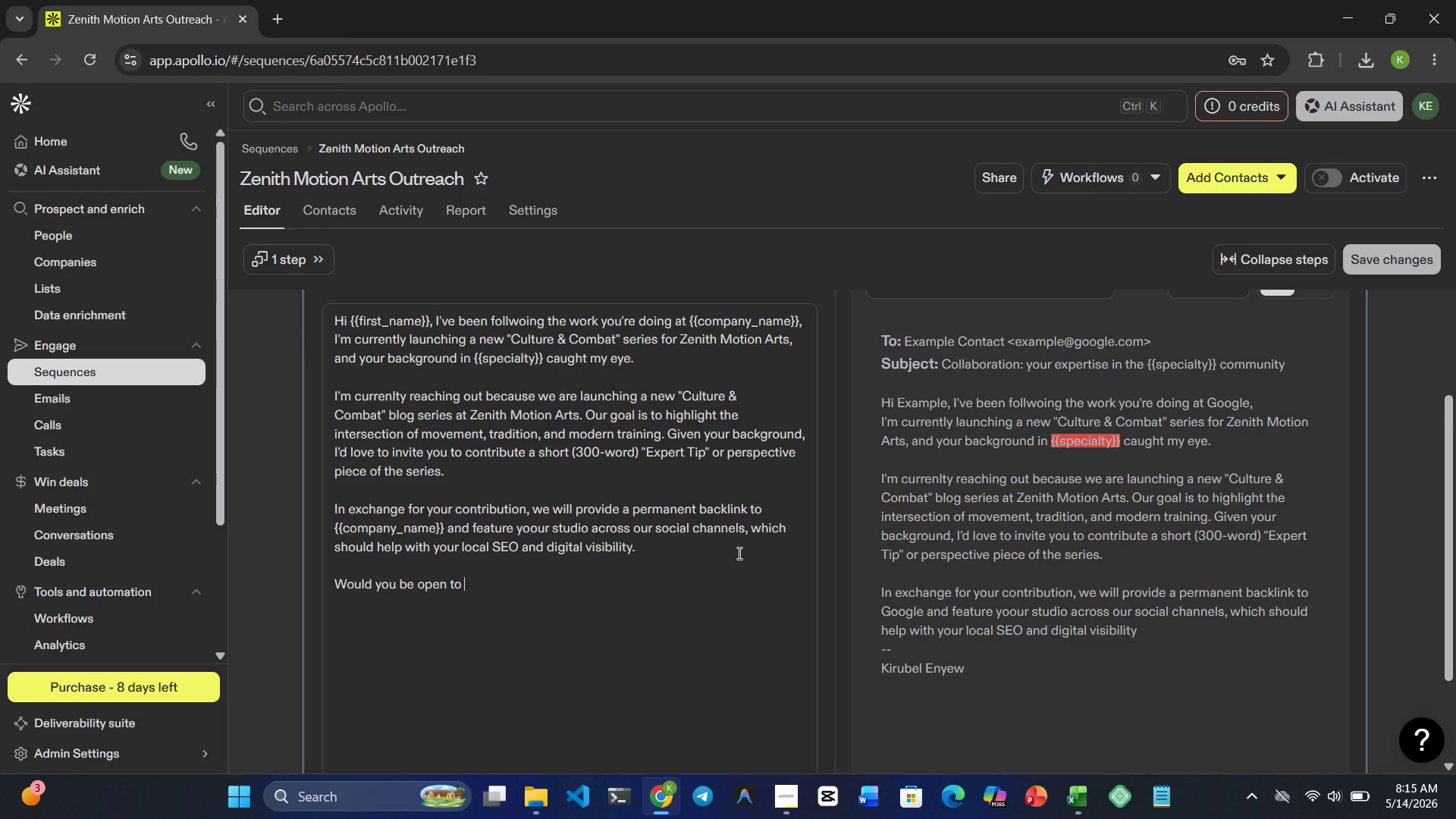 
type(a quick collaboration?)
 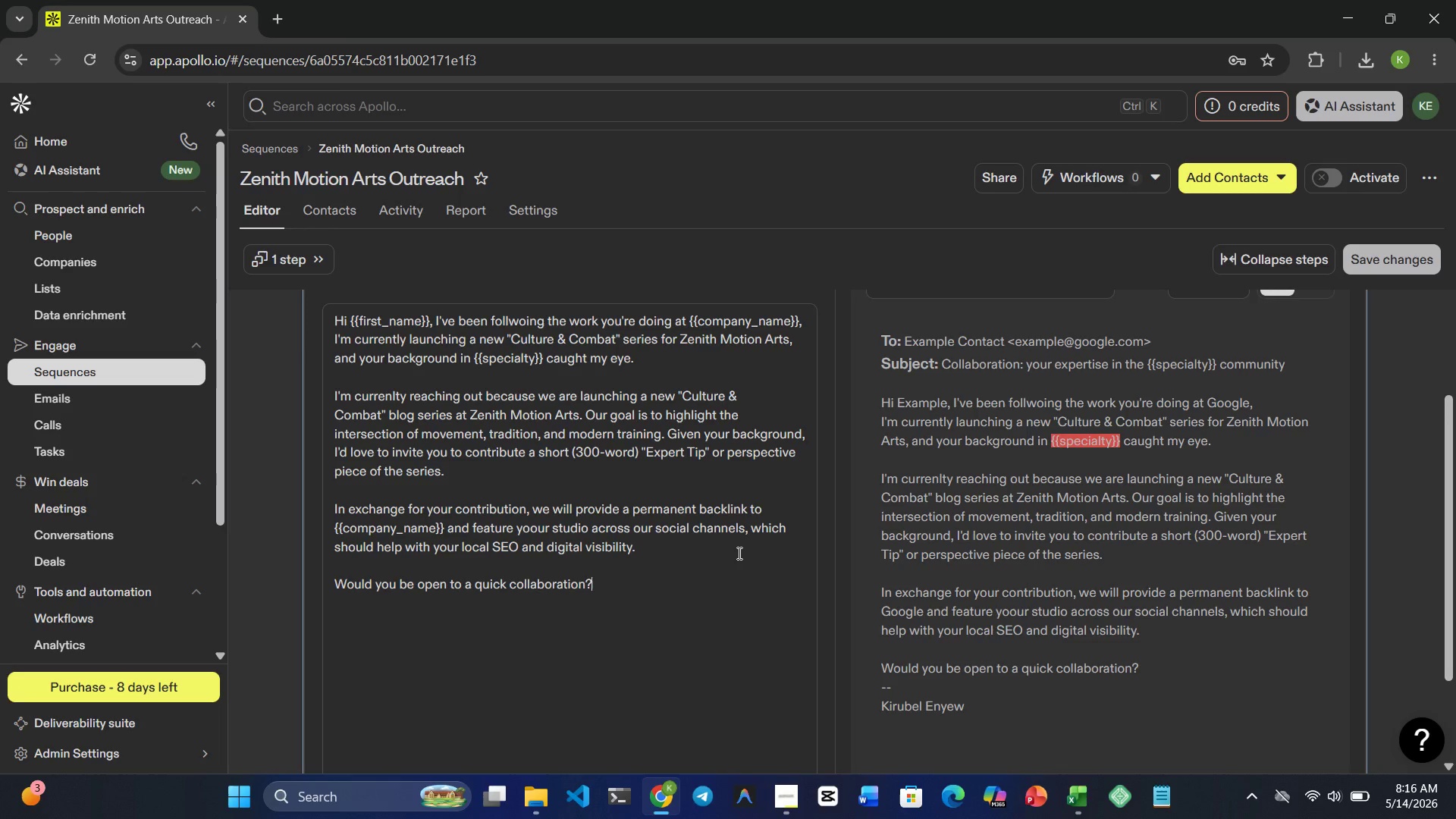 
wait(7.58)
 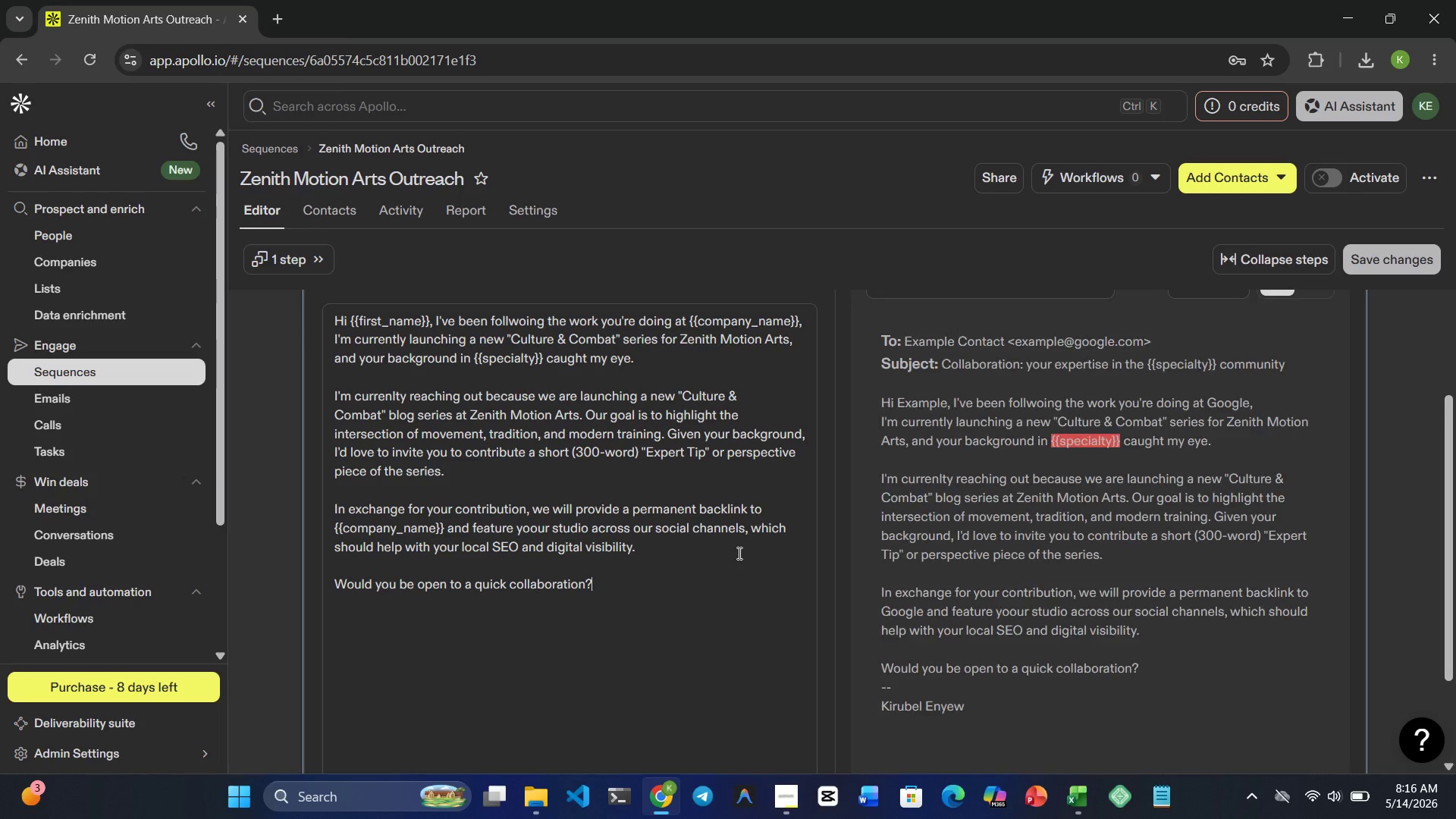 
type( I'd love to )
 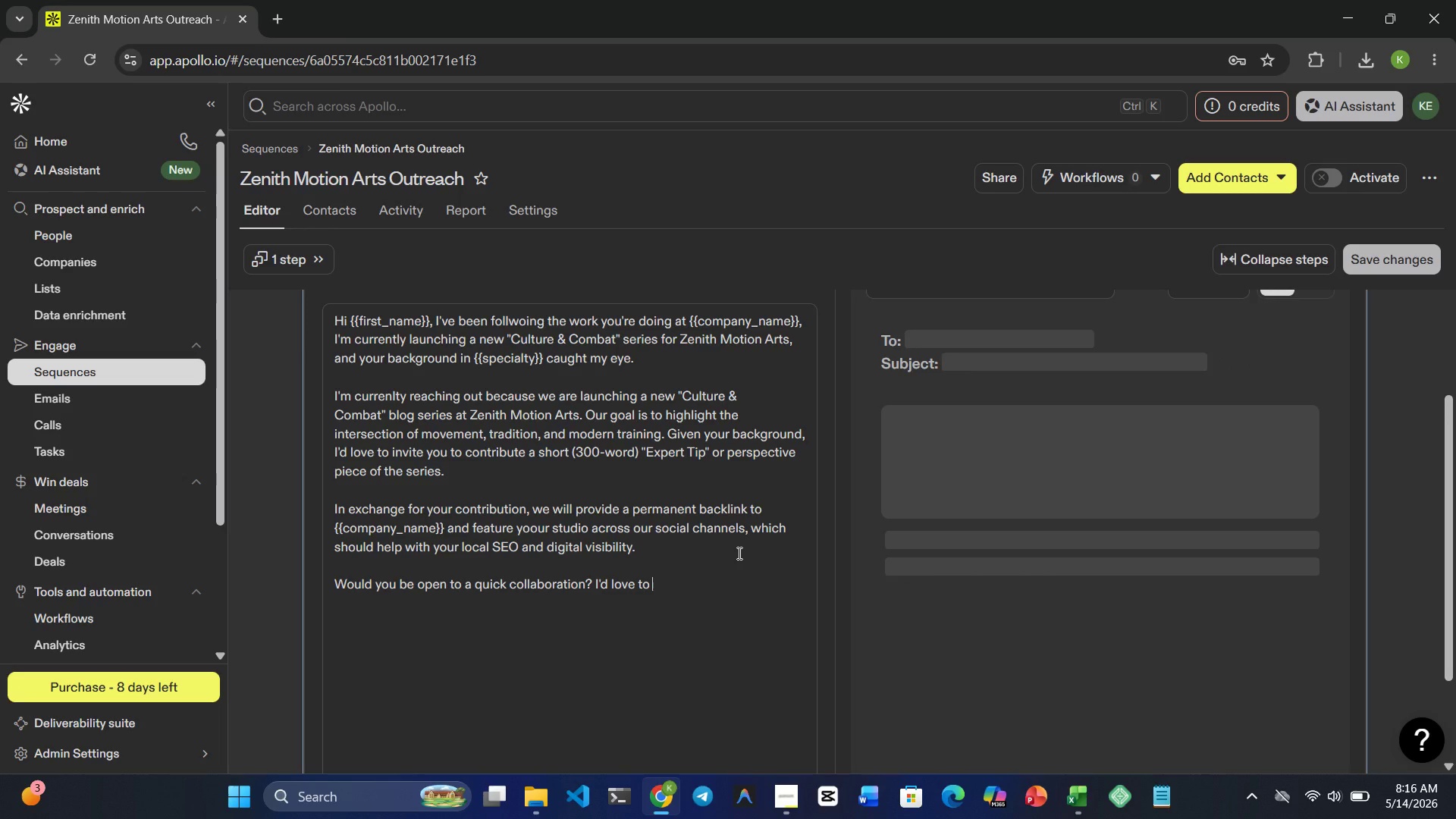 
type(showcase al)
key(Backspace)
type( leader frm the }})
 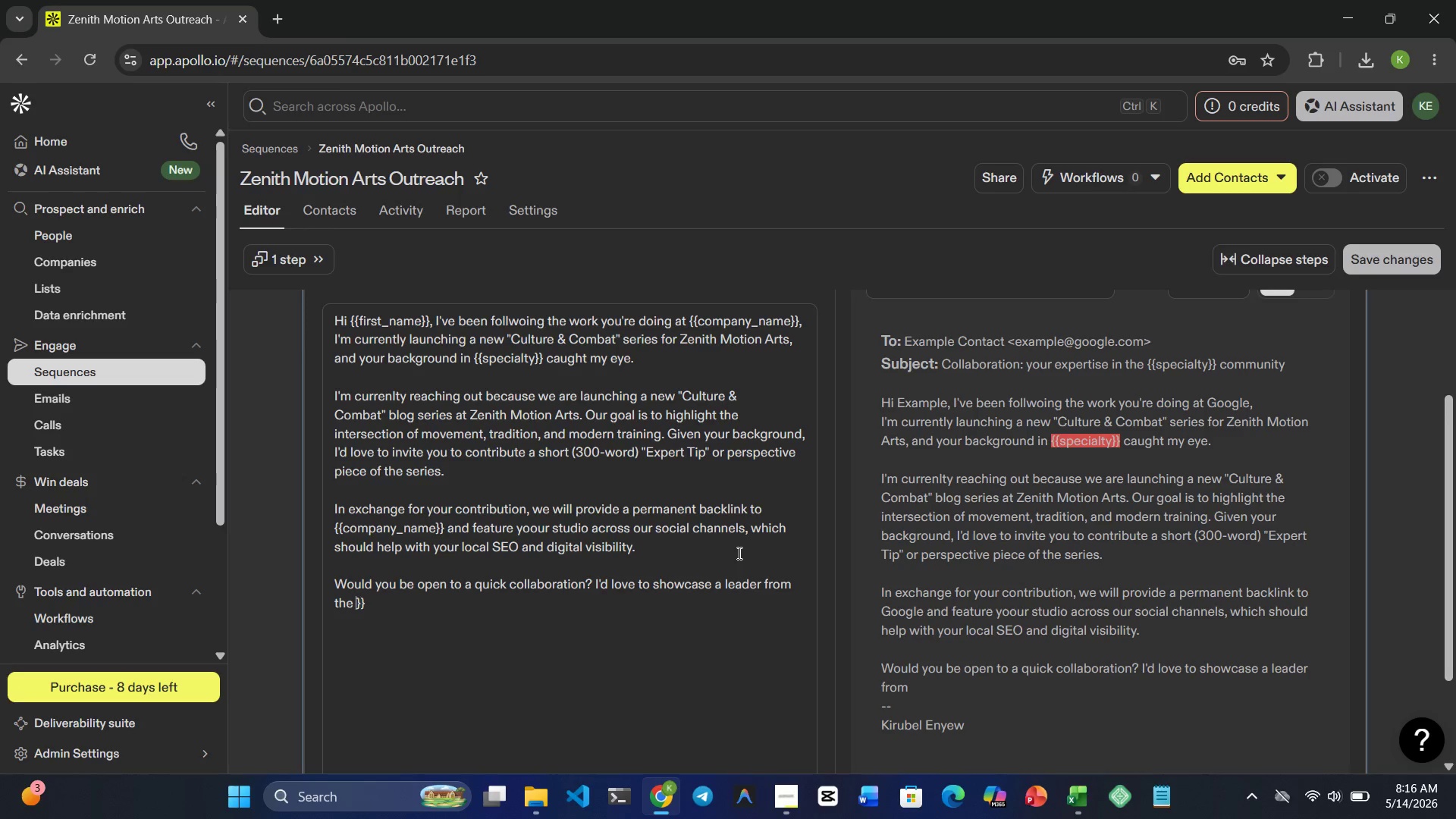 
 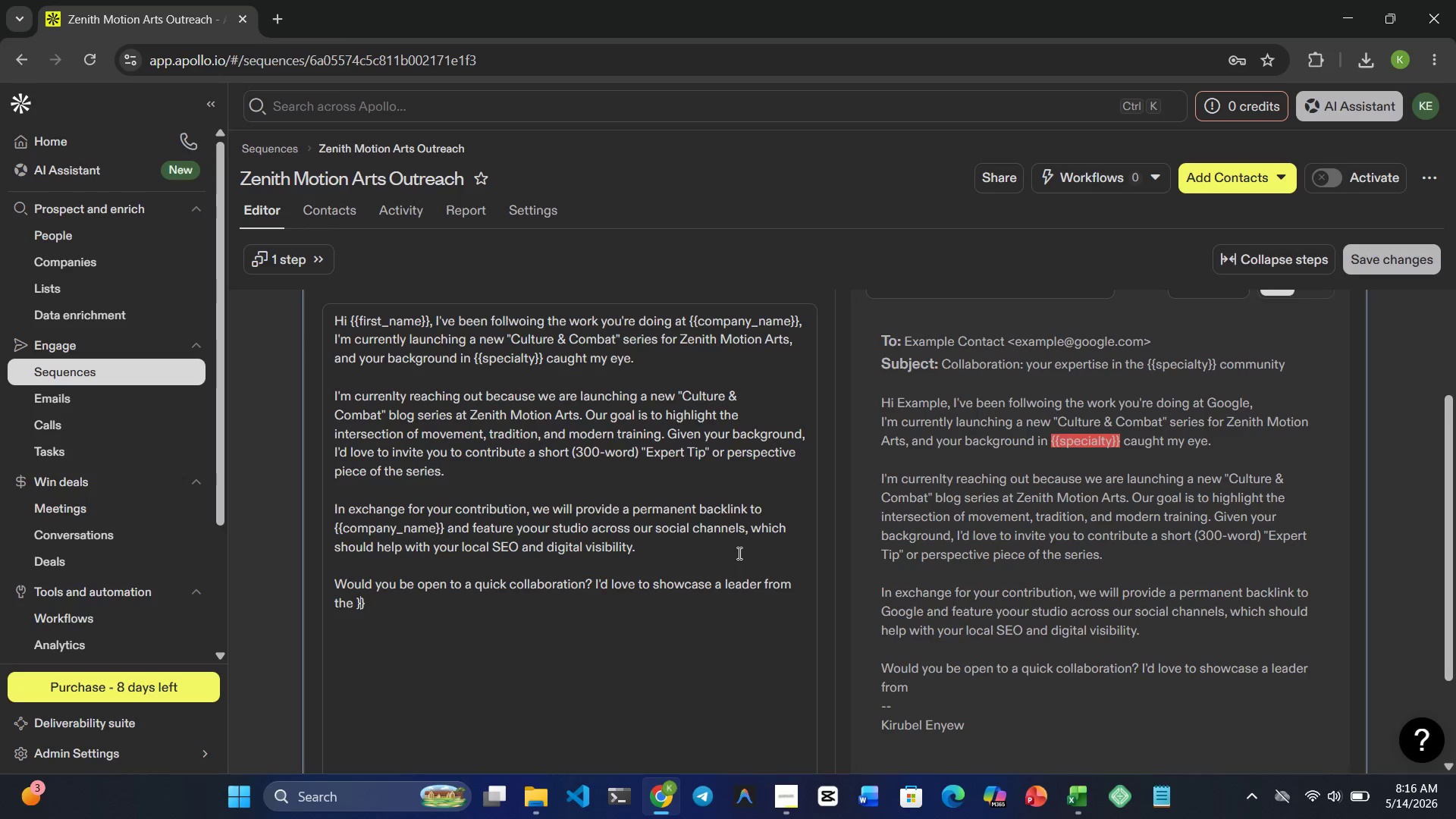 
key(ArrowLeft)
 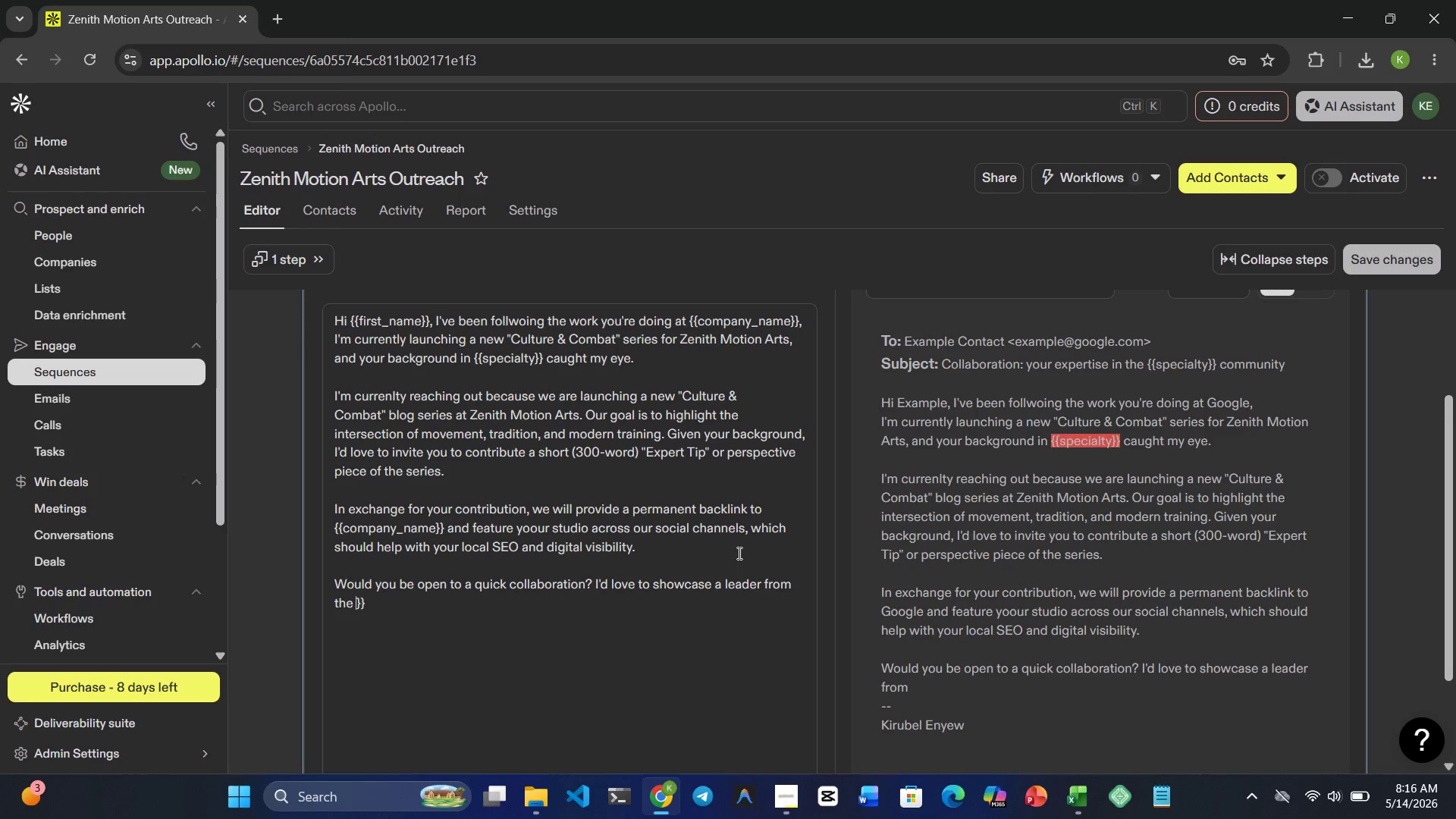 
key(ArrowLeft)
 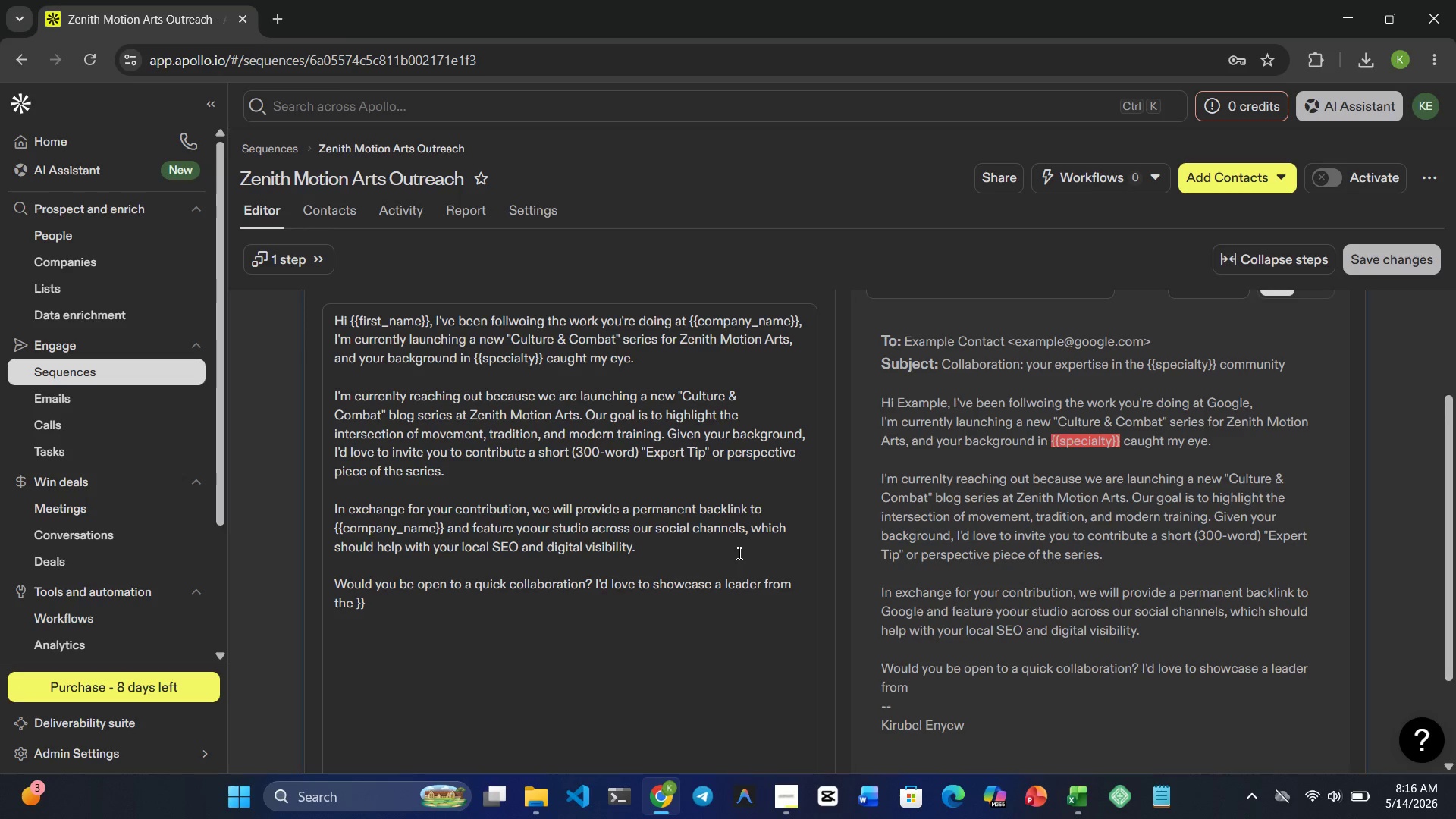 
type({{specialty)
 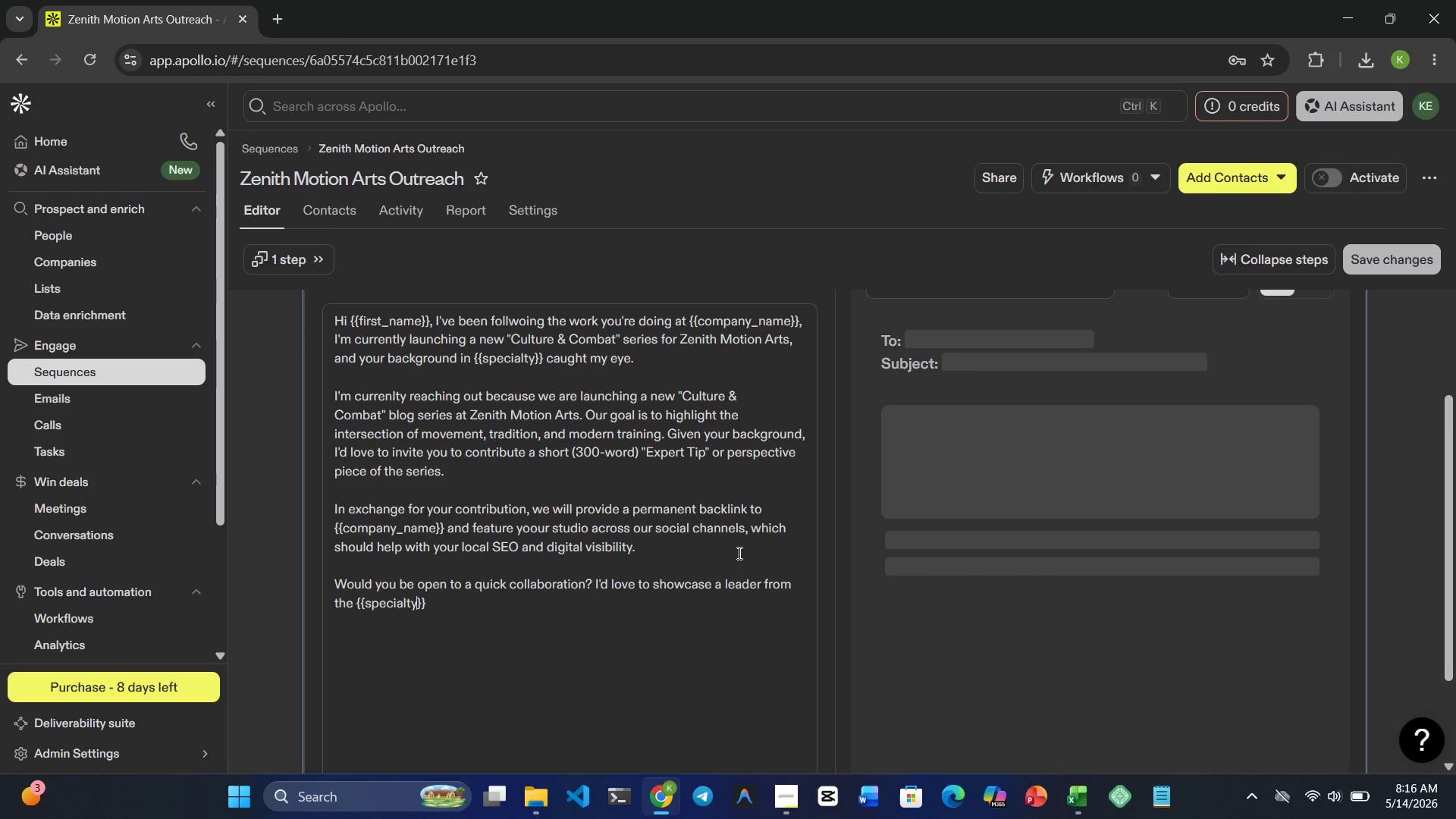 
key(ArrowRight)
 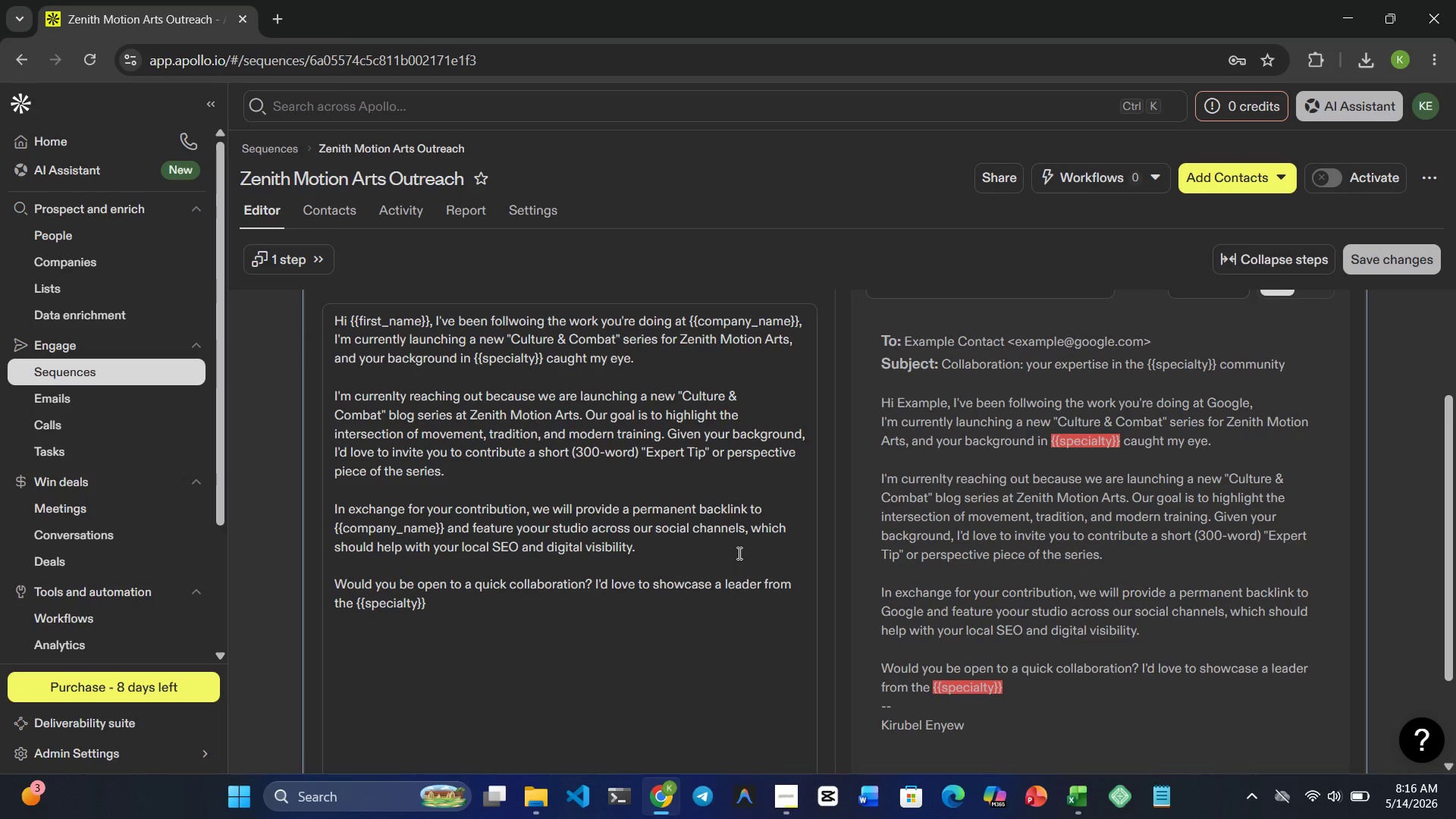 
key(ArrowRight)
 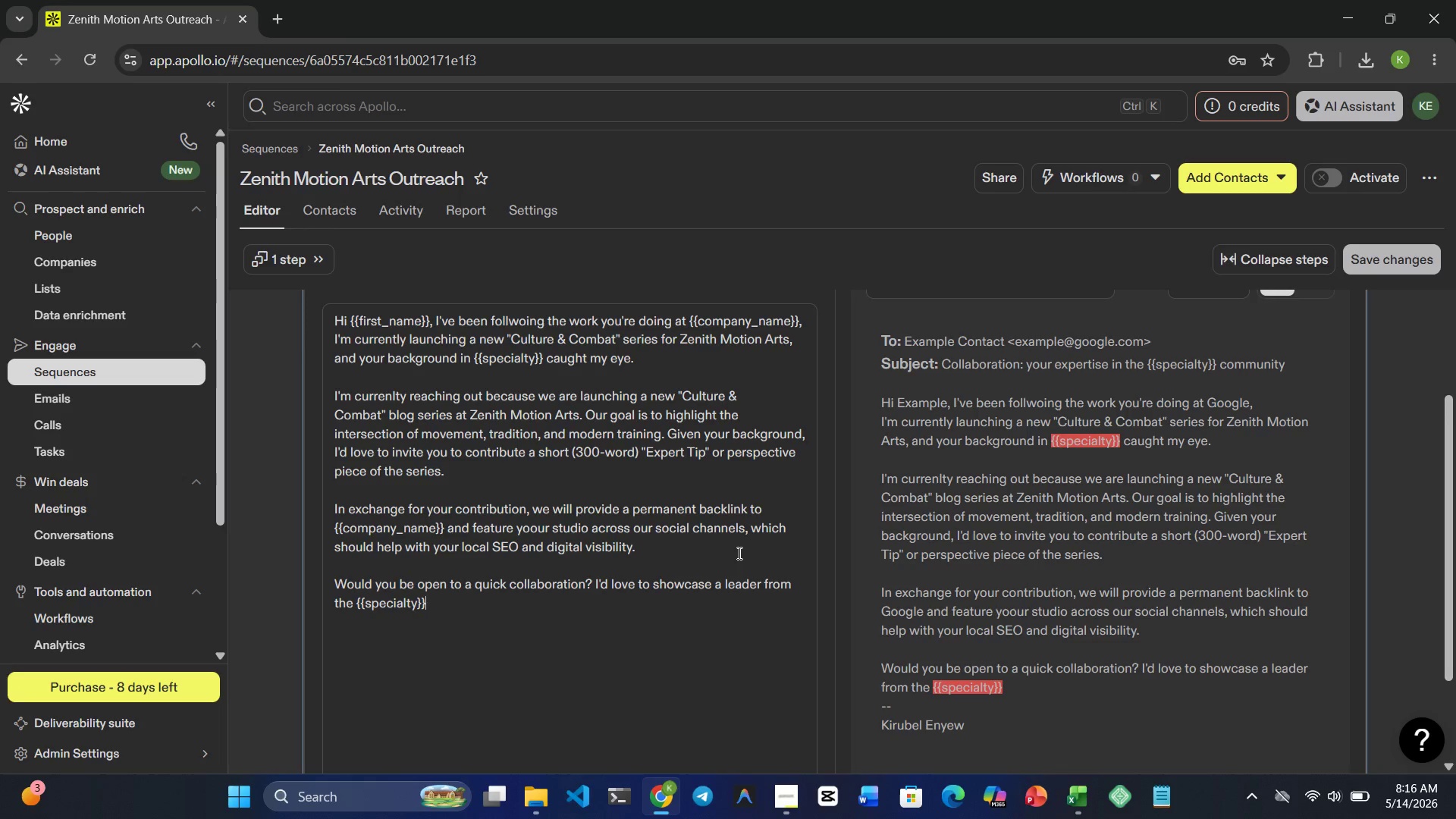 
type( community)
 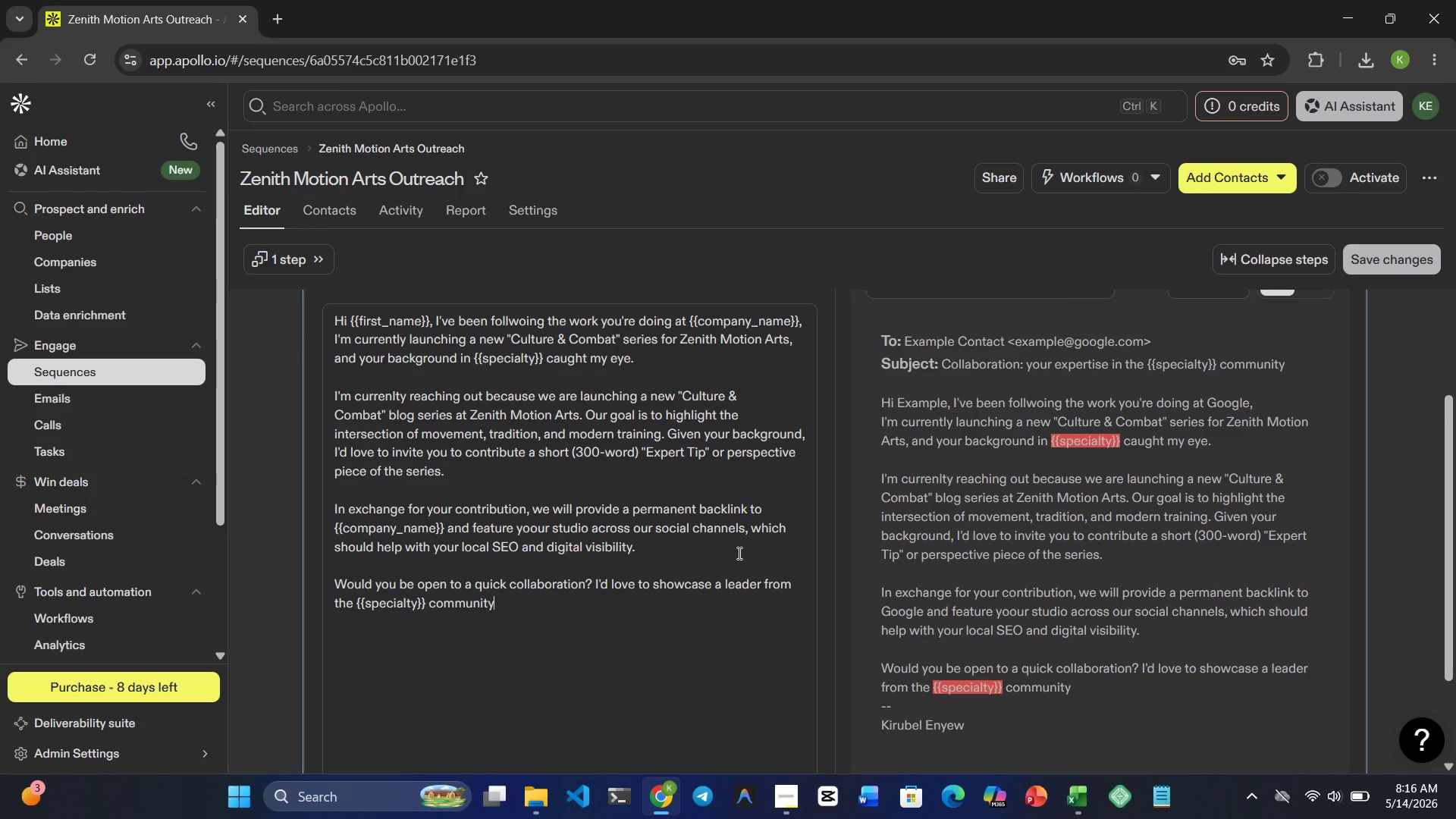 
wait(6.11)
 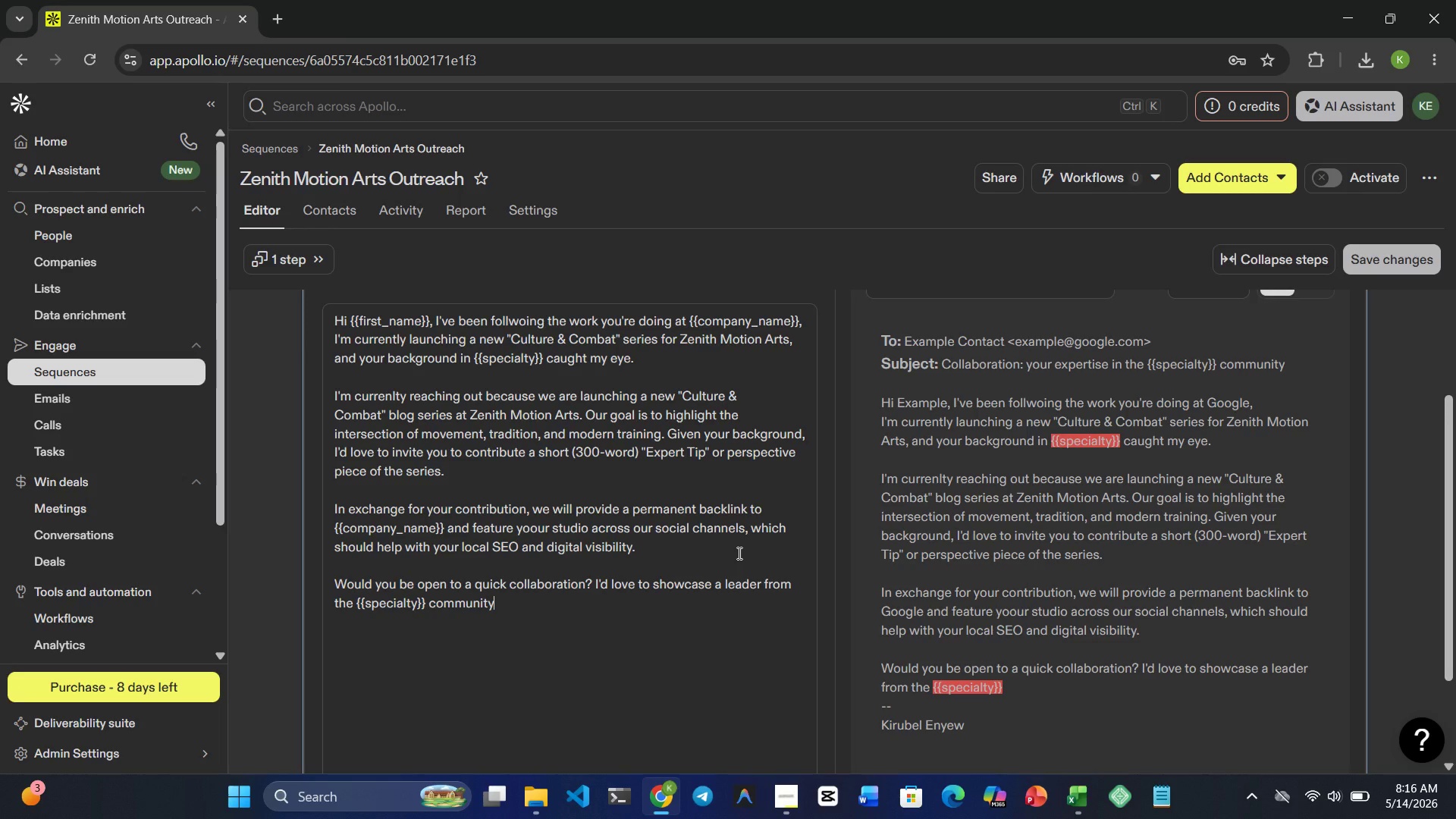 
key(Period)
 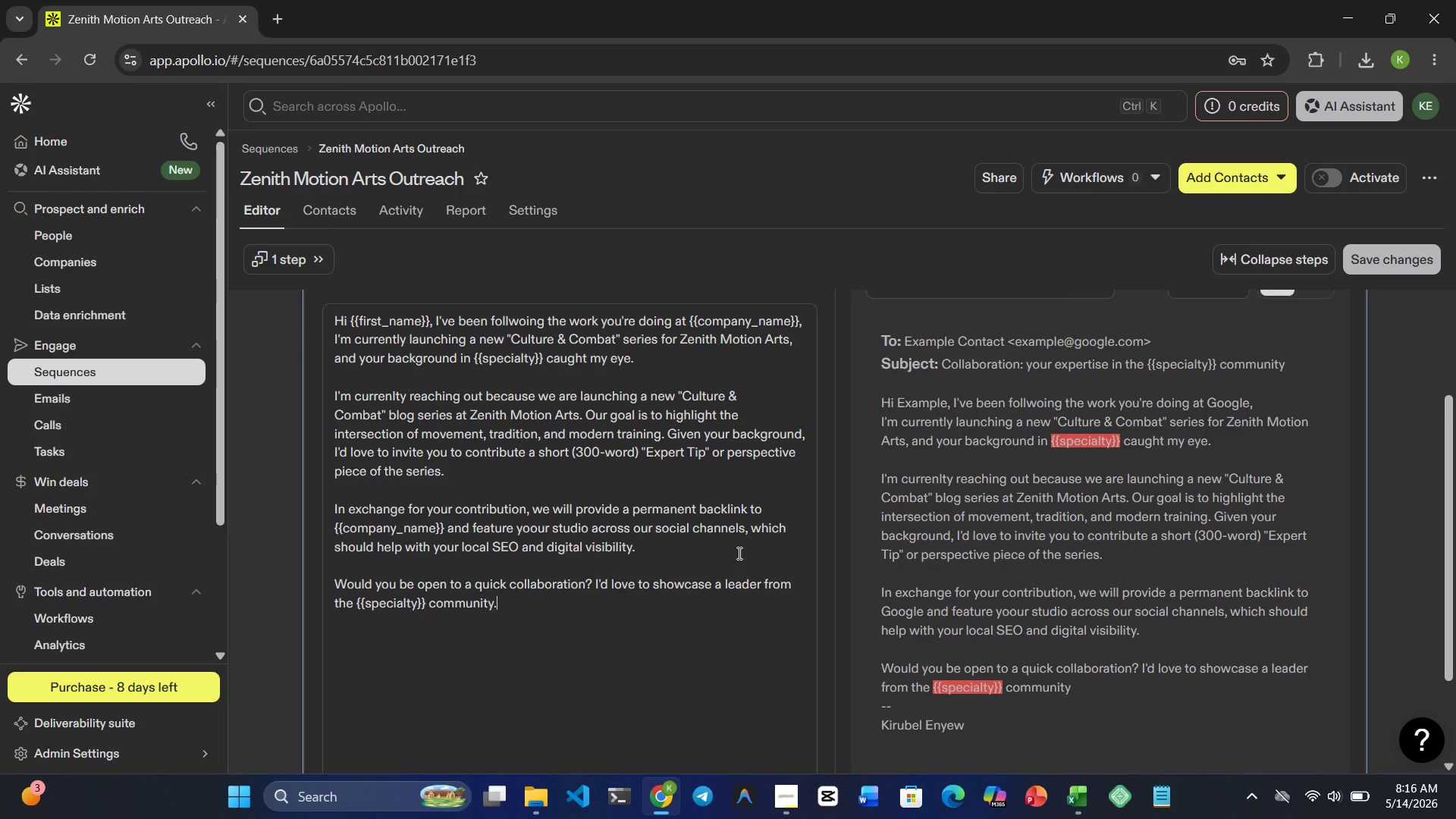 
key(Enter)
 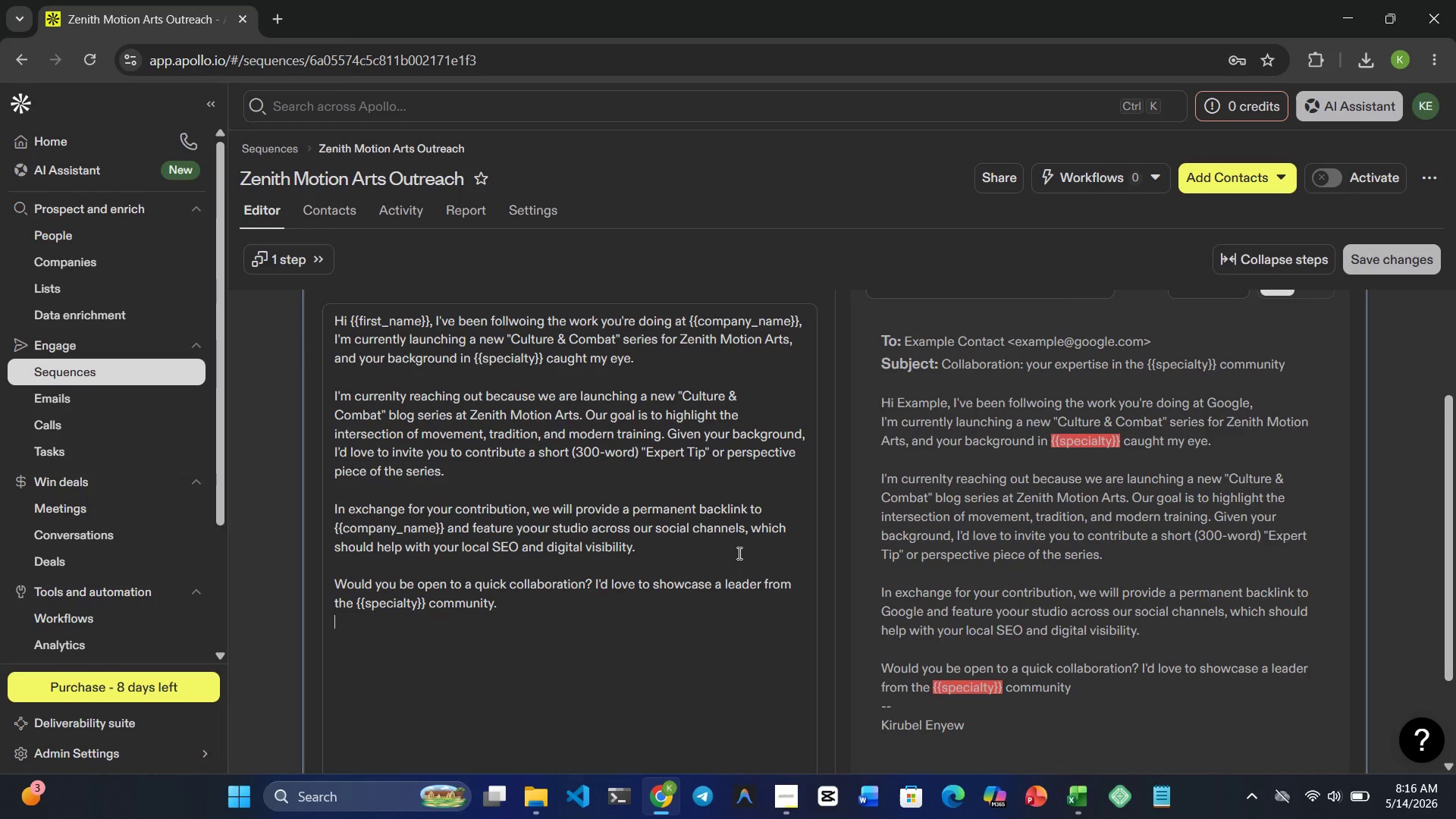 
key(Enter)
 